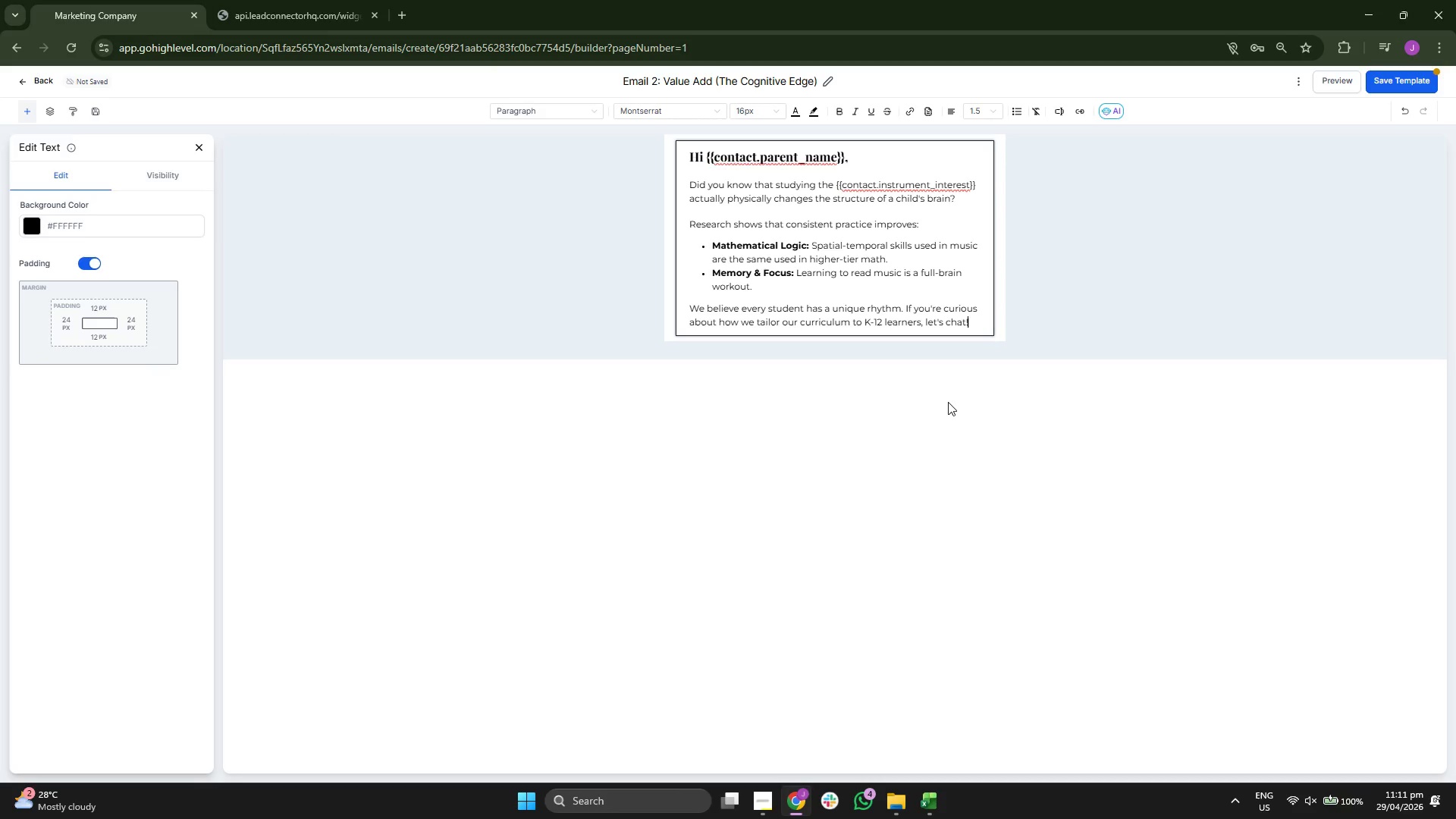 
left_click([1405, 84])
 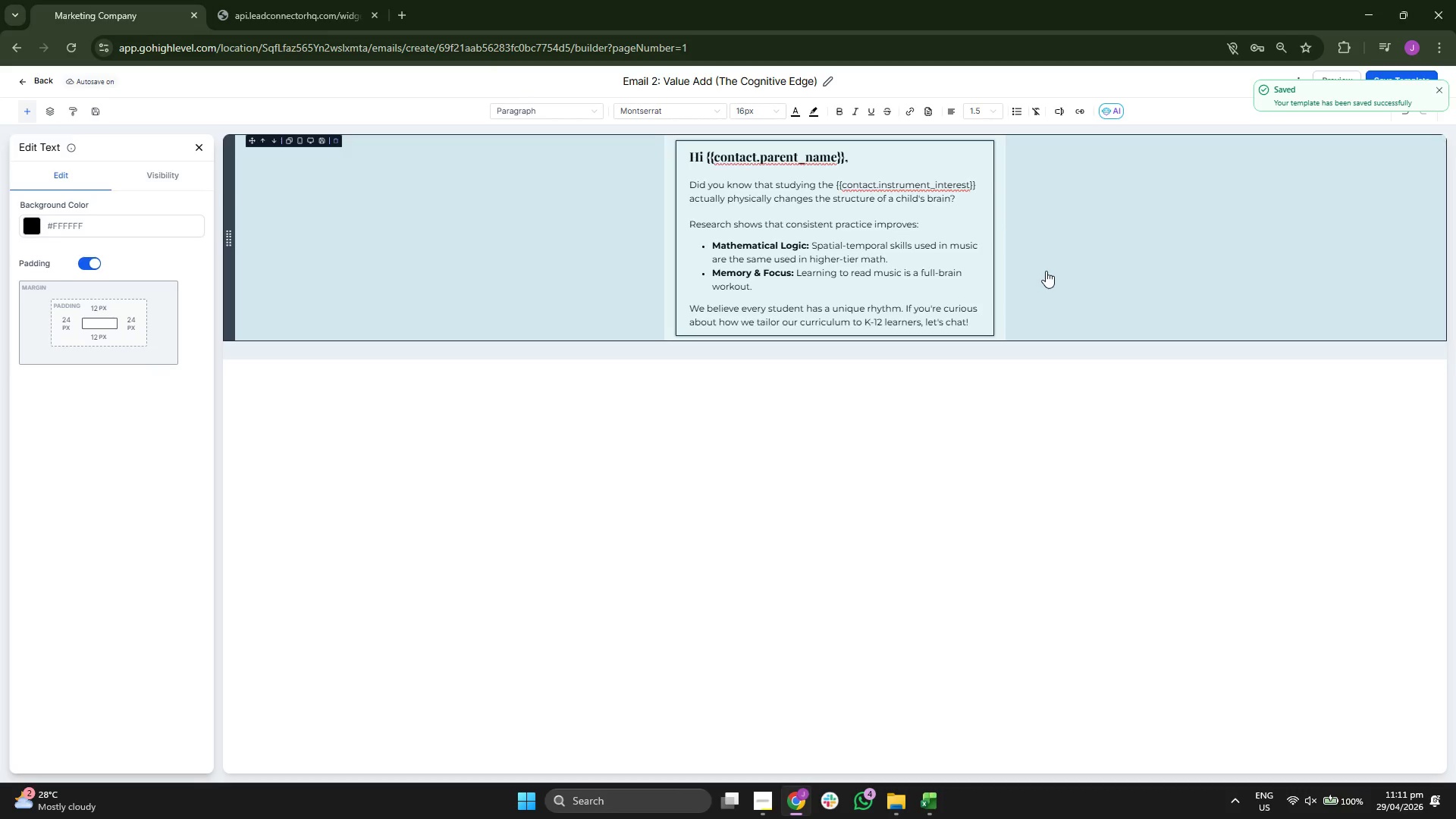 
wait(5.3)
 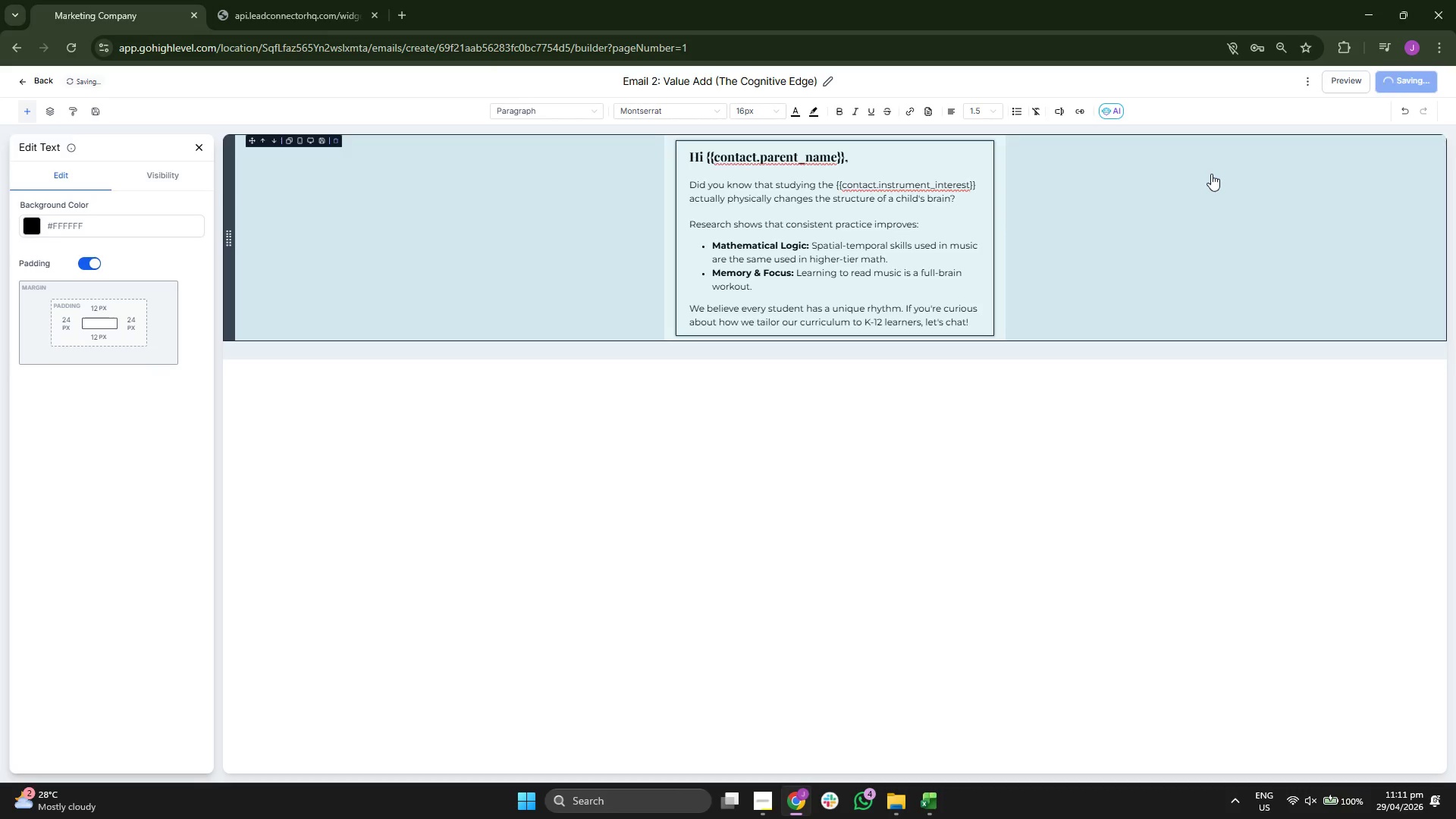 
left_click([1438, 86])
 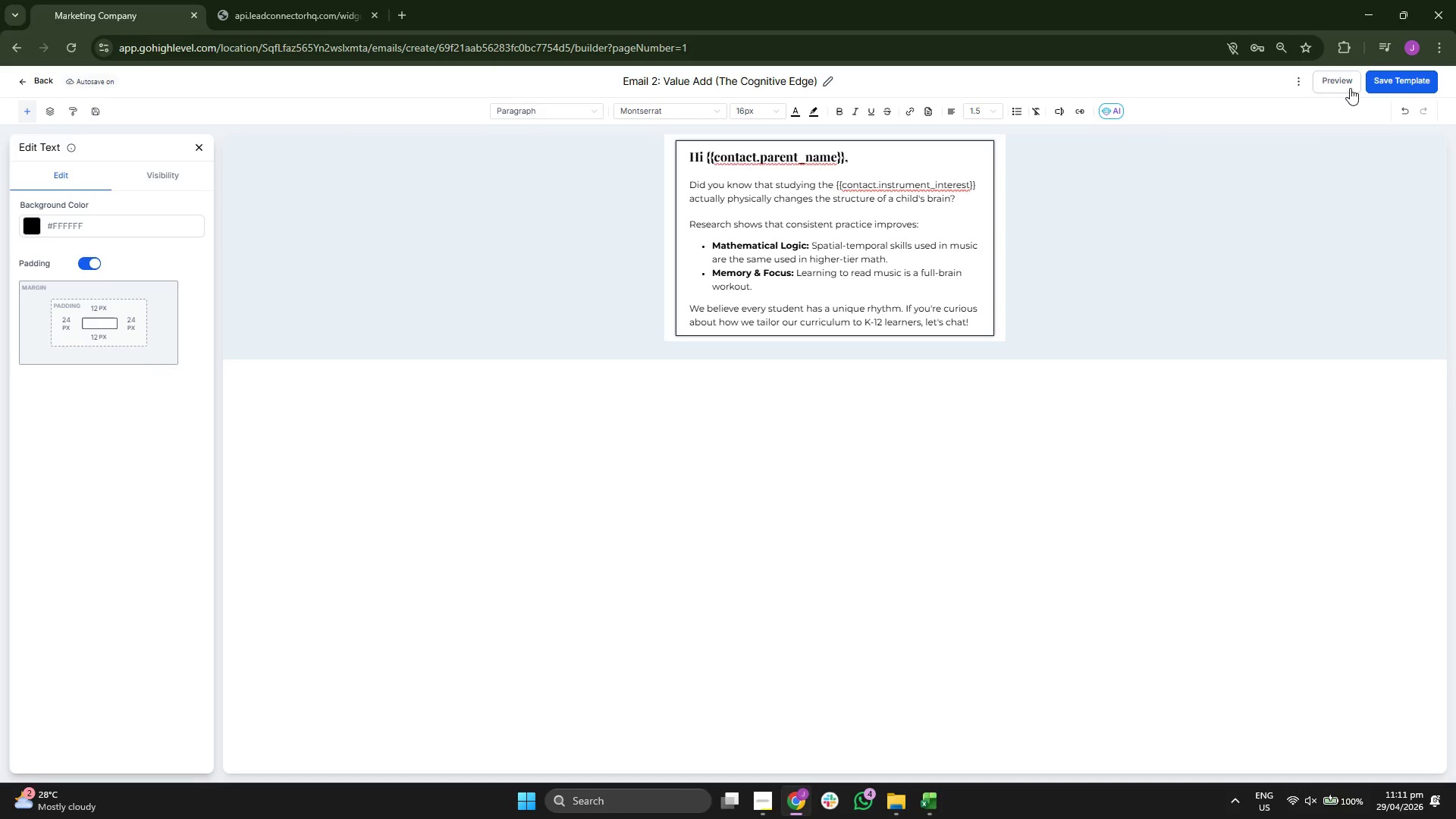 
left_click([1336, 85])
 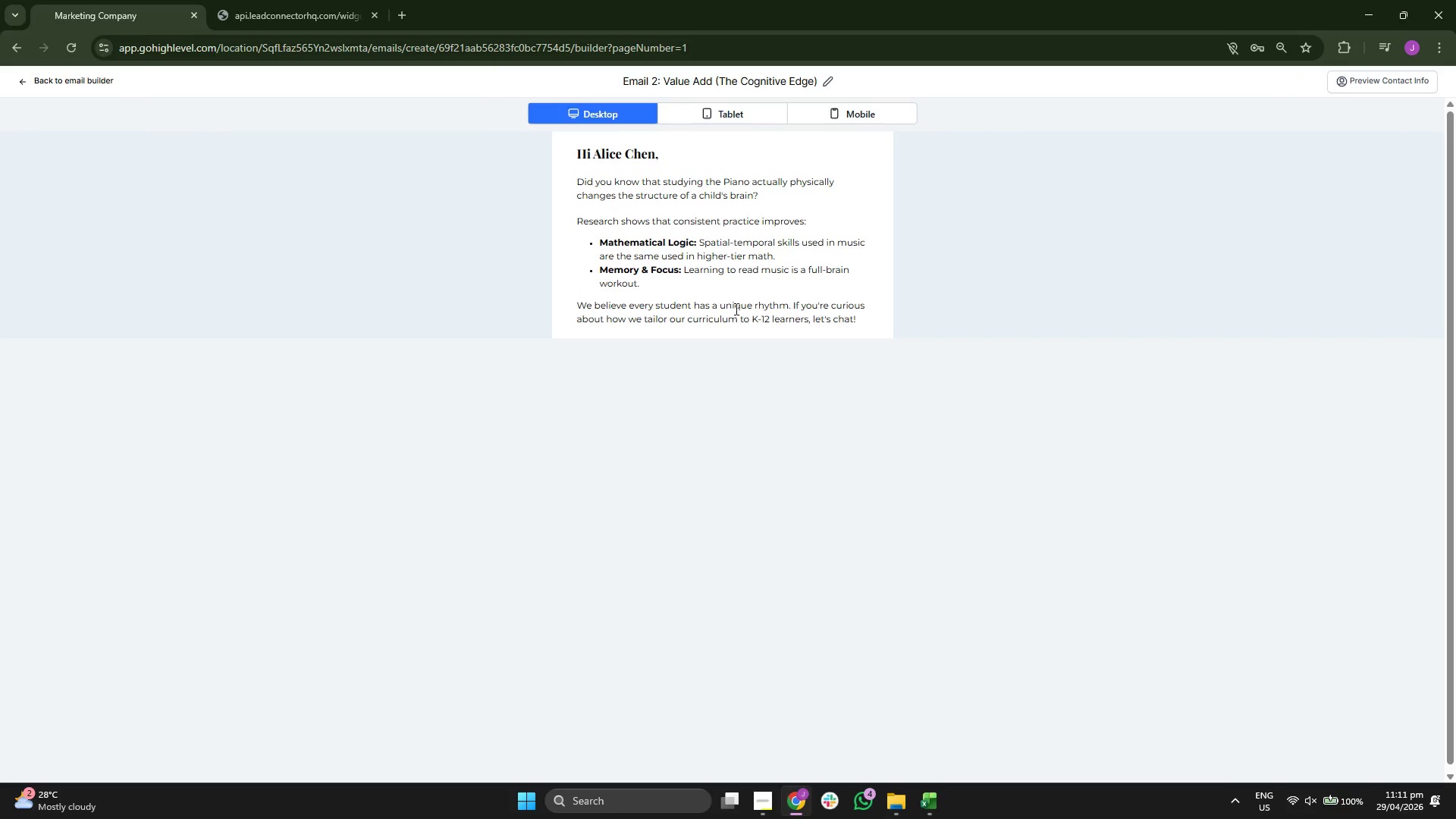 
double_click([730, 318])
 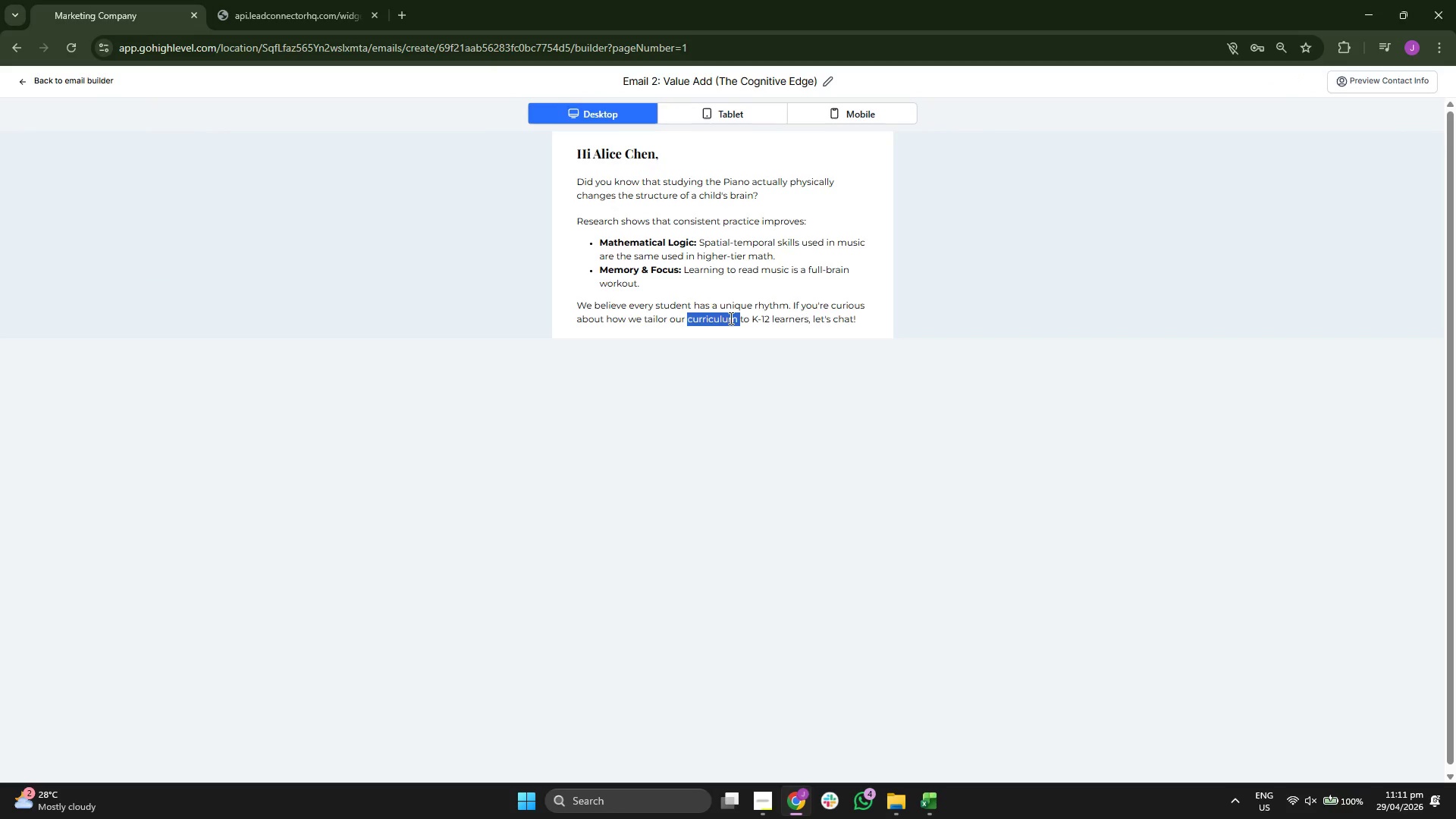 
triple_click([730, 318])
 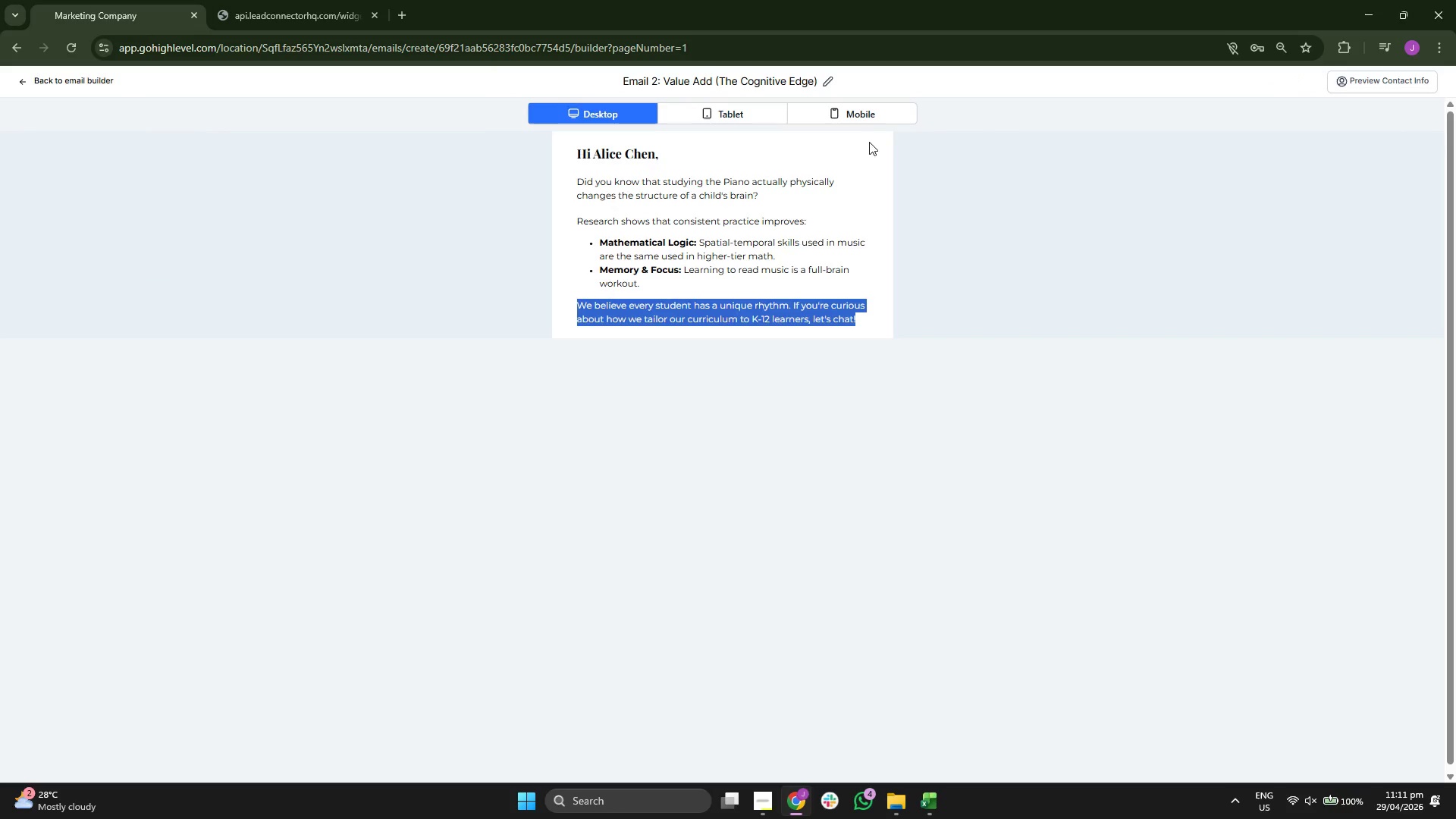 
left_click([869, 120])
 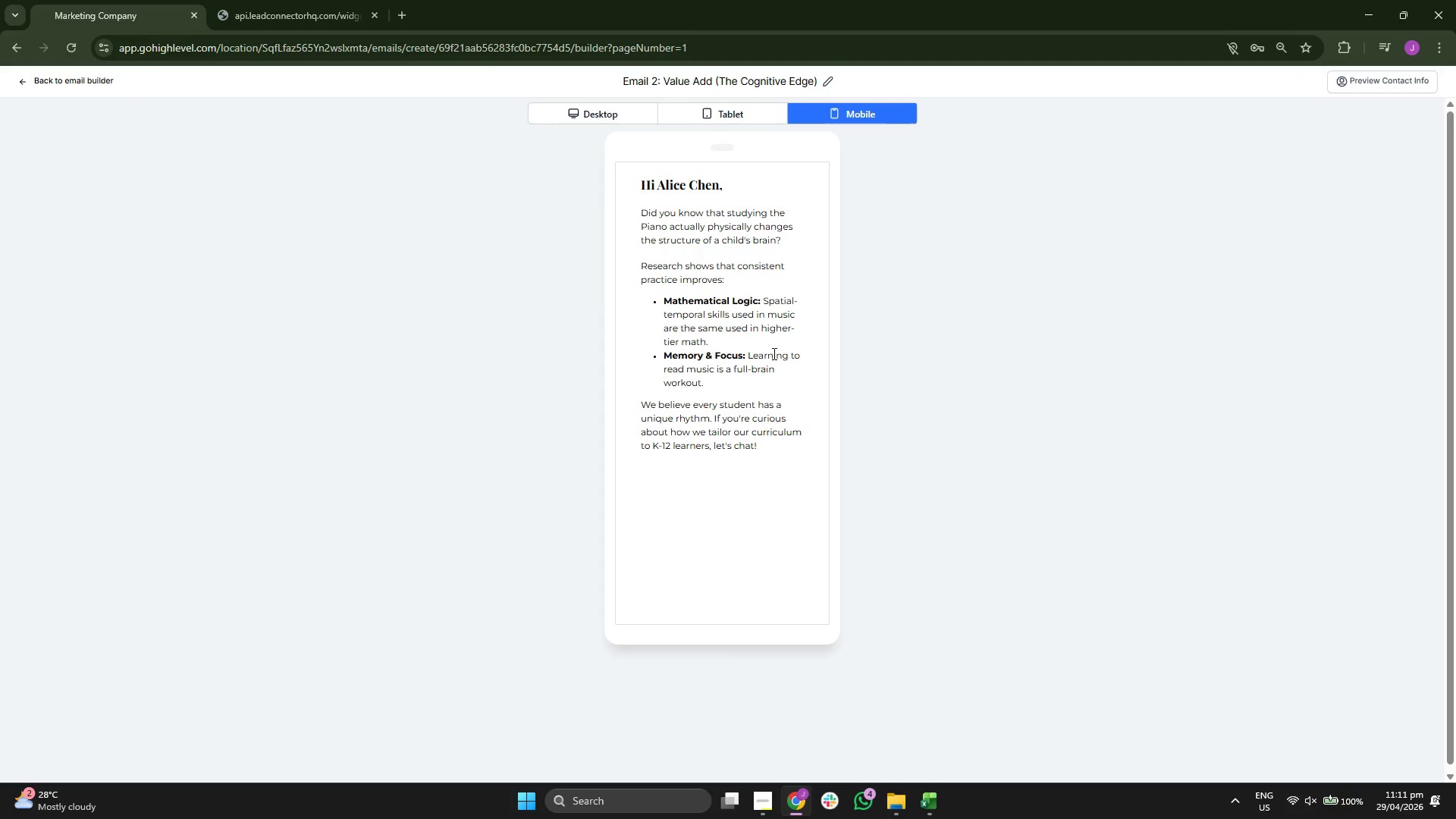 
double_click([717, 413])
 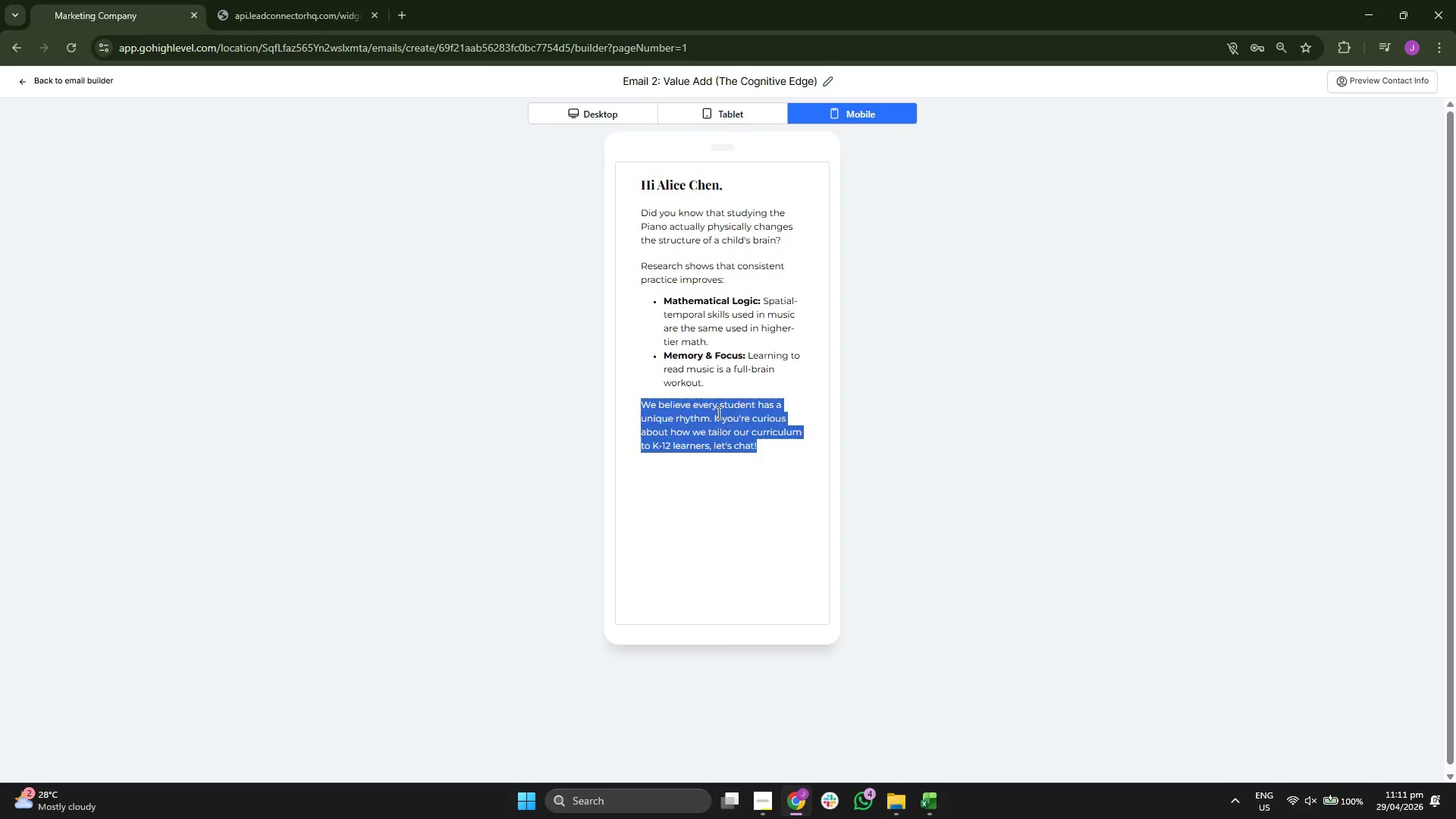 
triple_click([717, 413])
 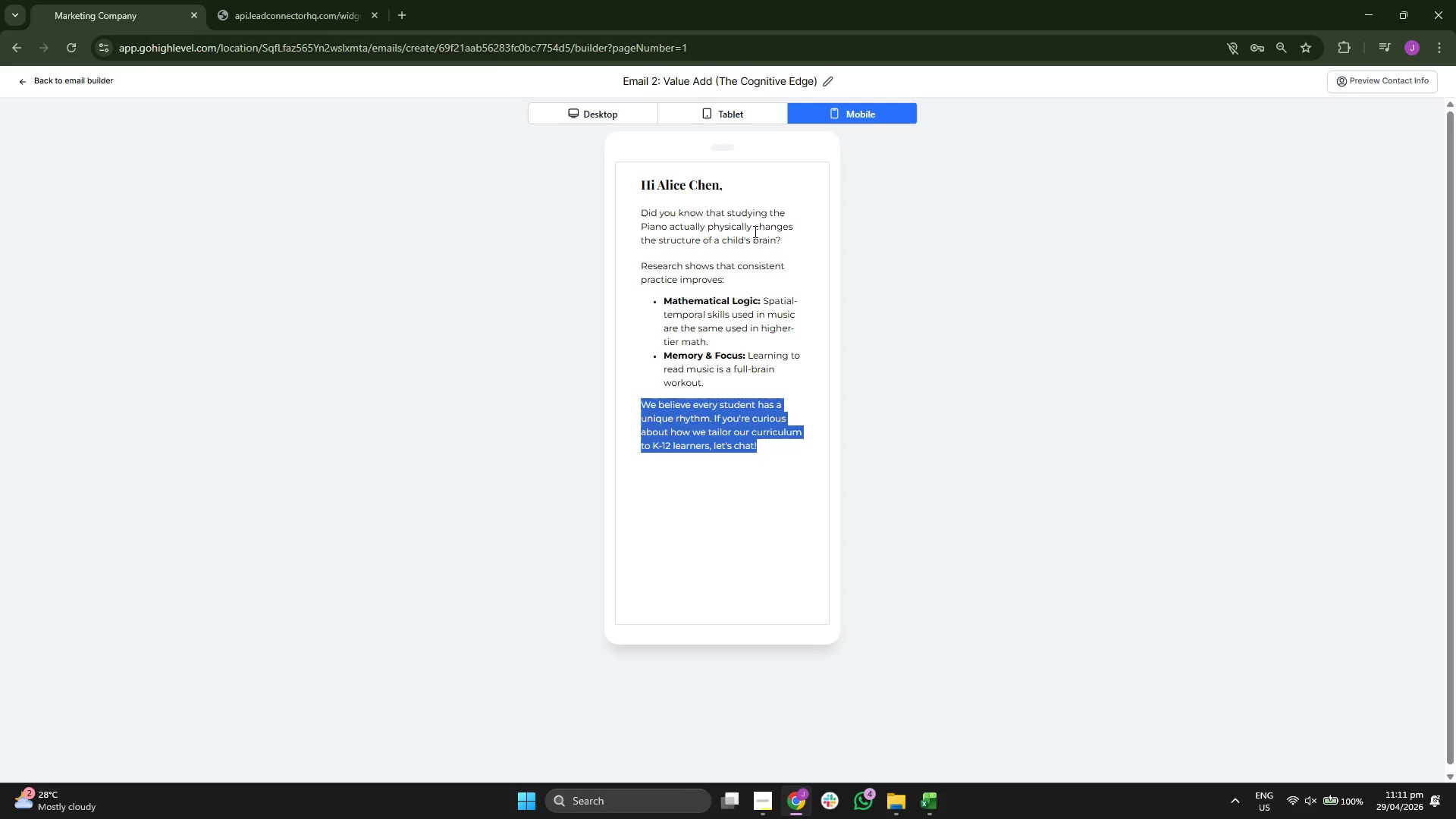 
double_click([746, 220])
 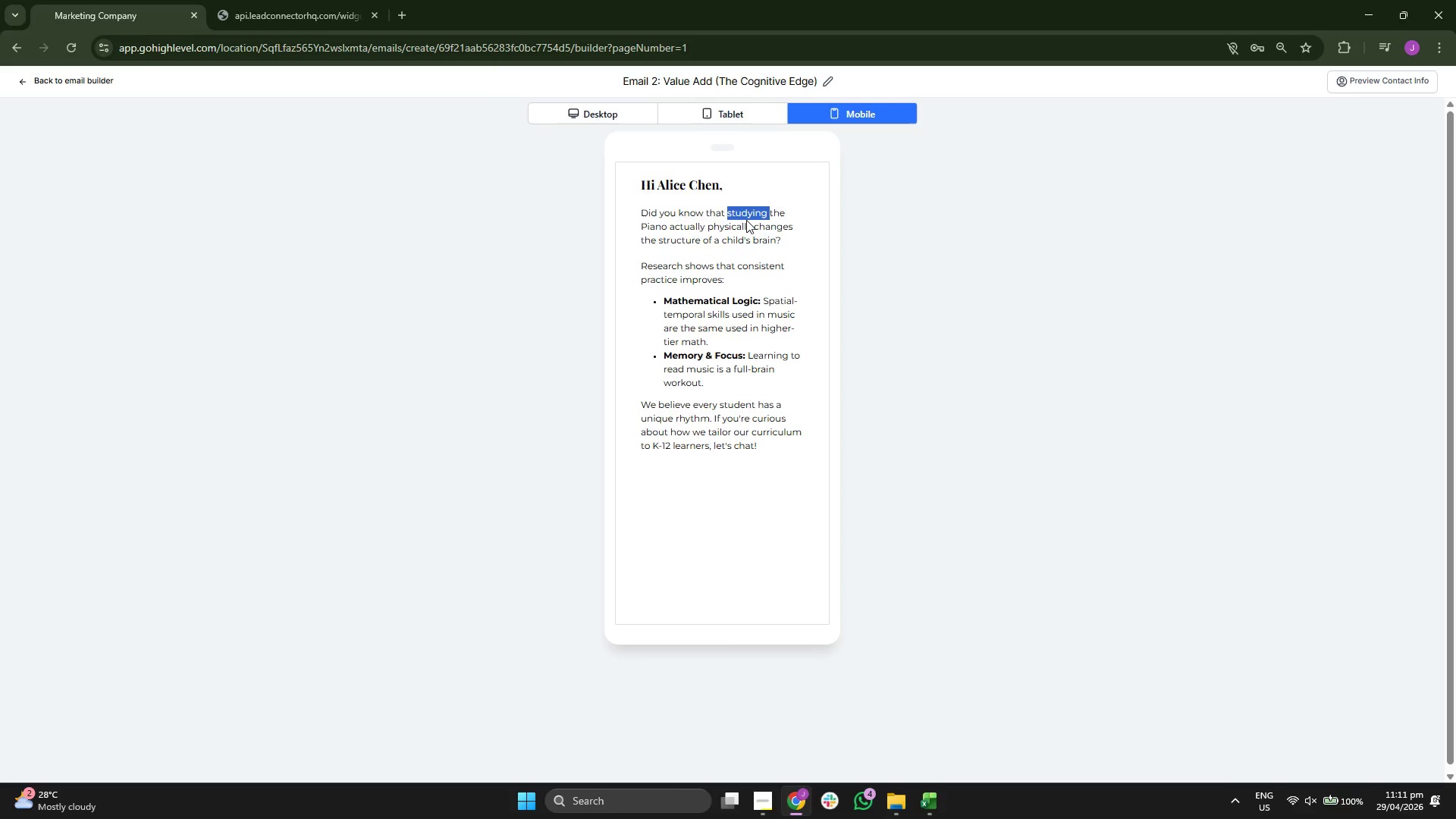 
triple_click([746, 220])
 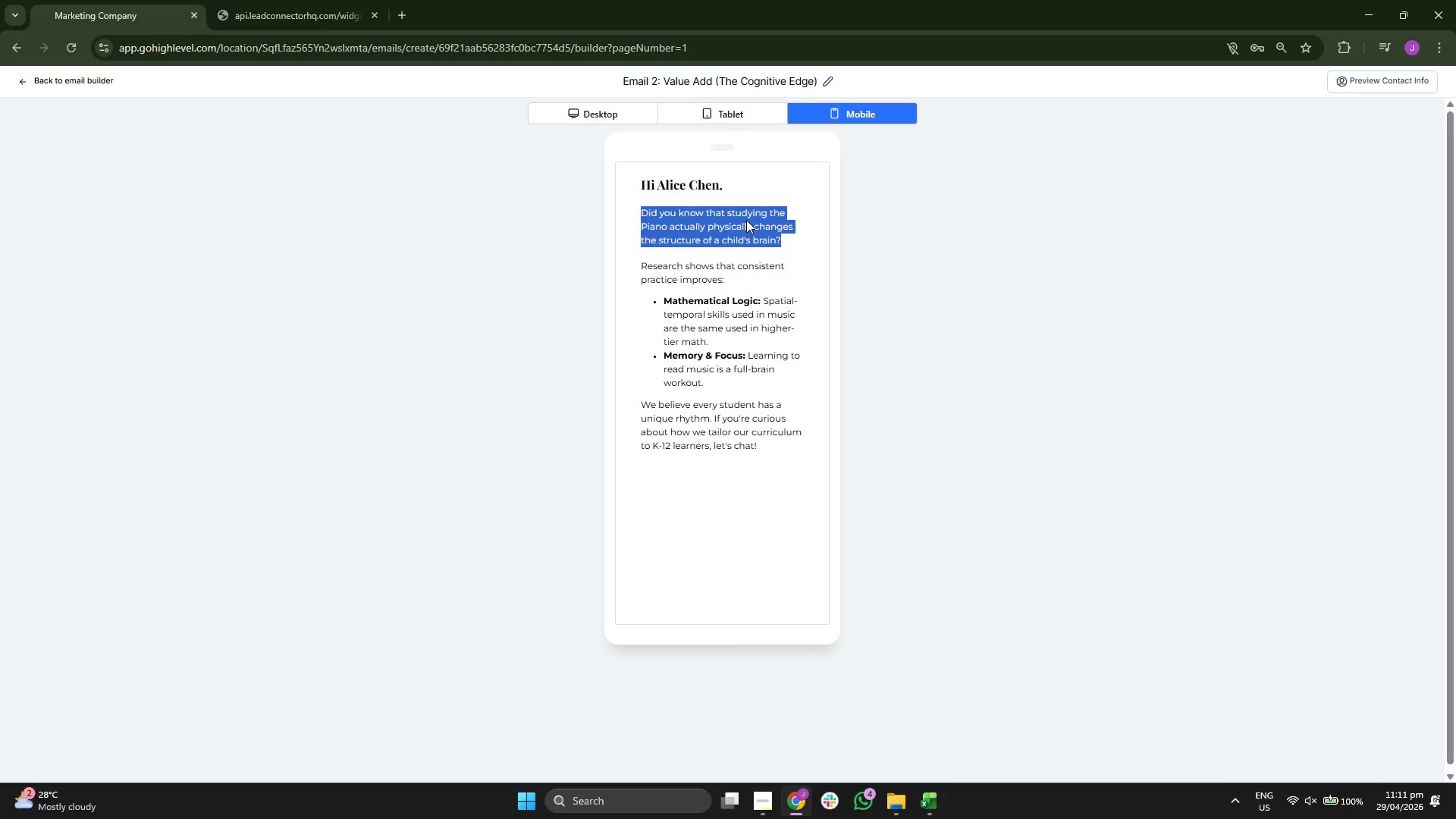 
double_click([708, 182])
 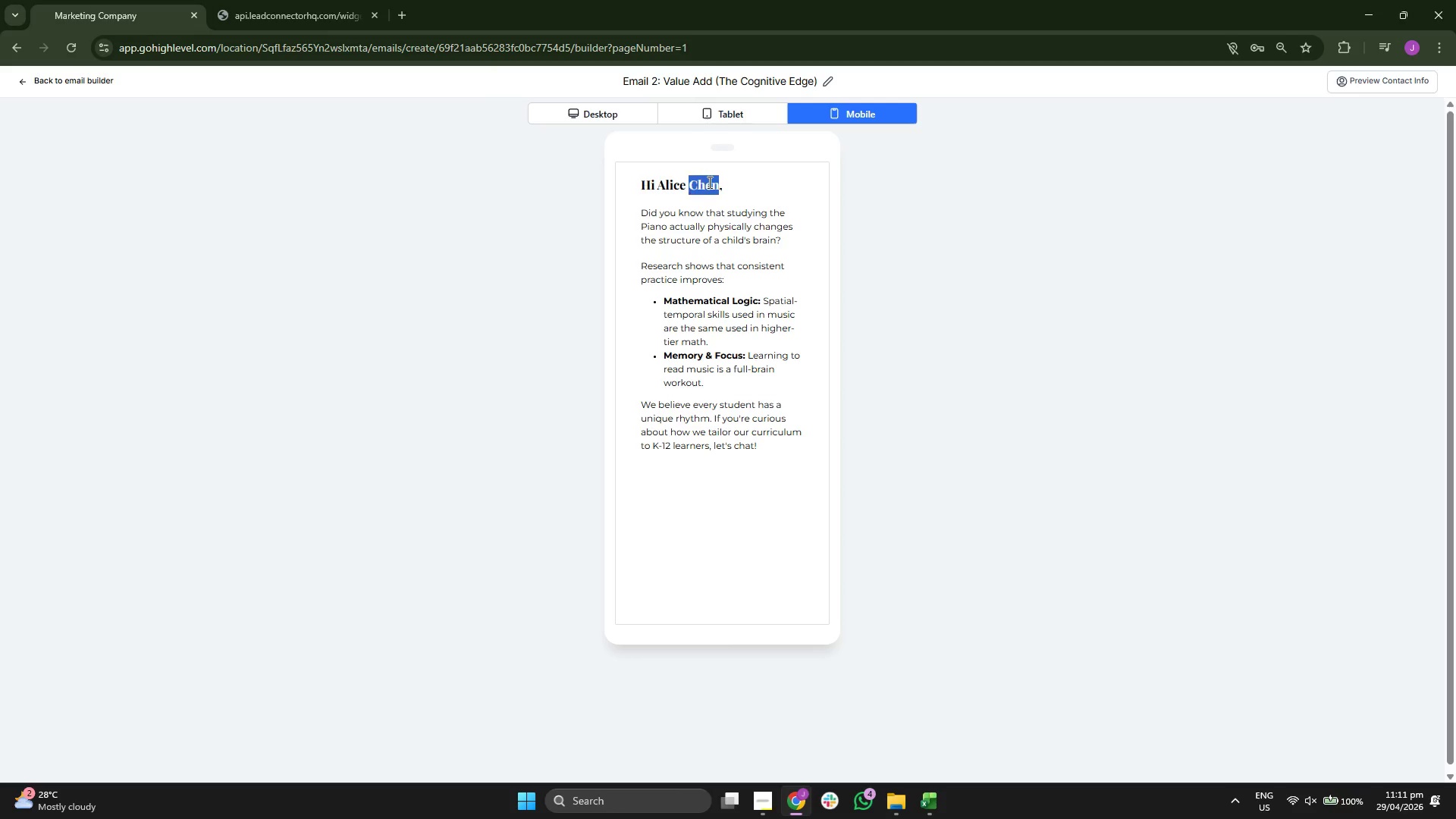 
triple_click([708, 182])
 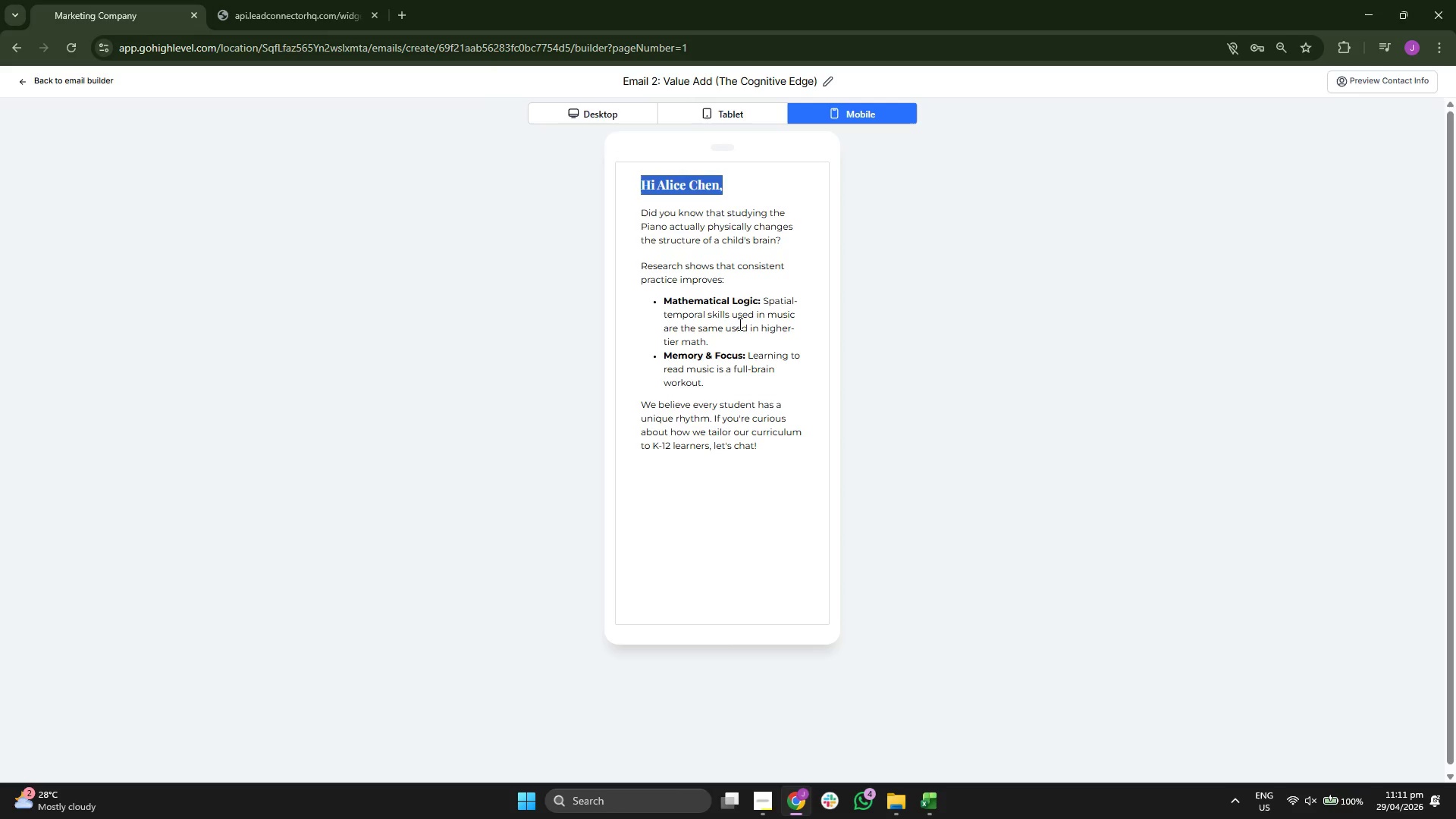 
double_click([752, 316])
 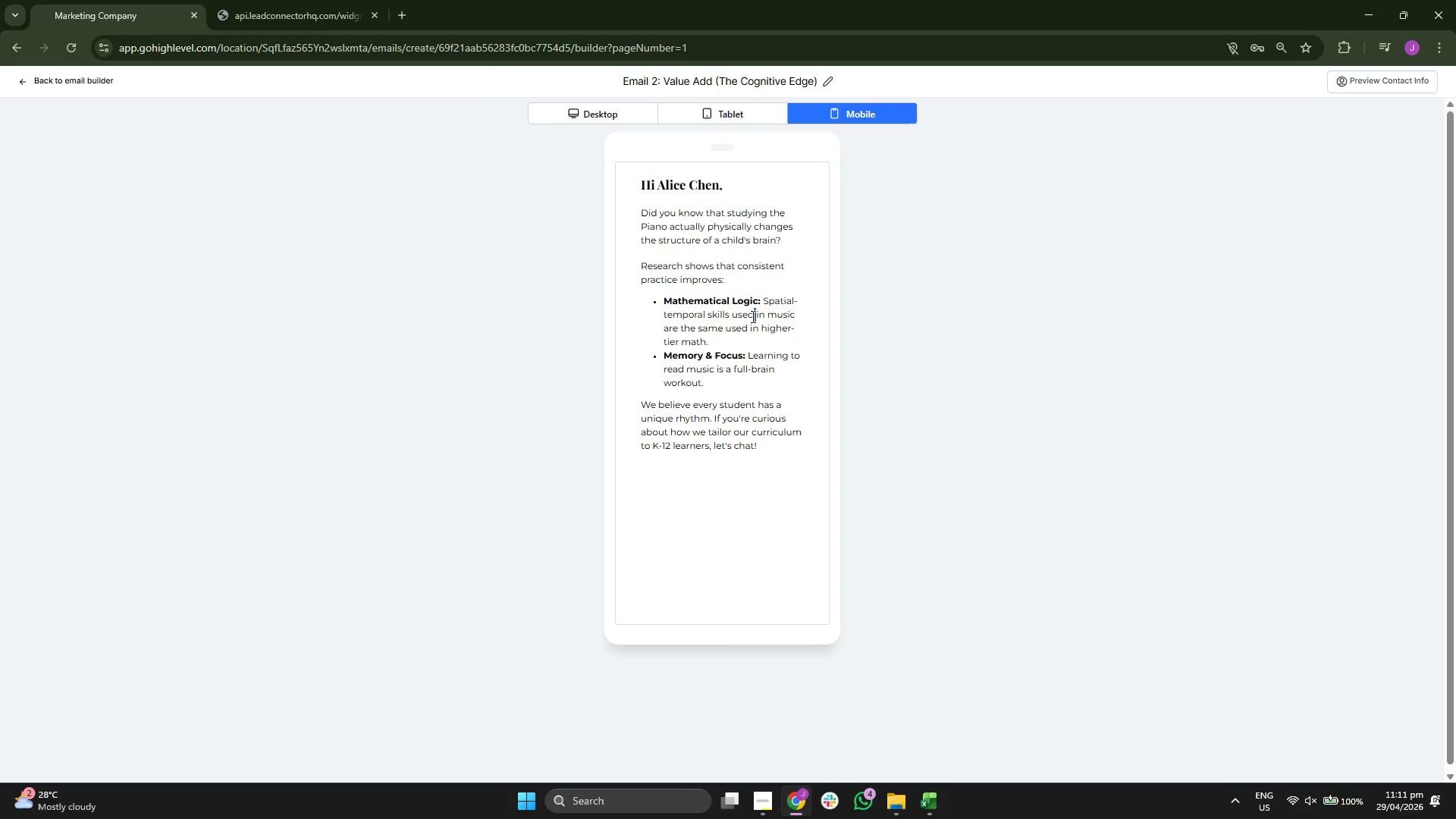 
triple_click([752, 316])
 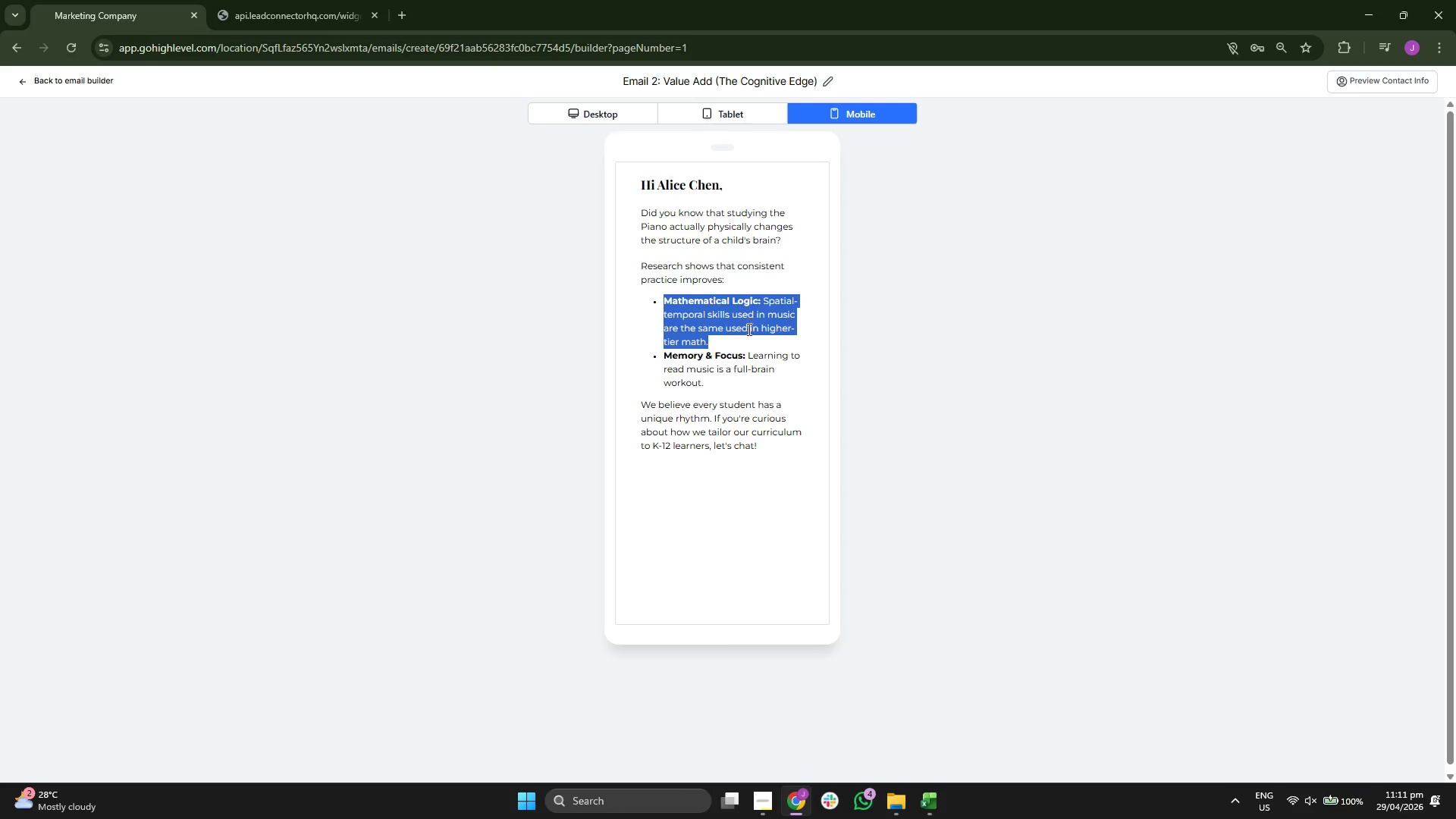 
double_click([729, 355])
 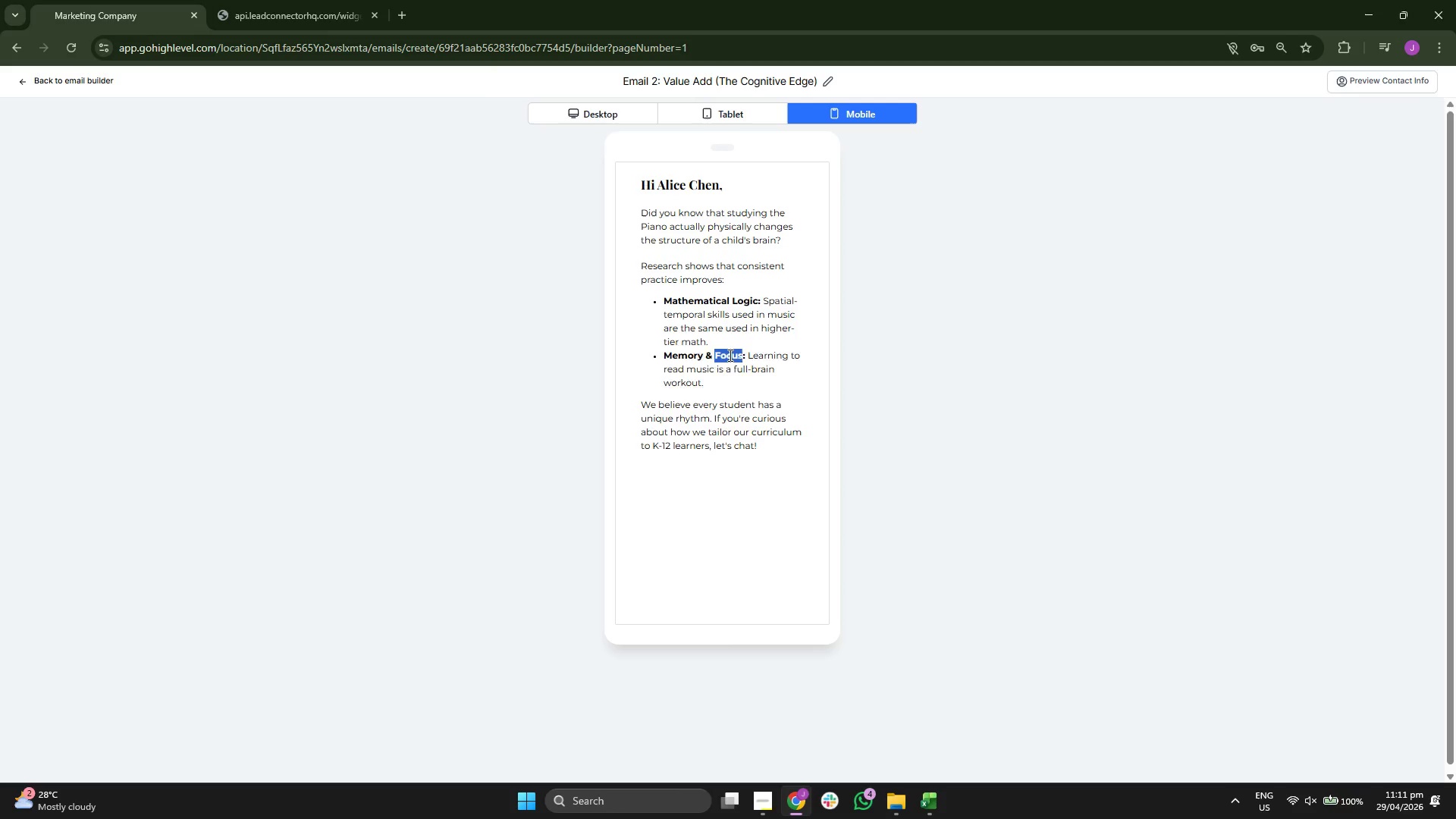 
triple_click([729, 355])
 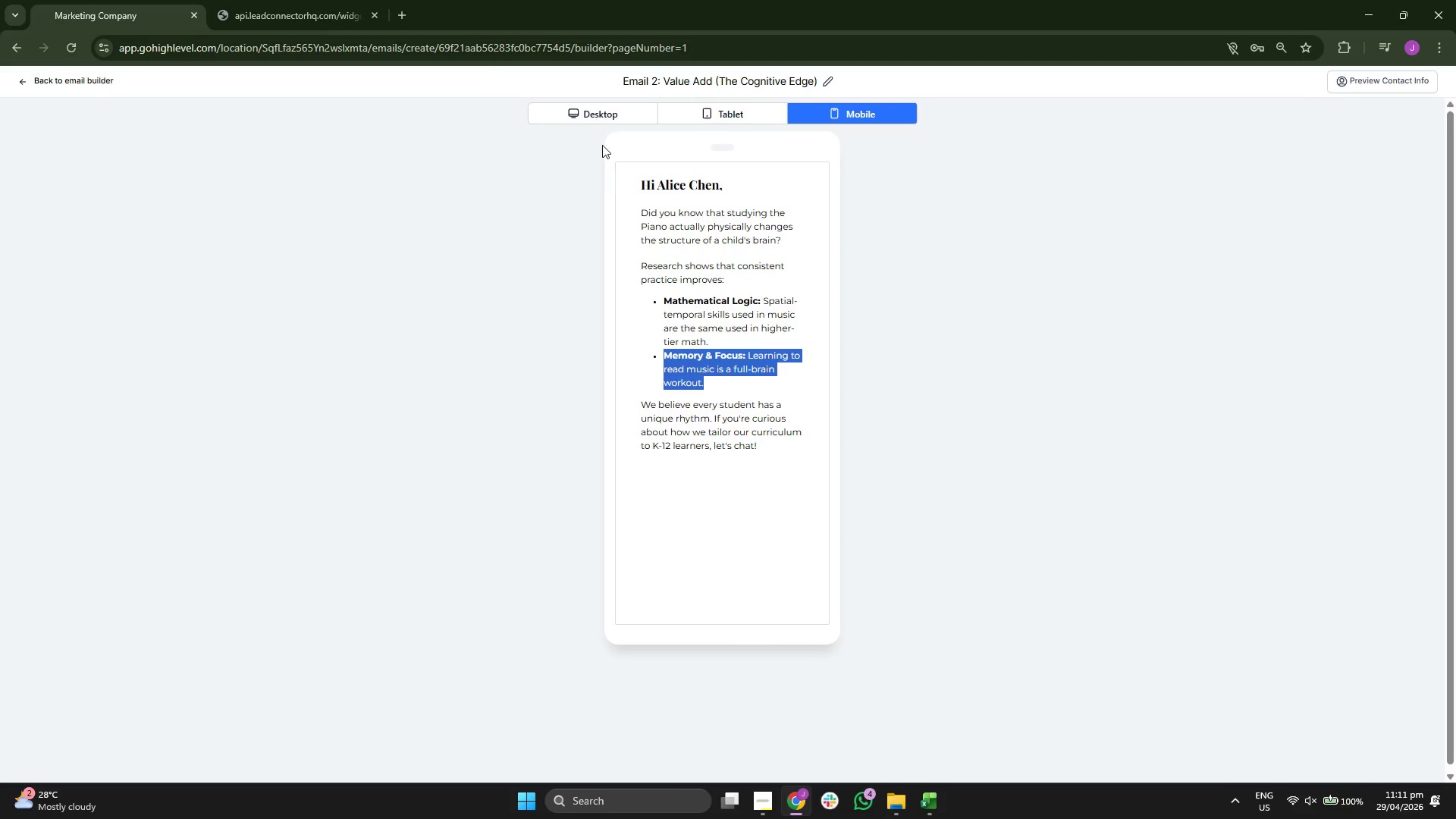 
left_click([599, 122])
 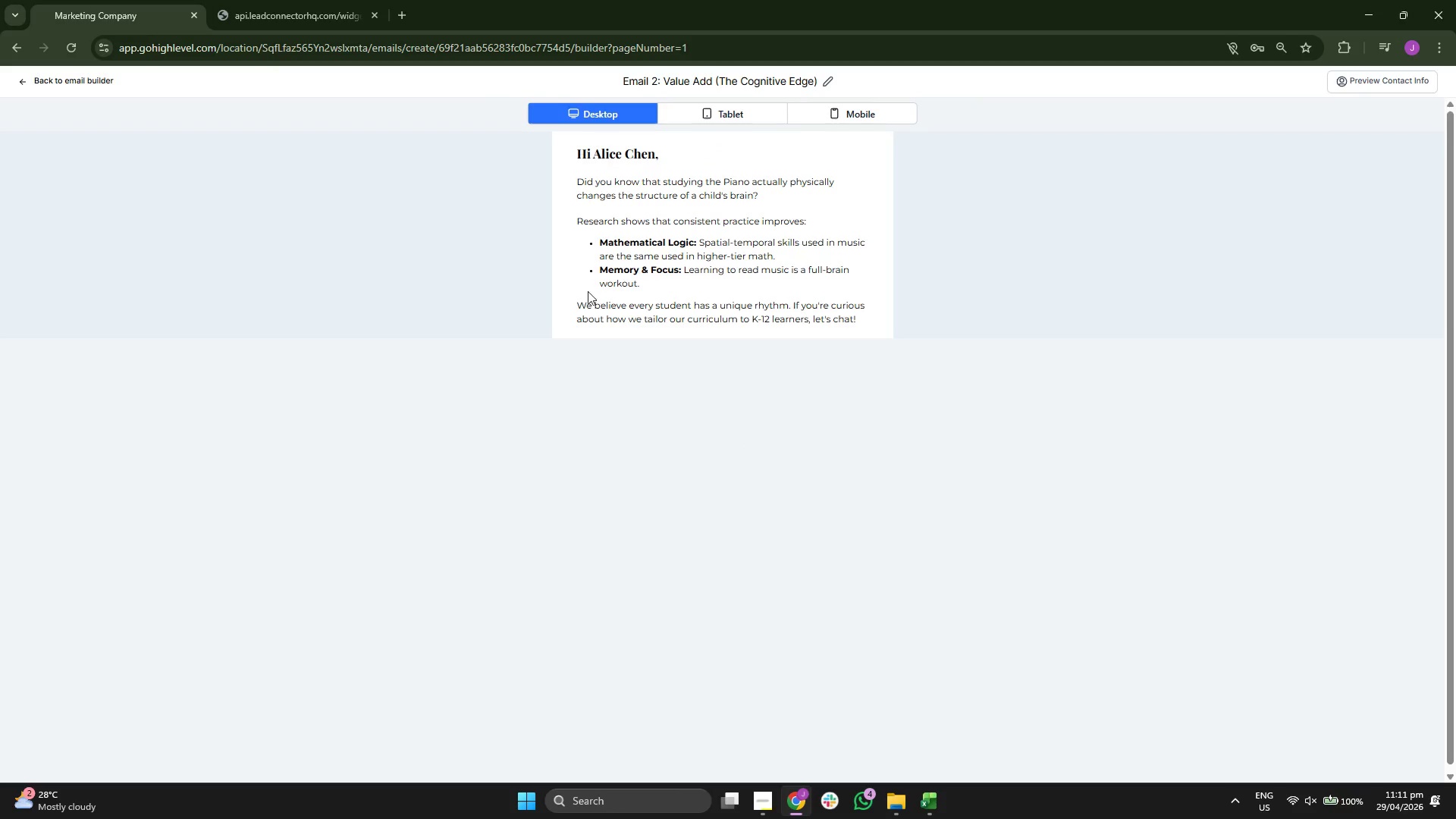 
left_click_drag(start_coordinate=[729, 306], to_coordinate=[805, 312])
 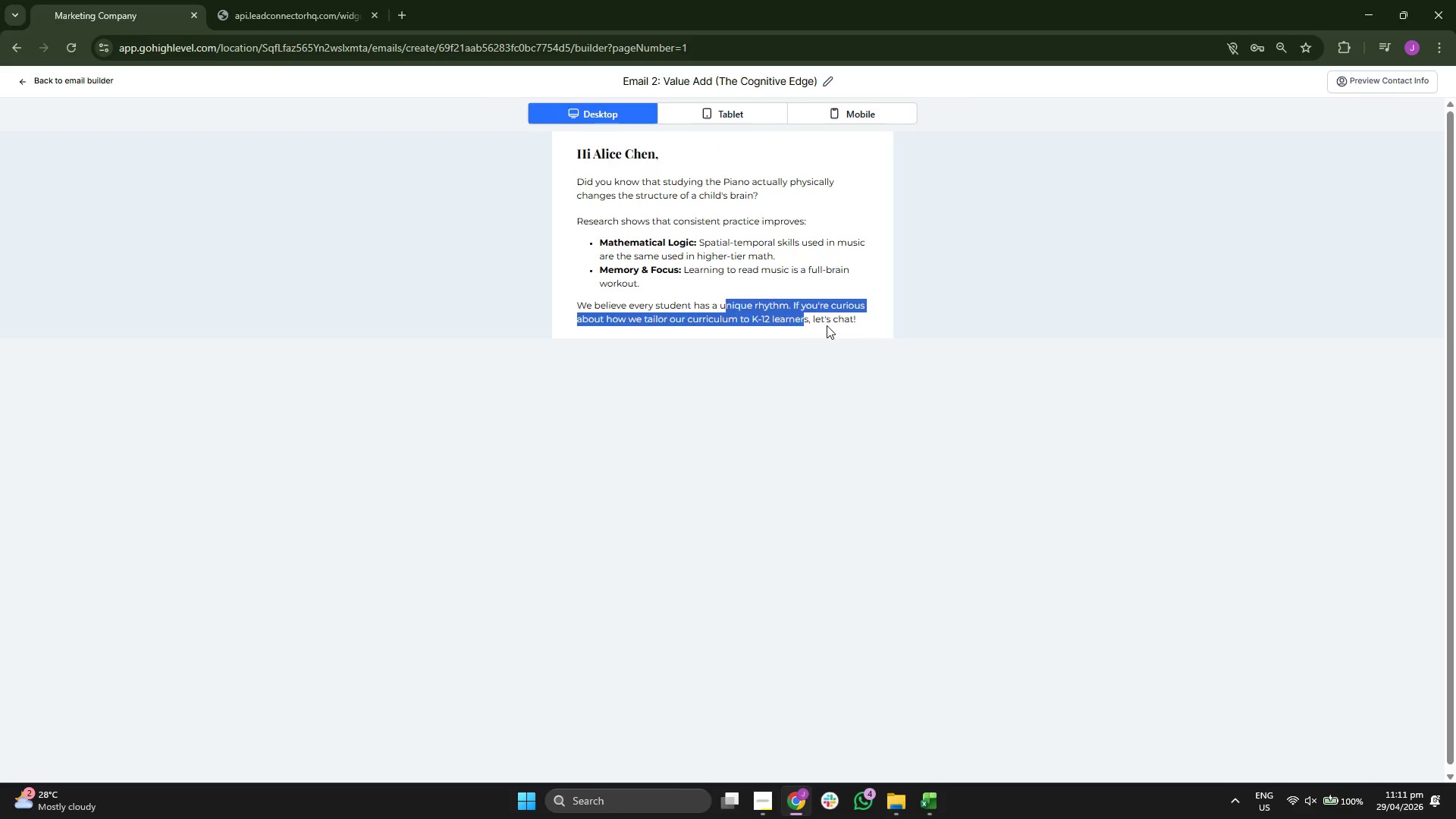 
left_click([827, 325])
 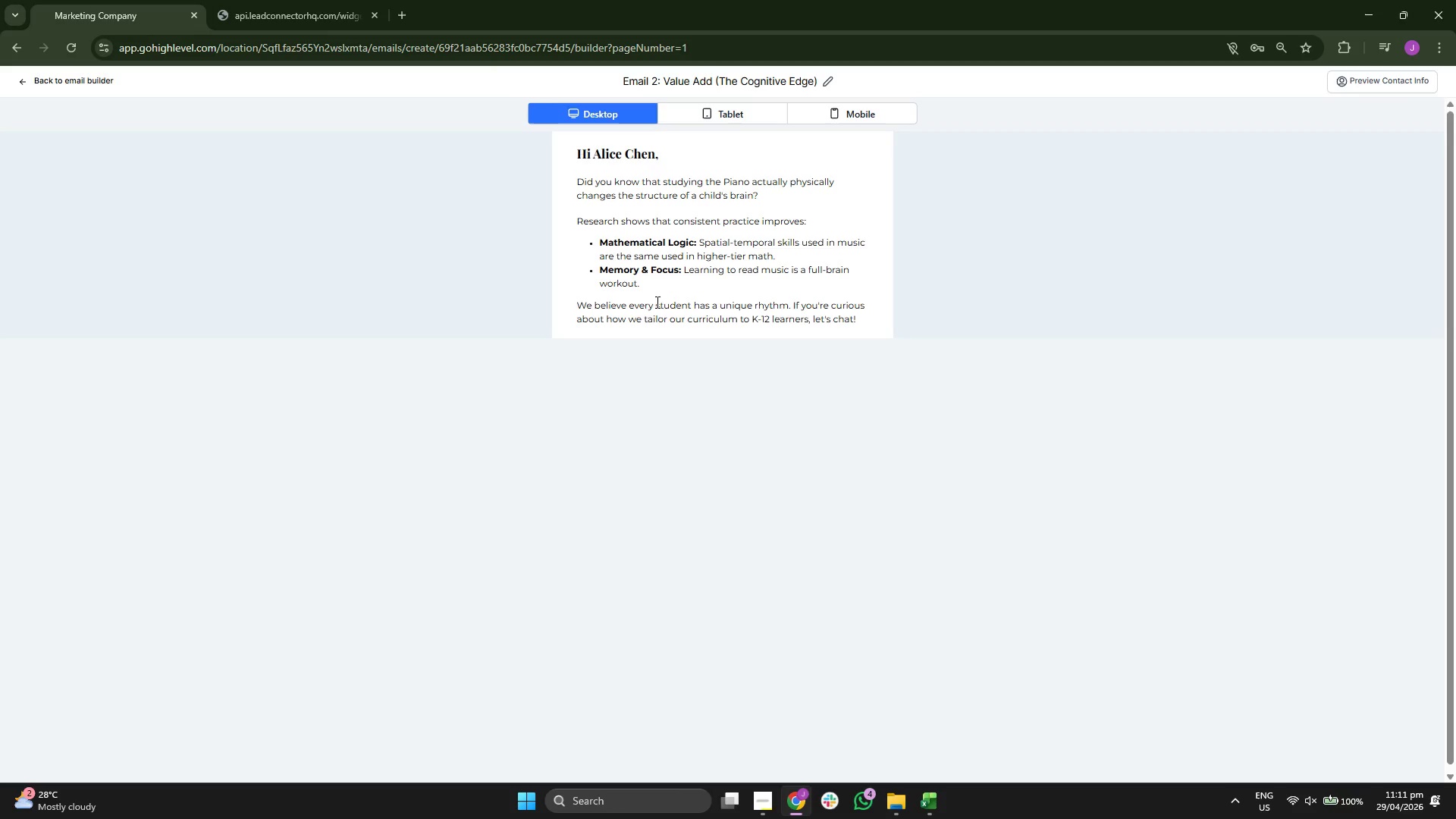 
left_click_drag(start_coordinate=[647, 315], to_coordinate=[752, 320])
 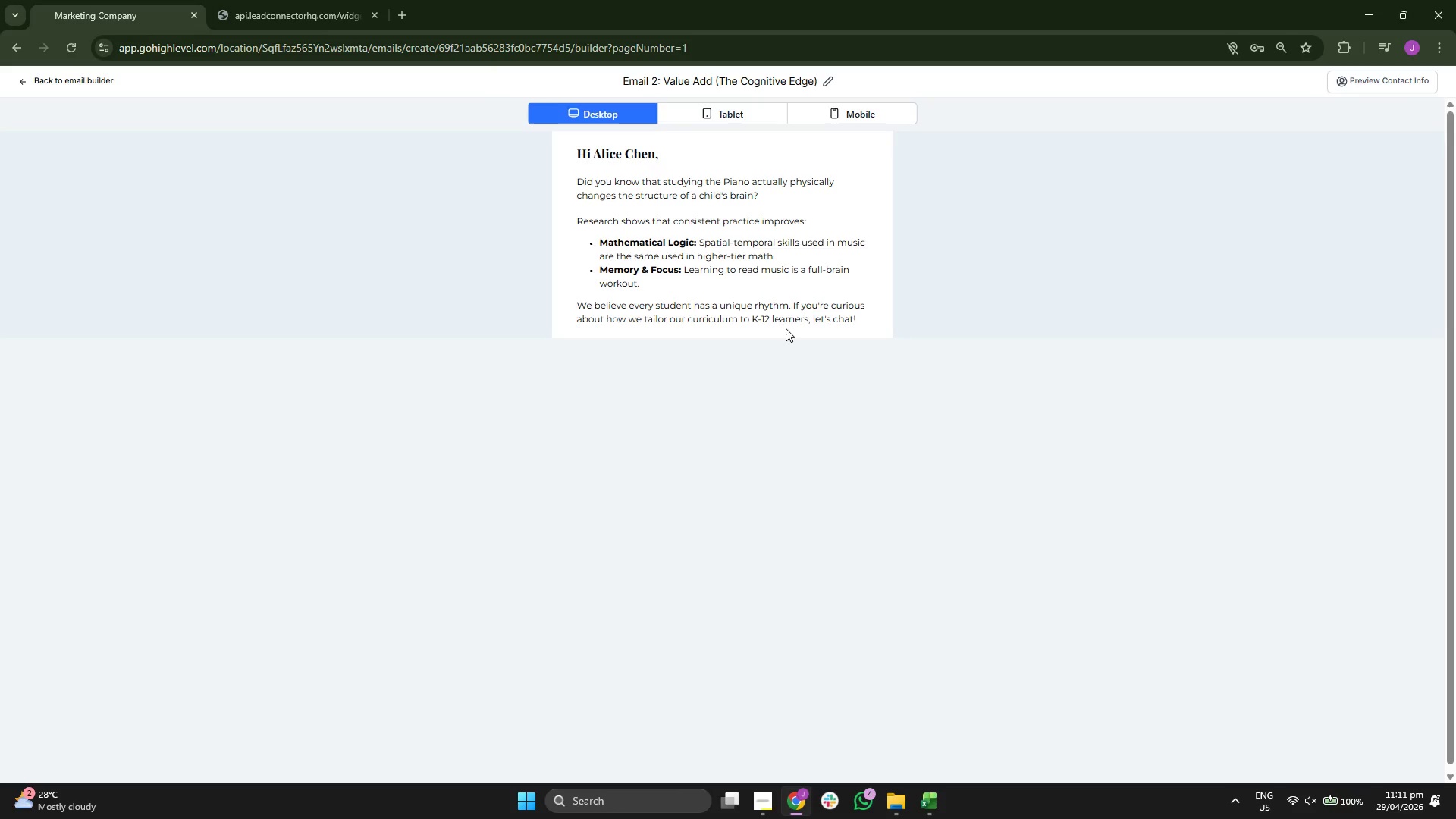 
left_click_drag(start_coordinate=[785, 319], to_coordinate=[824, 319])
 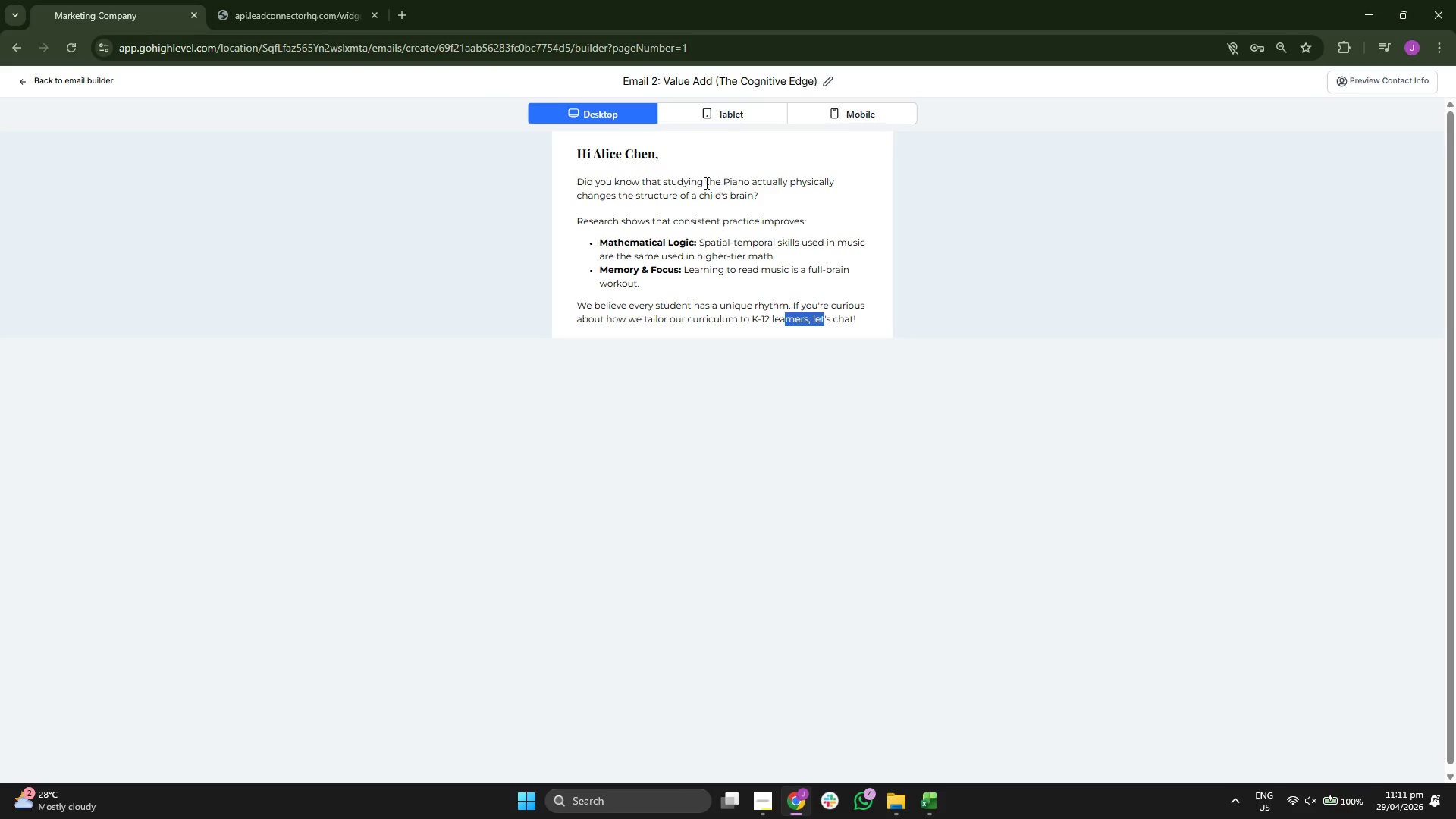 
left_click_drag(start_coordinate=[692, 180], to_coordinate=[720, 182])
 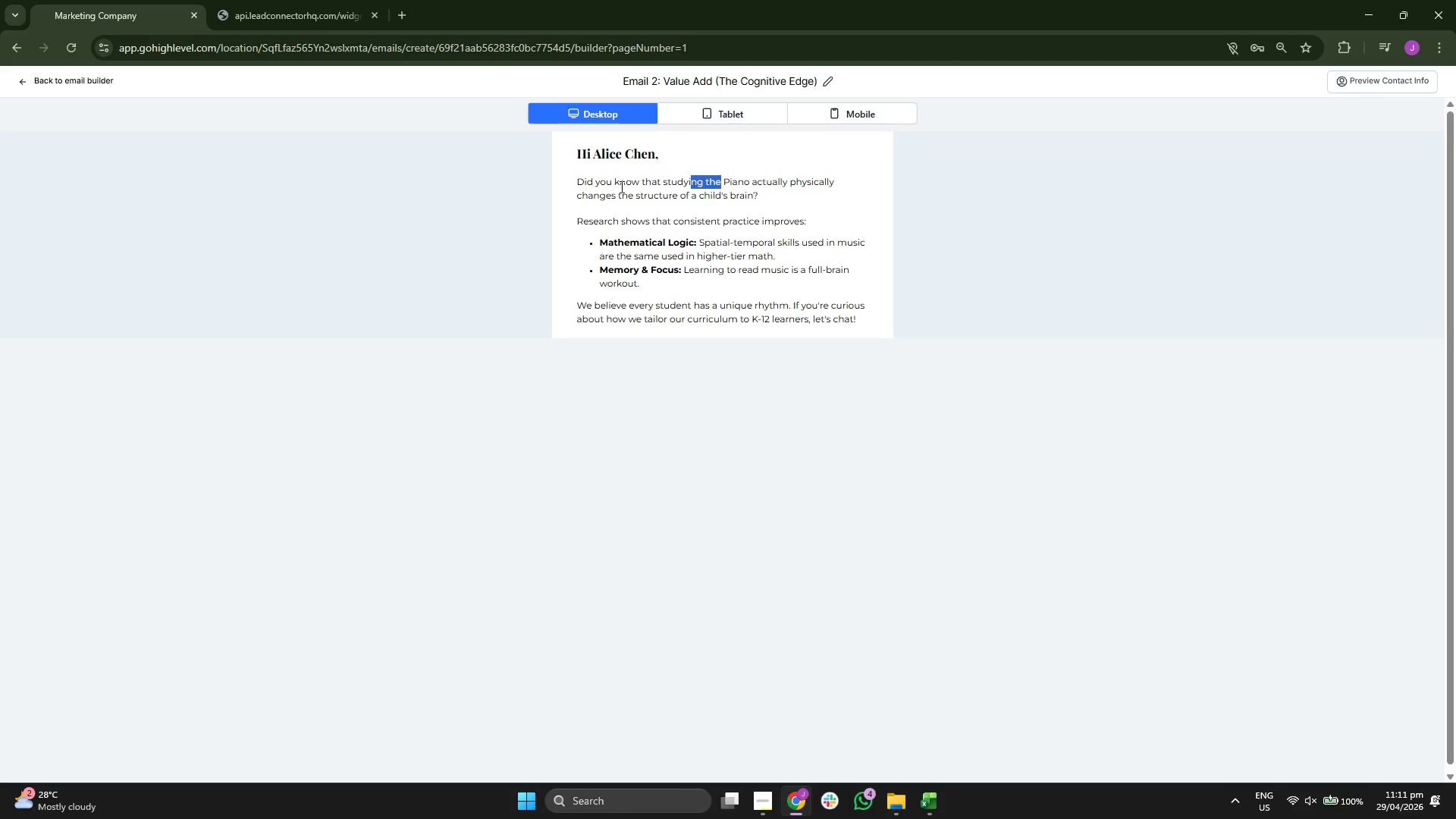 
left_click_drag(start_coordinate=[613, 187], to_coordinate=[662, 188])
 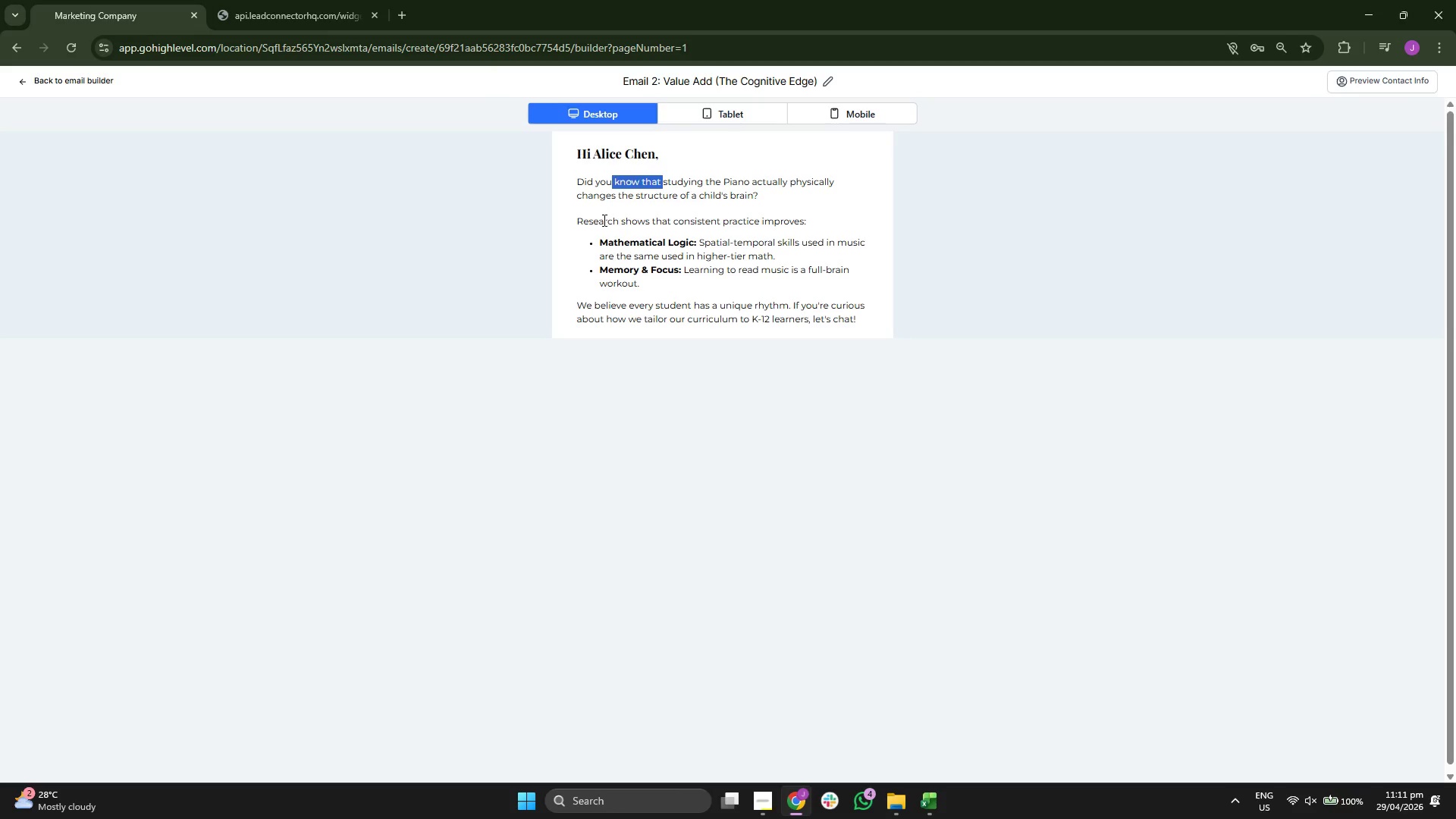 
left_click_drag(start_coordinate=[601, 218], to_coordinate=[720, 219])
 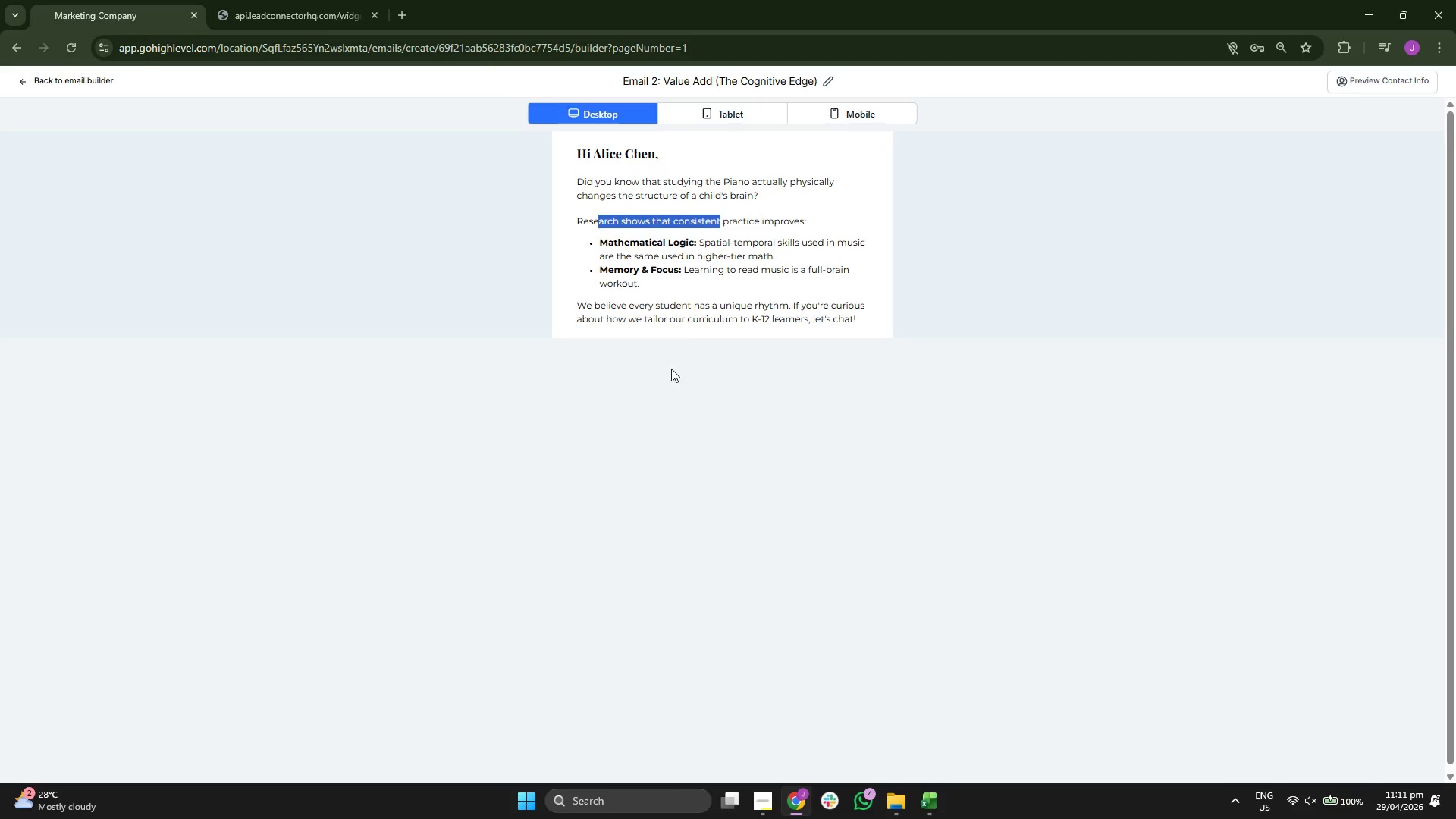 
left_click([671, 372])
 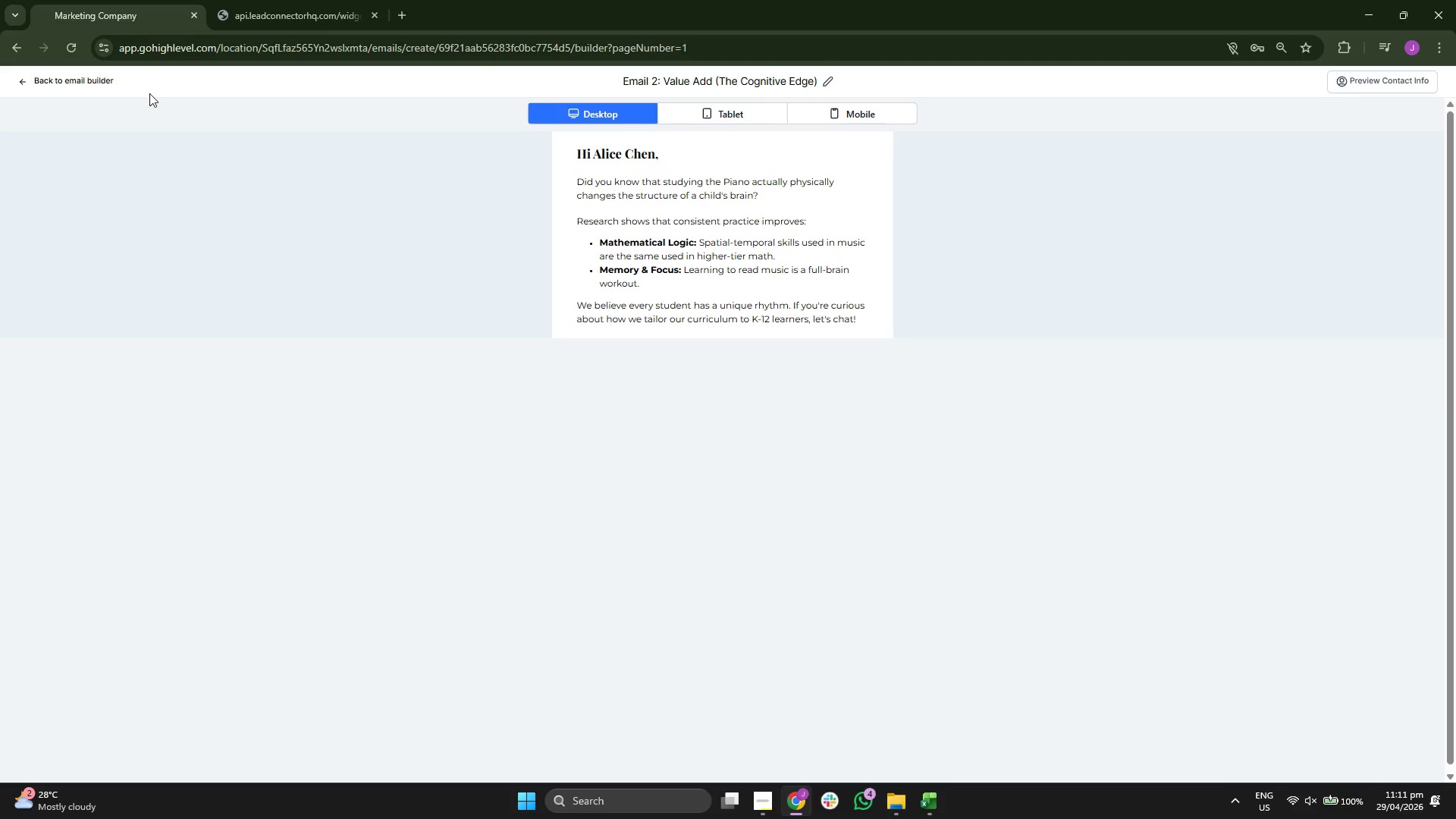 
left_click([118, 82])
 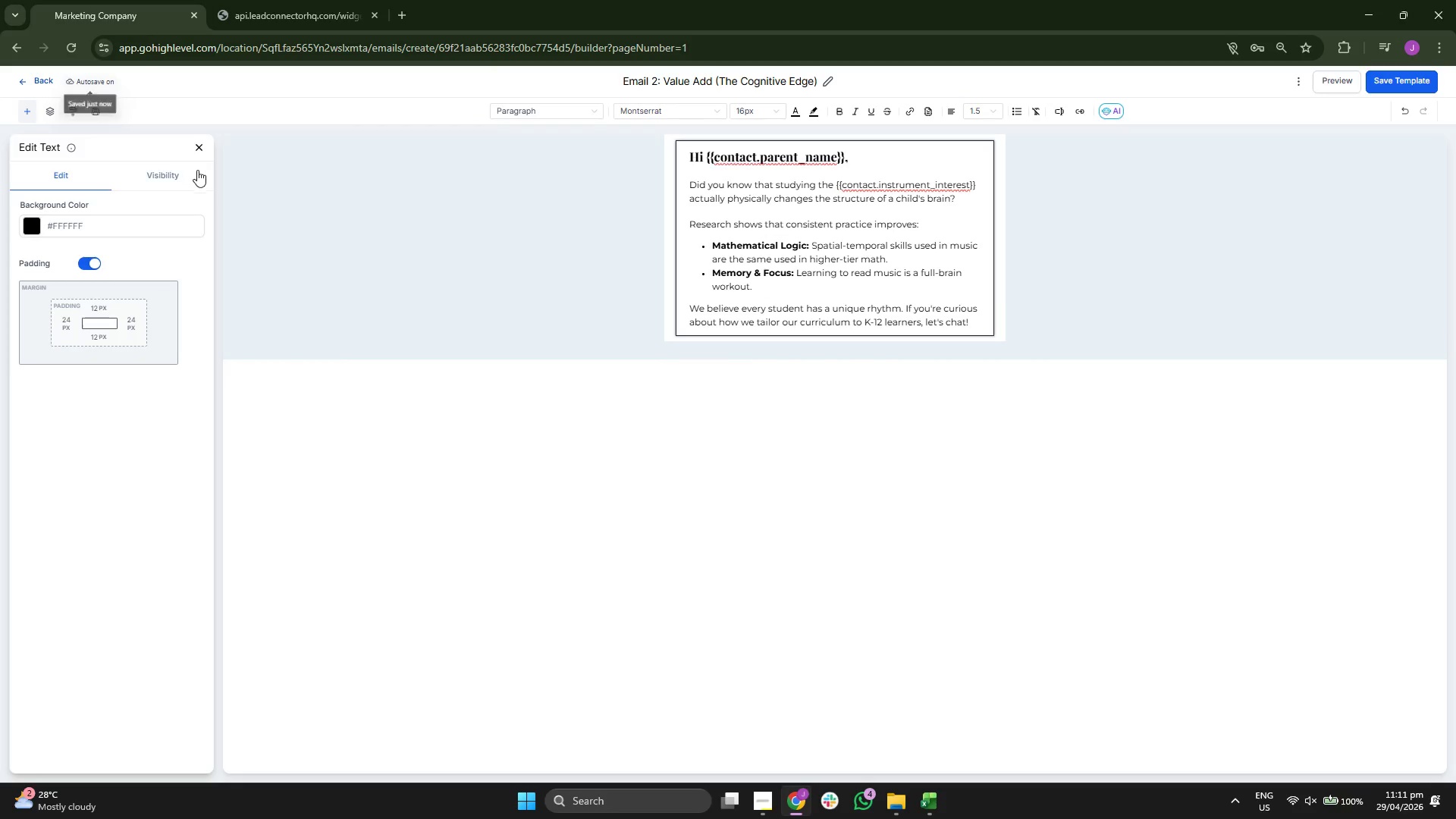 
left_click([204, 149])
 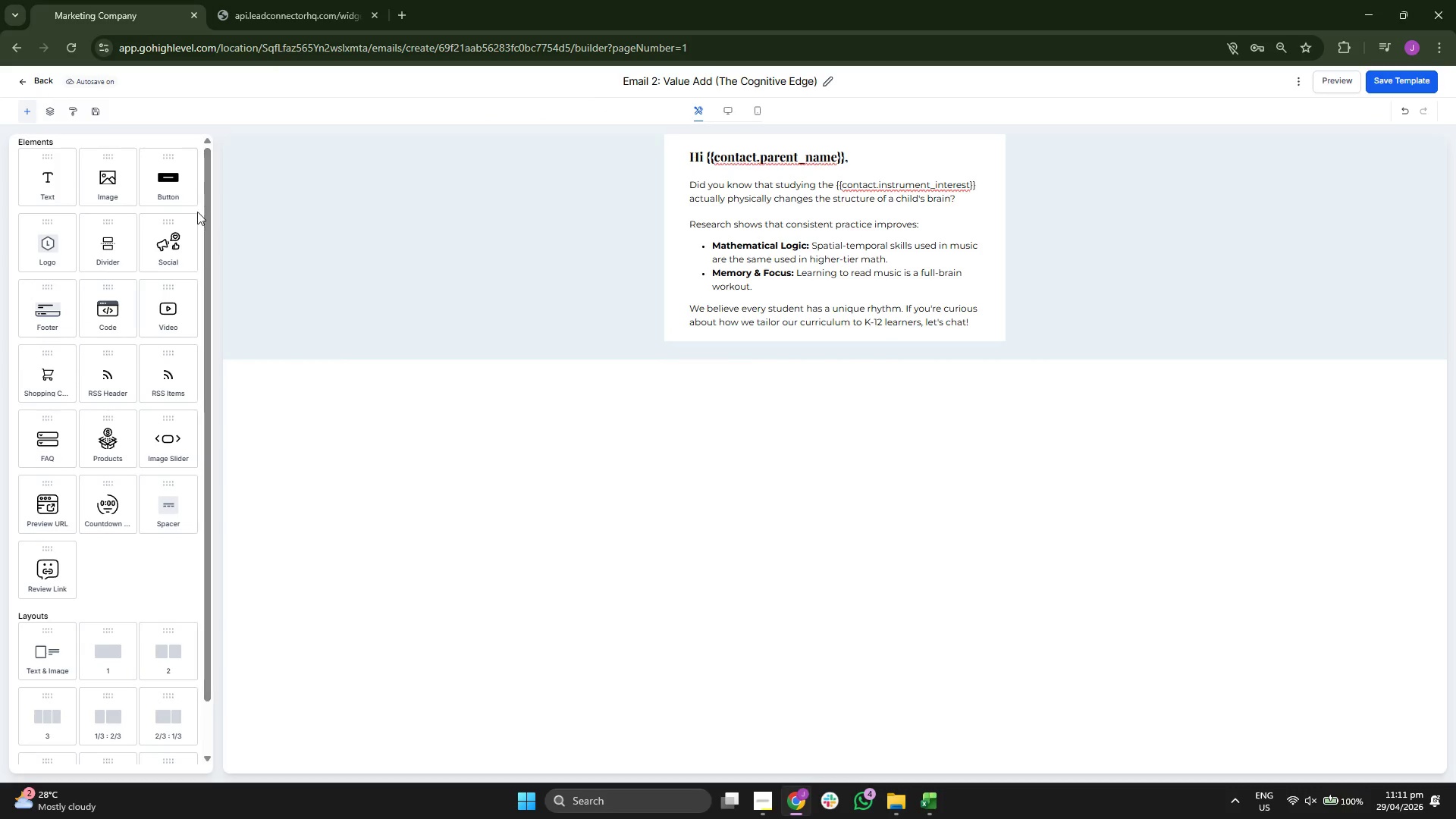 
left_click_drag(start_coordinate=[163, 187], to_coordinate=[773, 326])
 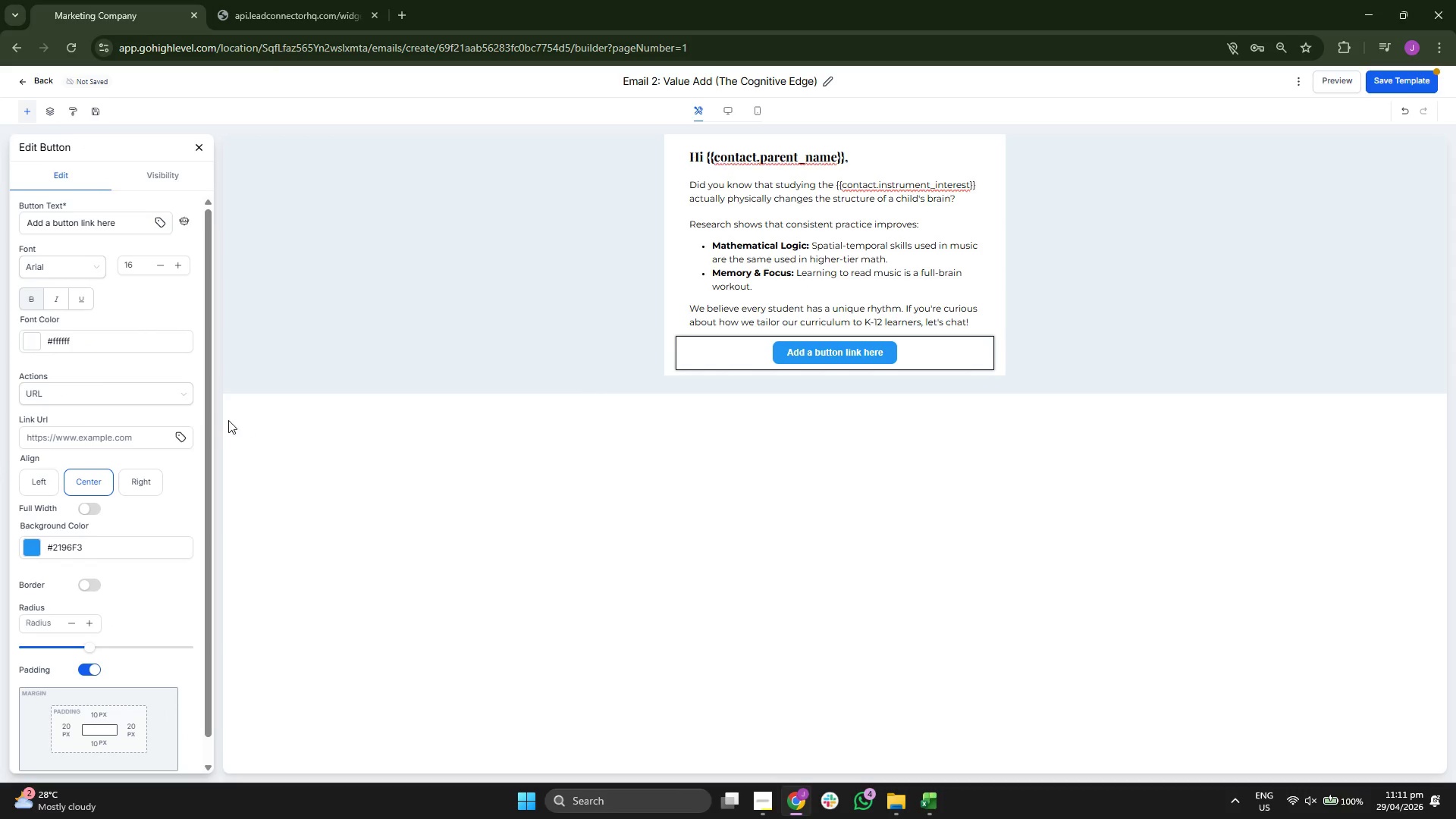 
scroll: coordinate [186, 422], scroll_direction: down, amount: 2.0
 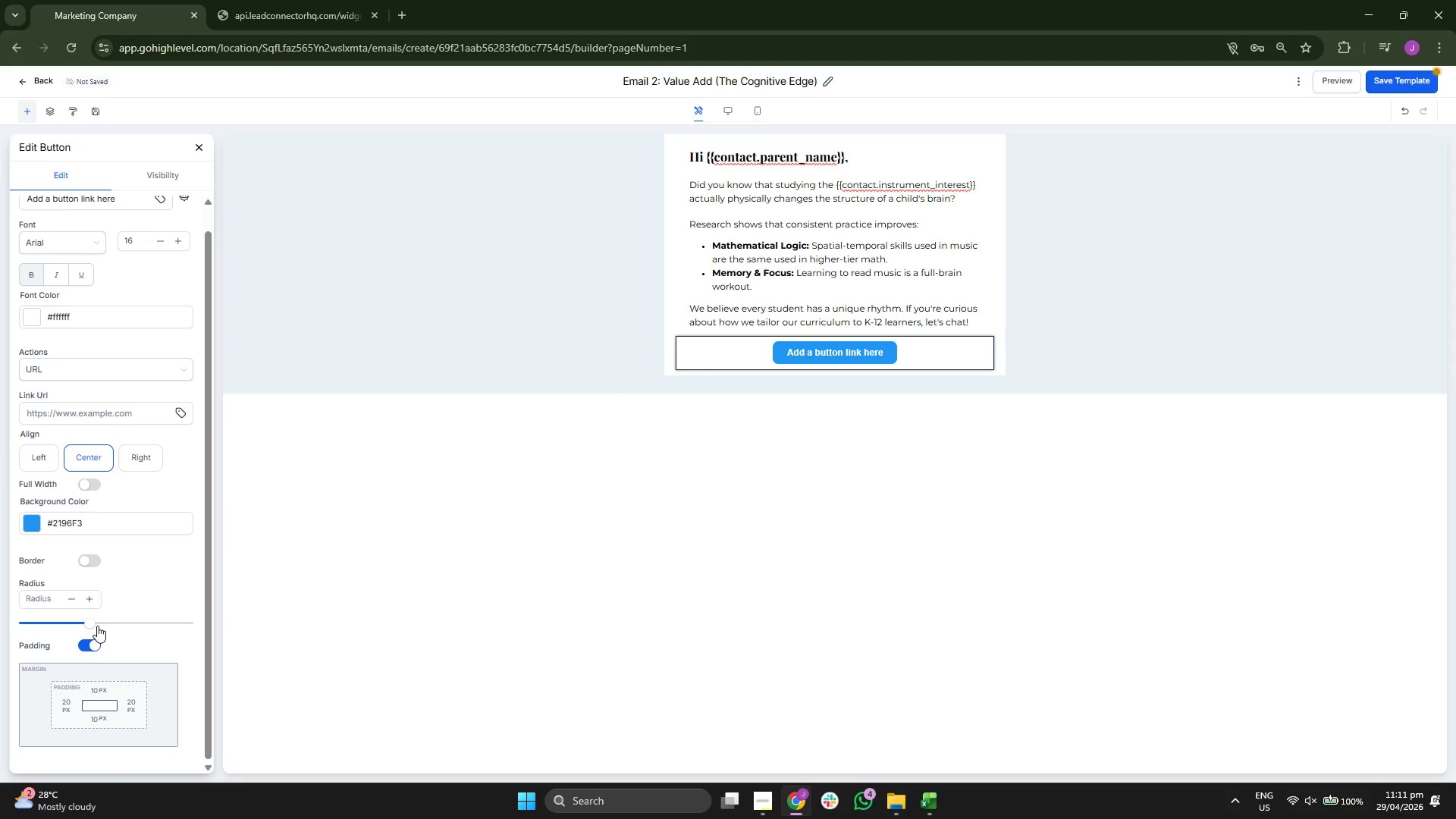 
left_click_drag(start_coordinate=[94, 624], to_coordinate=[155, 624])
 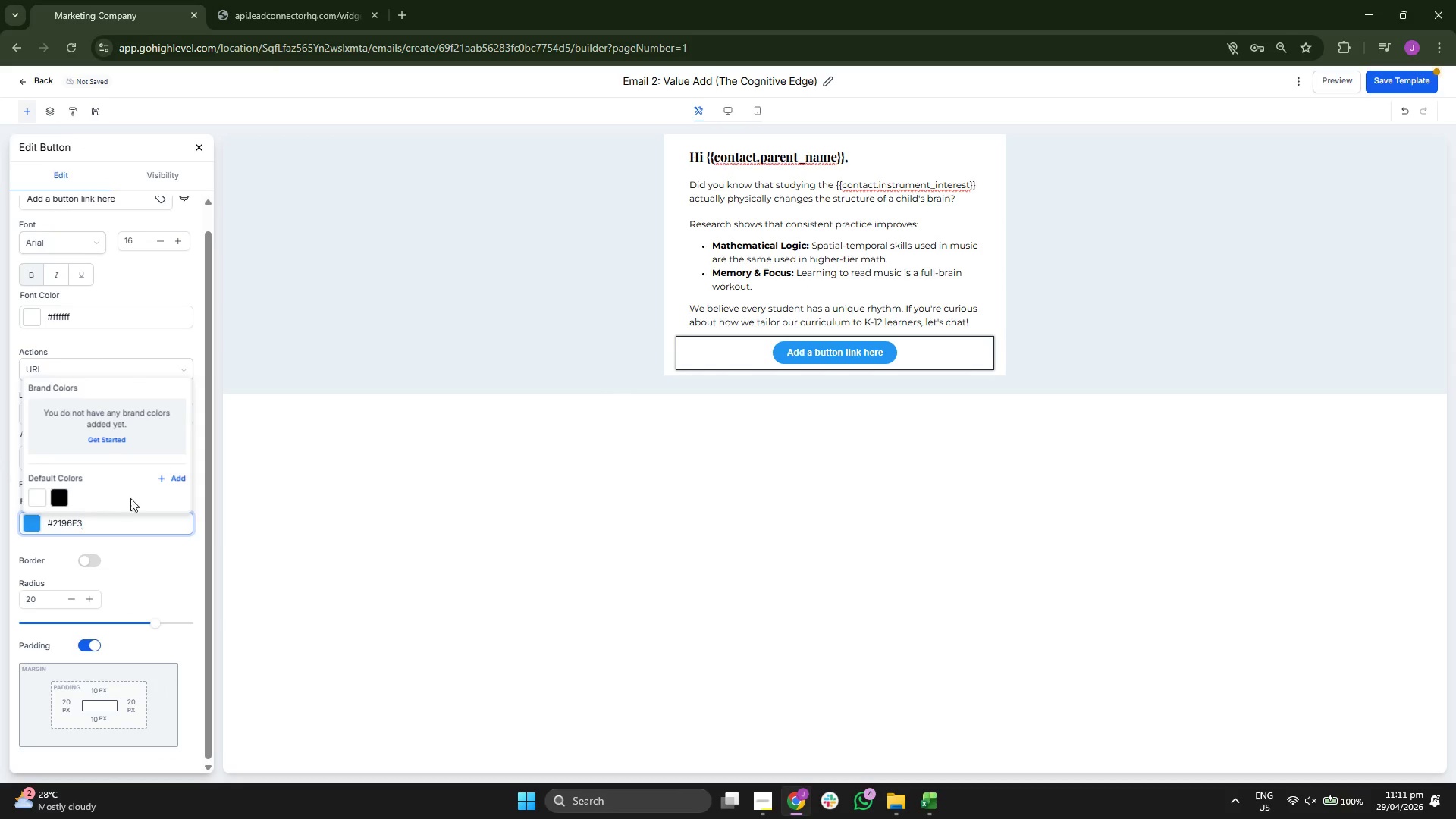 
left_click([179, 472])
 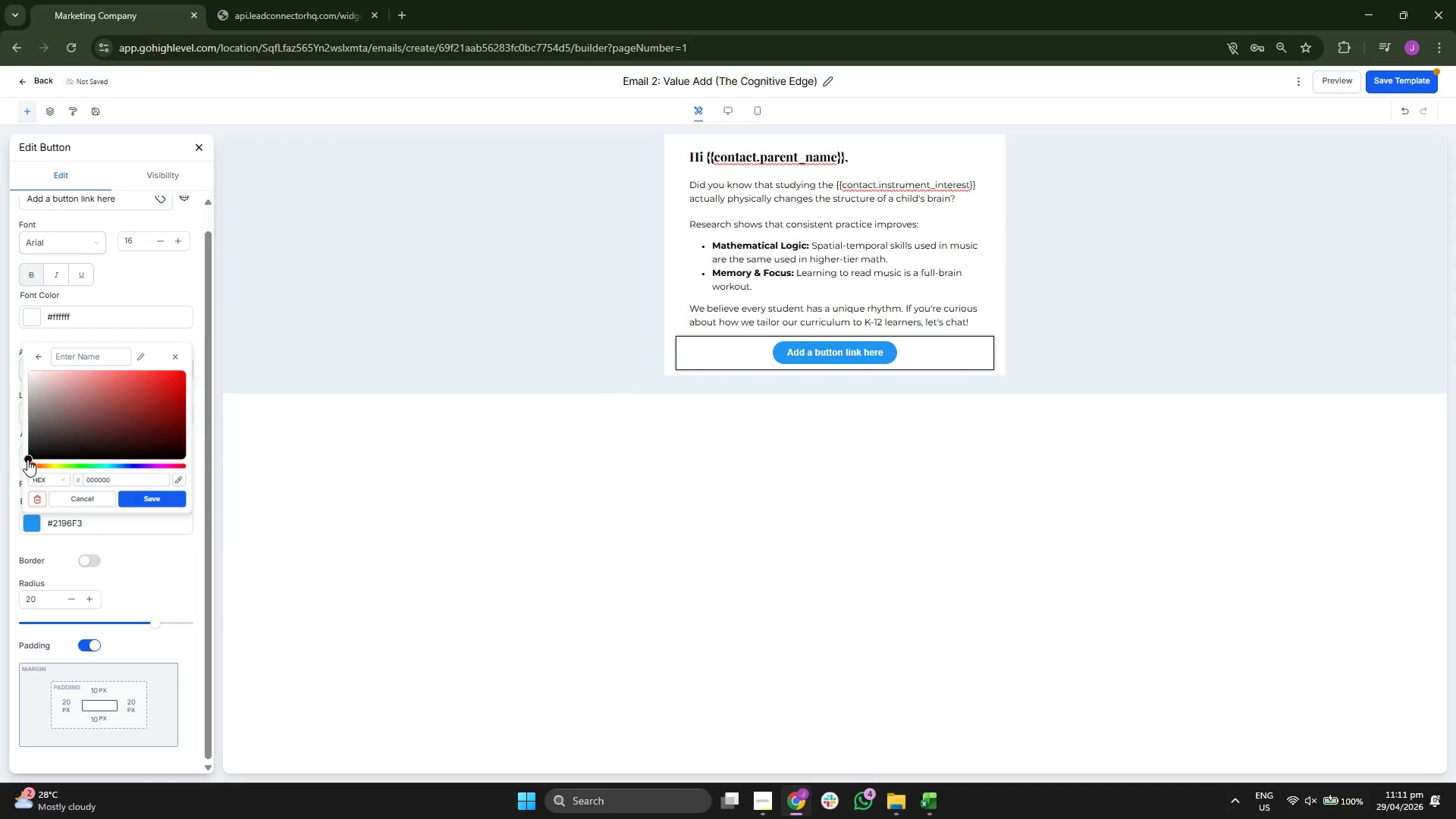 
left_click_drag(start_coordinate=[32, 466], to_coordinate=[135, 471])
 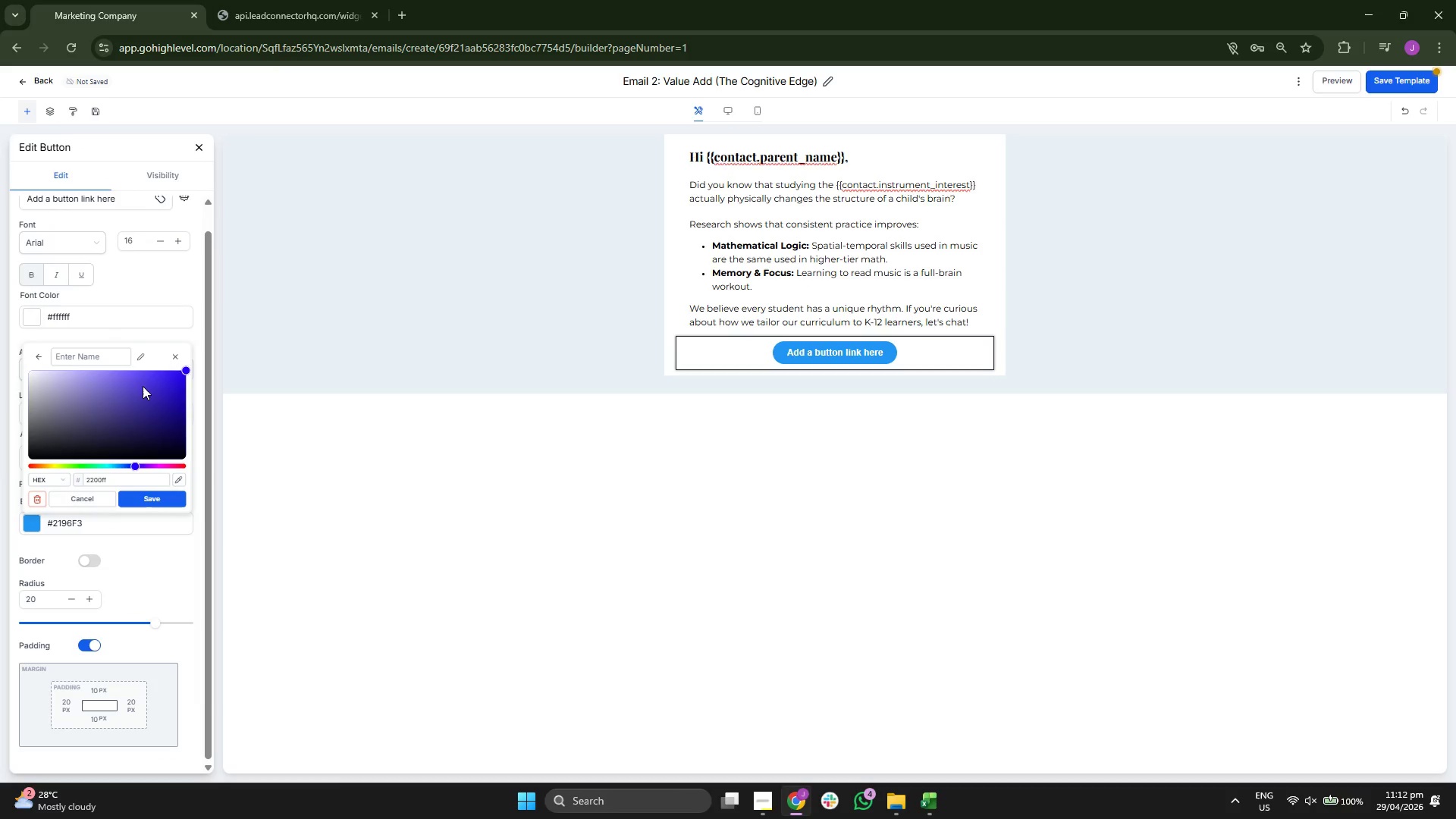 
left_click_drag(start_coordinate=[143, 385], to_coordinate=[137, 404])
 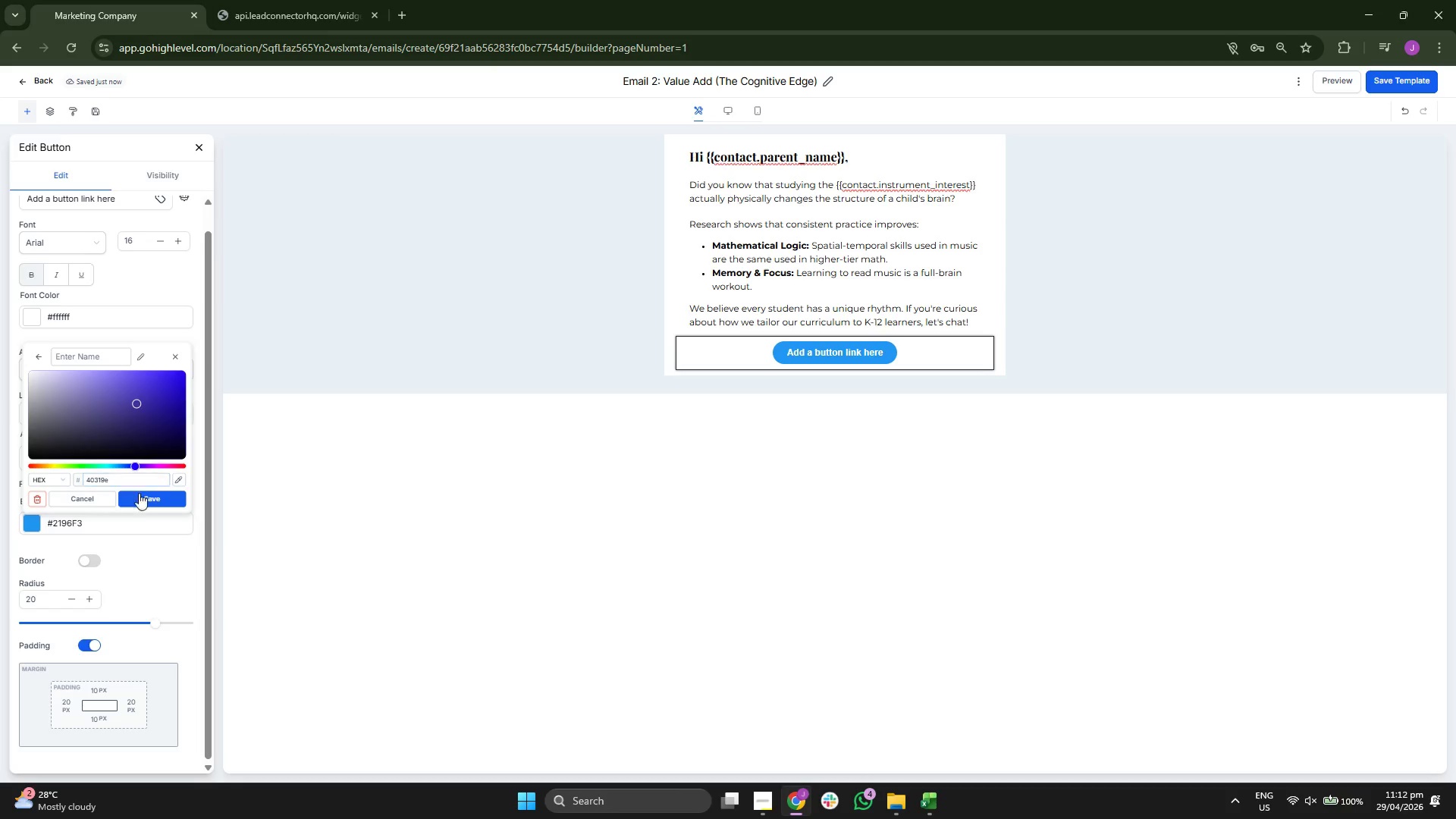 
left_click([140, 496])
 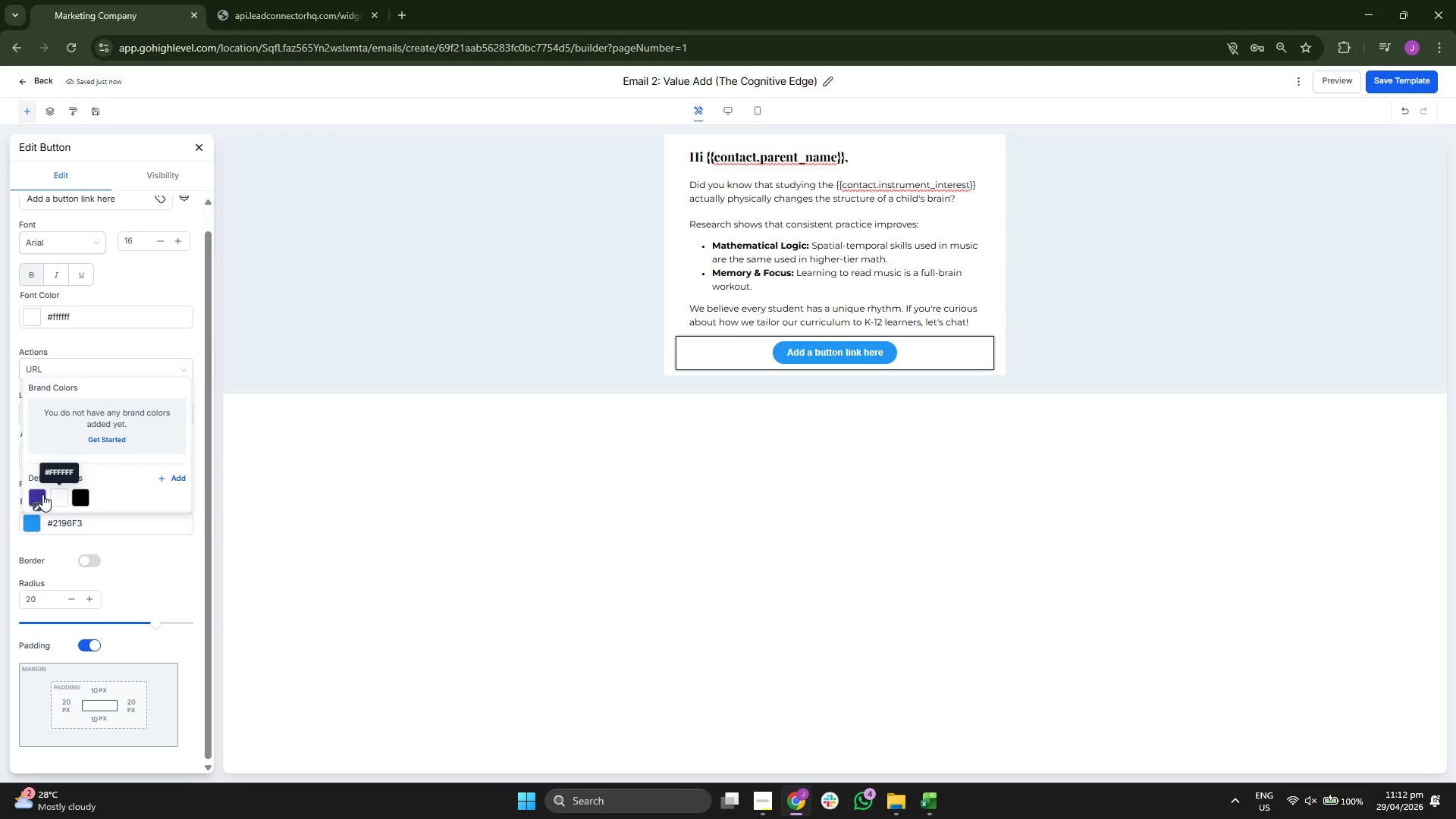 
left_click([39, 493])
 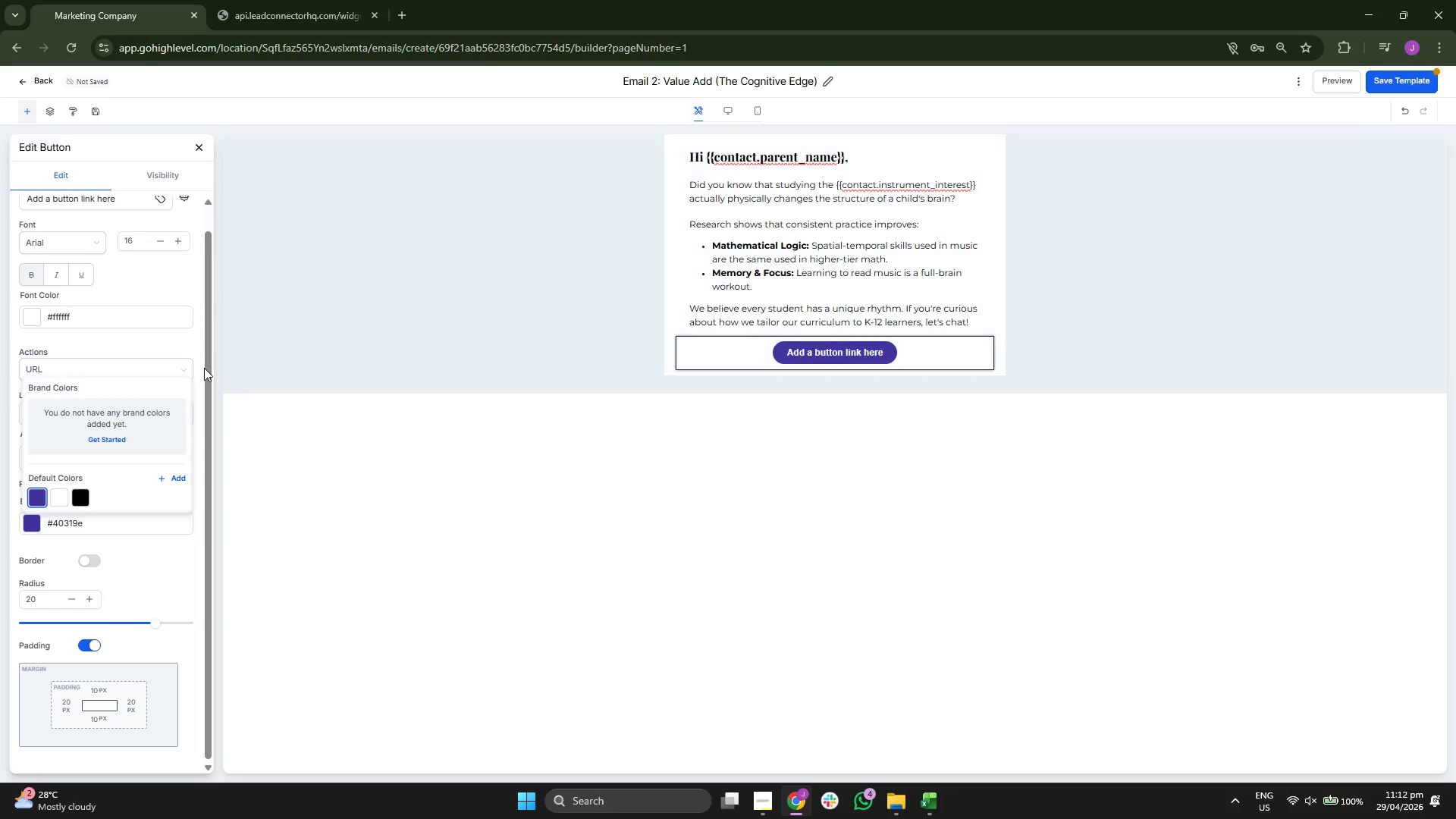 
left_click([184, 341])
 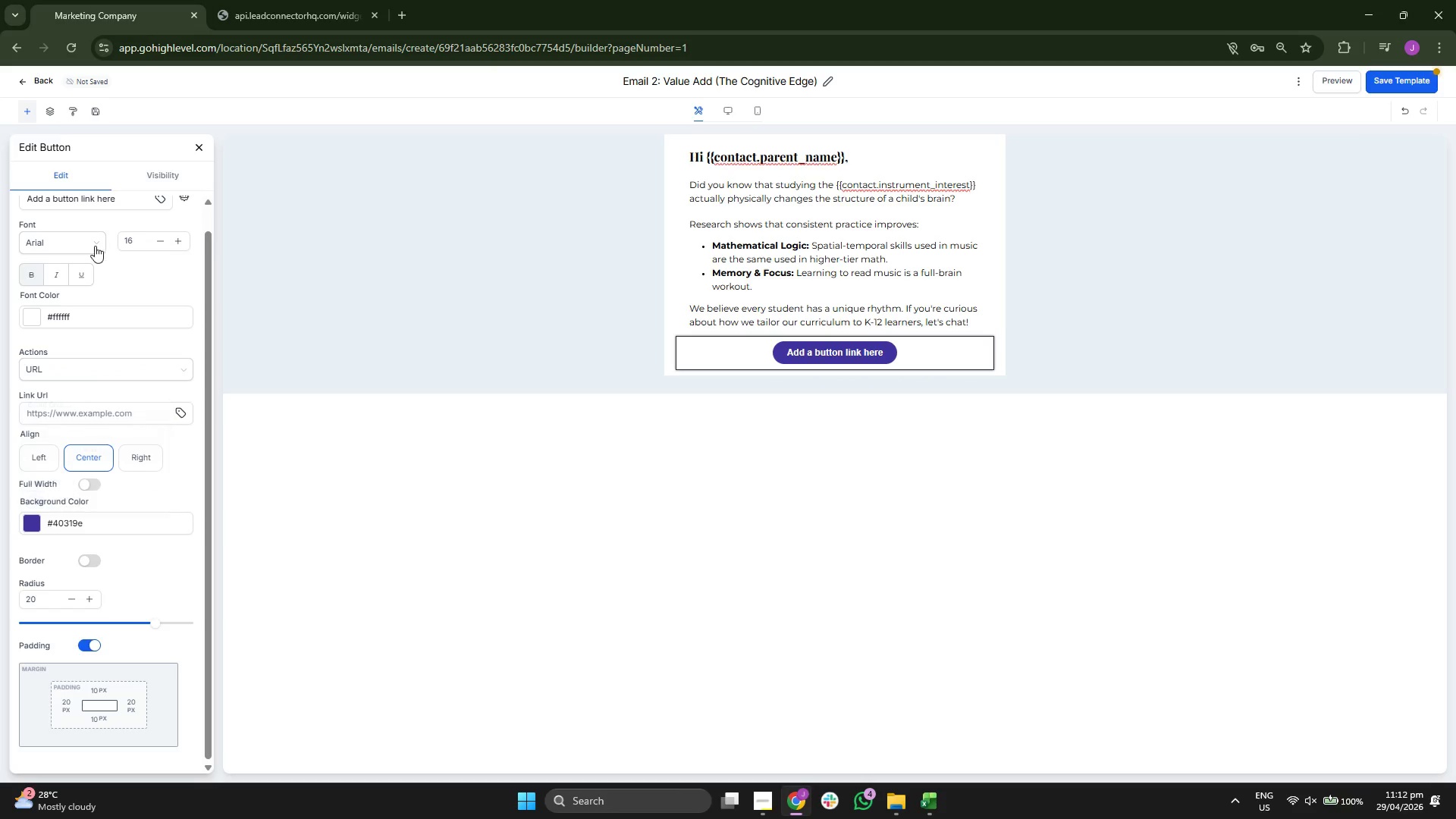 
left_click([77, 242])
 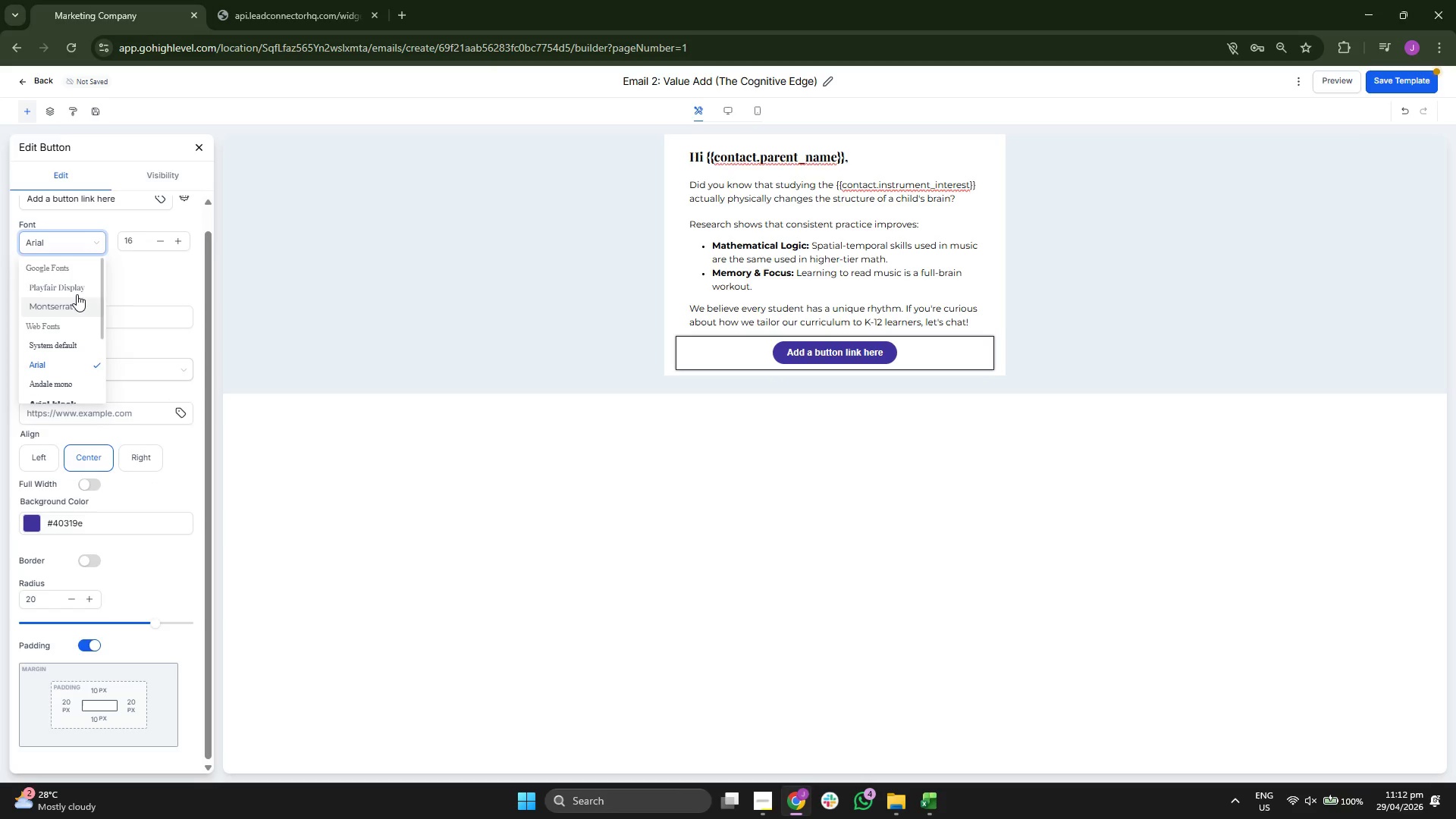 
left_click([73, 304])
 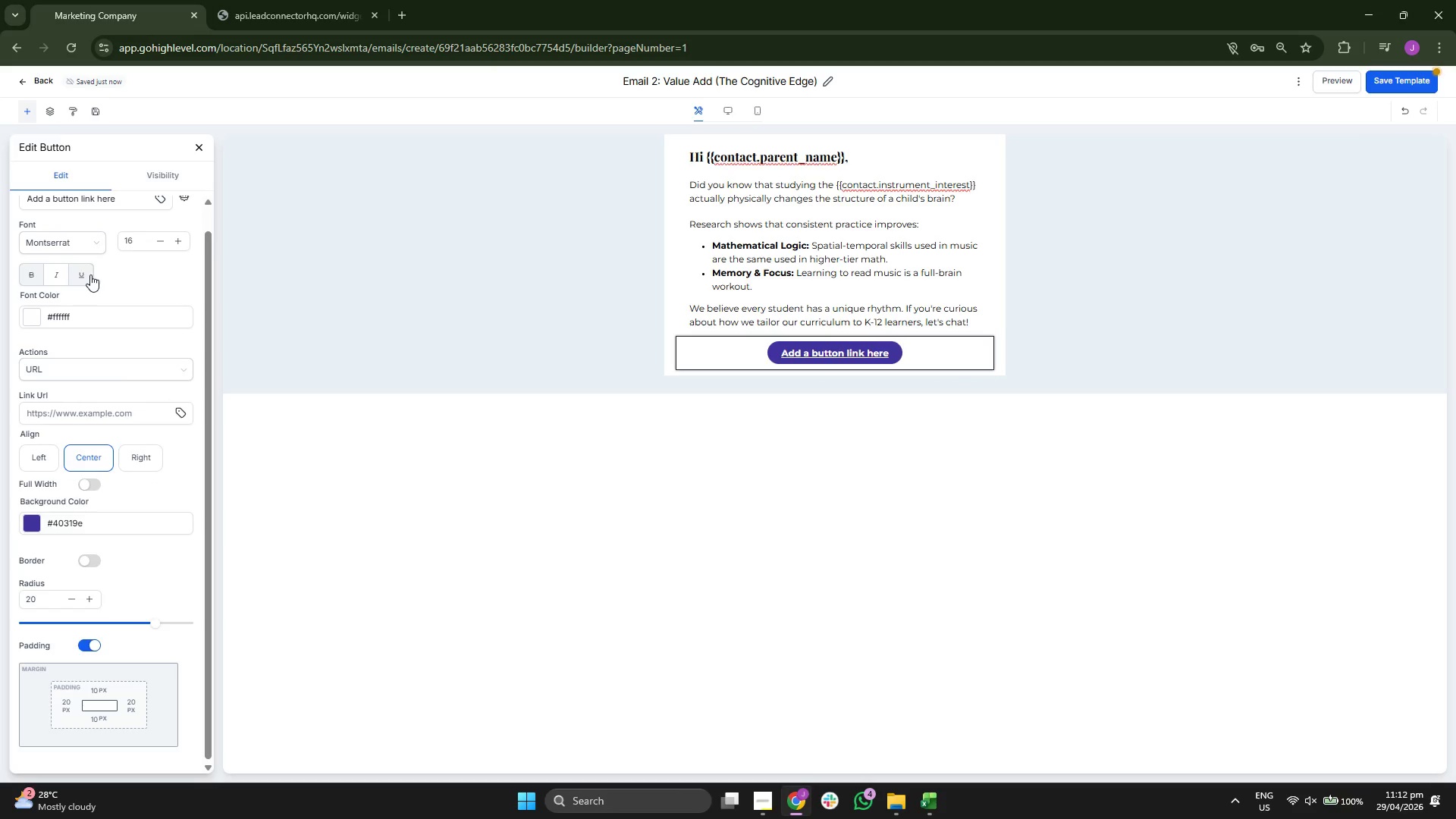 
scroll: coordinate [82, 316], scroll_direction: up, amount: 1.0
 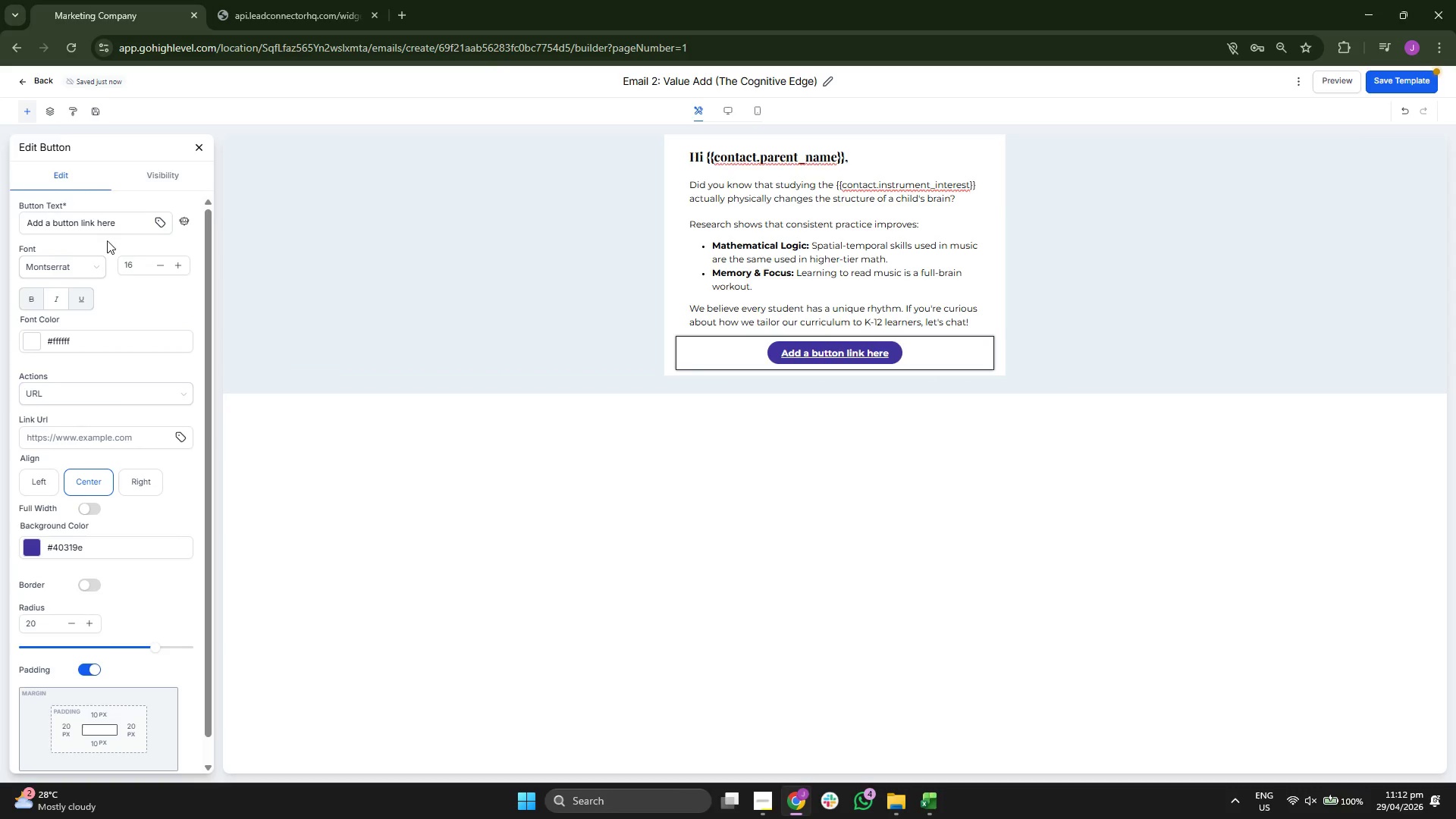 
left_click([127, 231])
 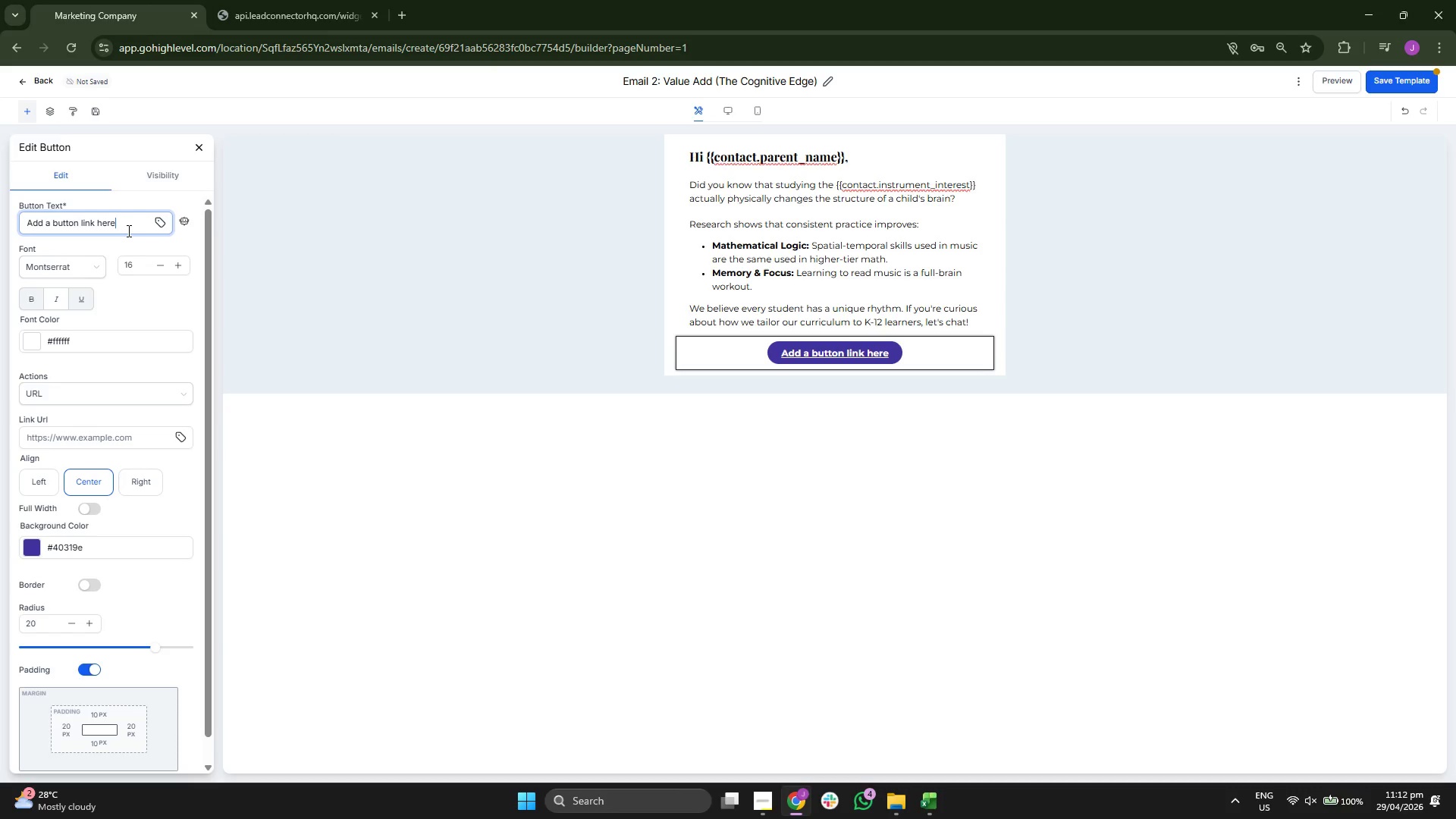 
key(Backspace)
key(Backspace)
key(Backspace)
key(Backspace)
key(Backspace)
key(Backspace)
key(Backspace)
key(Backspace)
key(Backspace)
key(Backspace)
key(Backspace)
key(Backspace)
key(Backspace)
key(Backspace)
key(Backspace)
key(Backspace)
key(Backspace)
key(Backspace)
key(Backspace)
key(Backspace)
key(Backspace)
key(Backspace)
type(View Our Curriculum)
 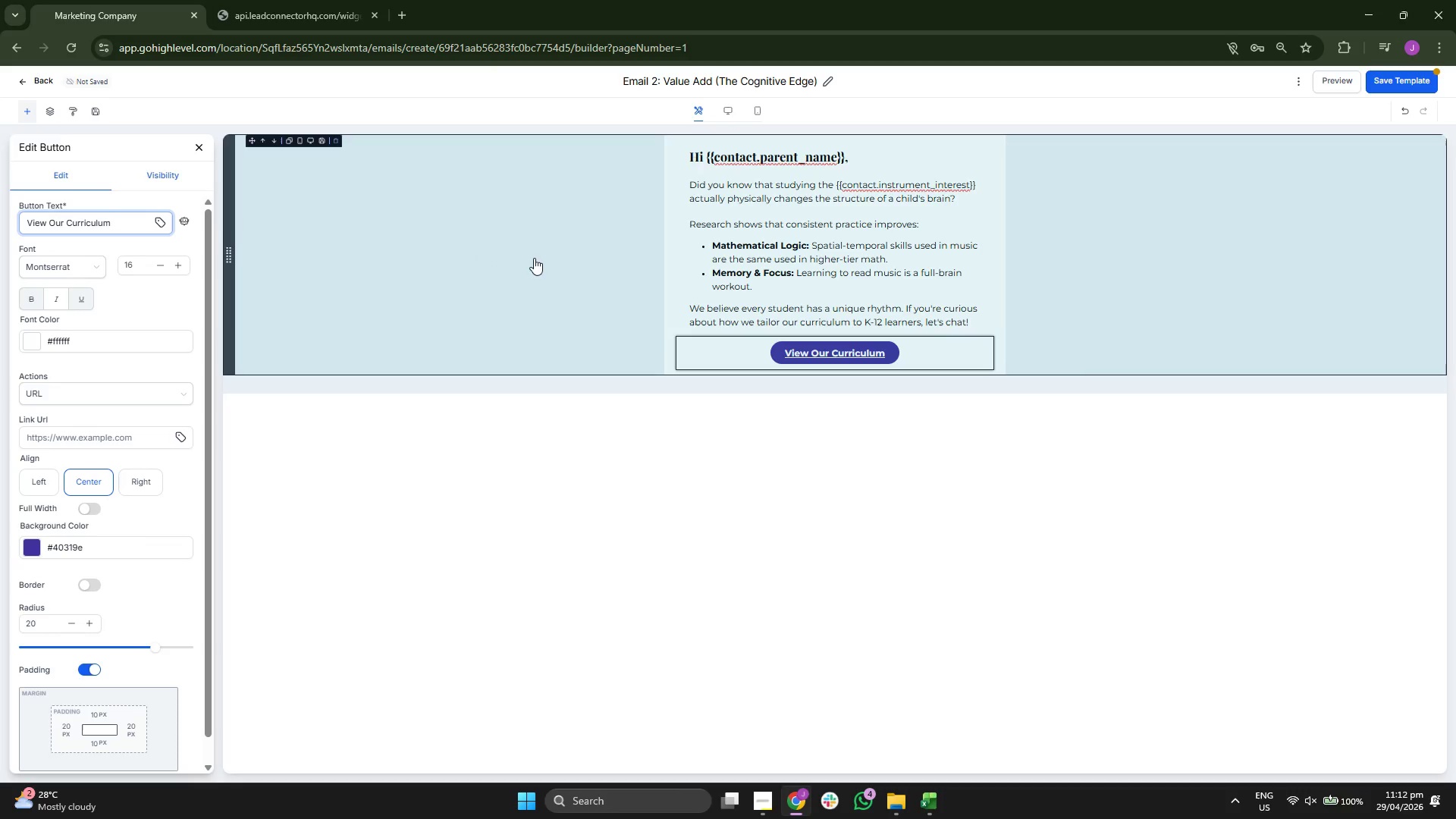 
left_click([1382, 80])
 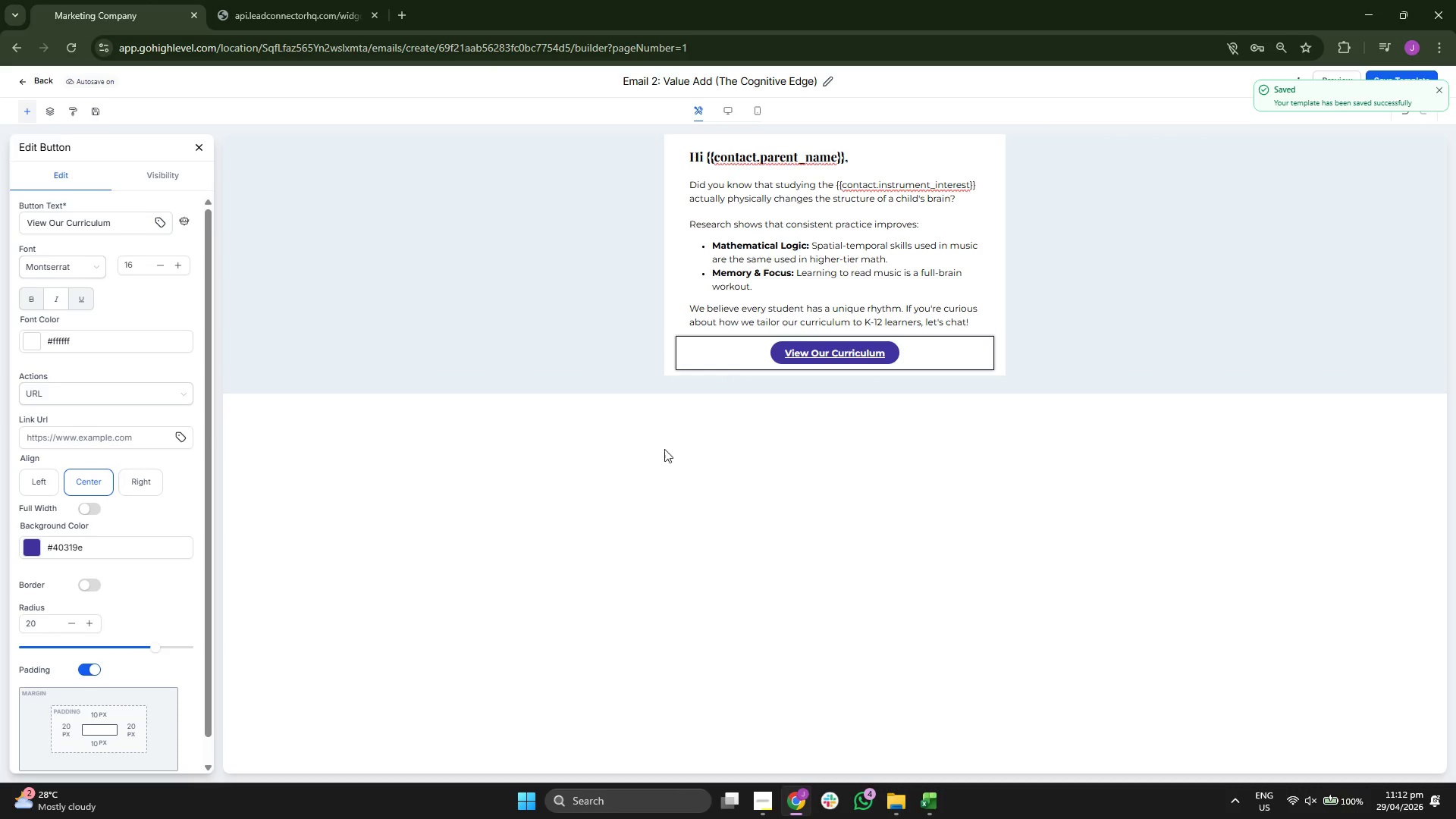 
wait(5.2)
 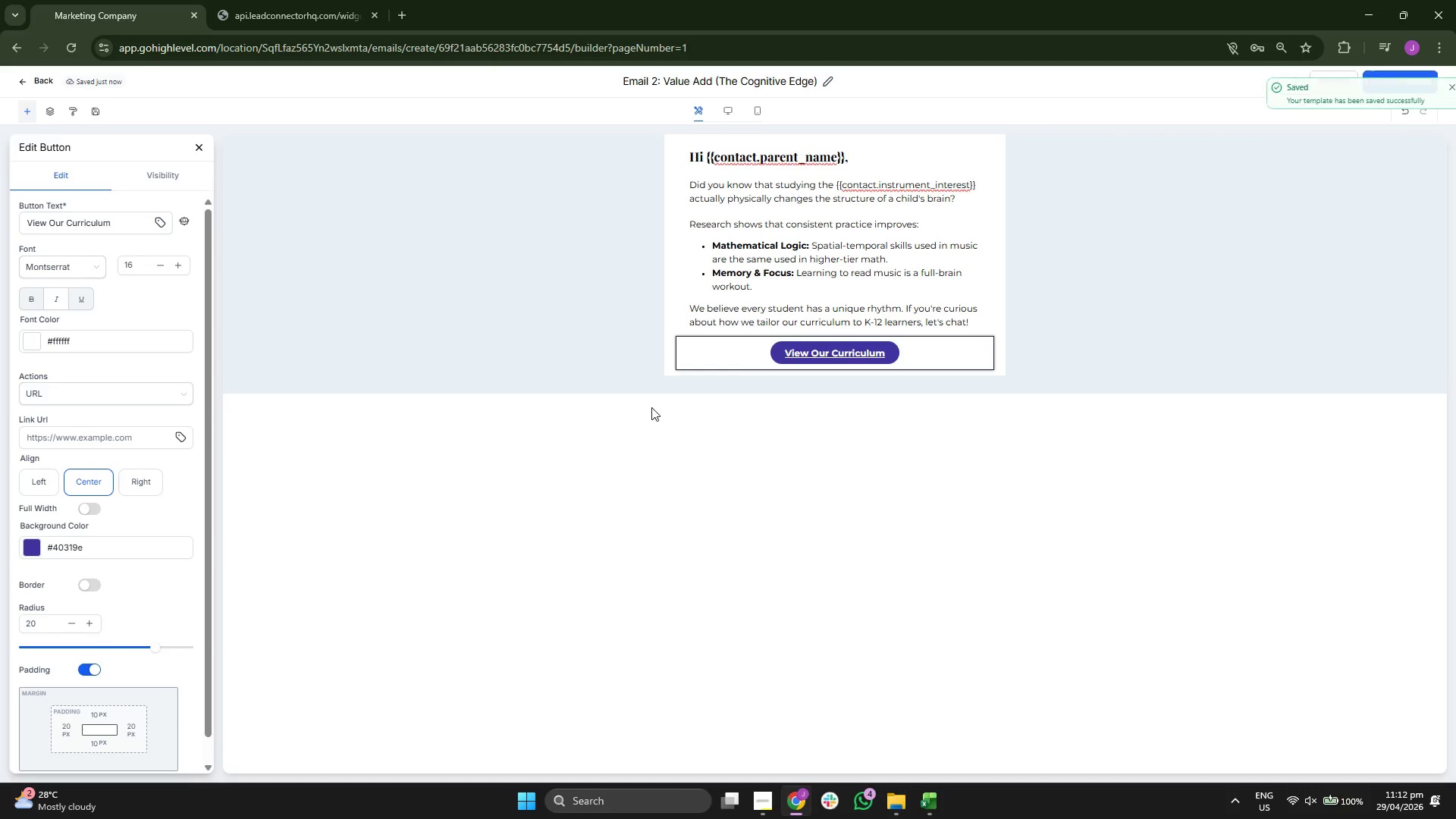 
left_click([198, 146])
 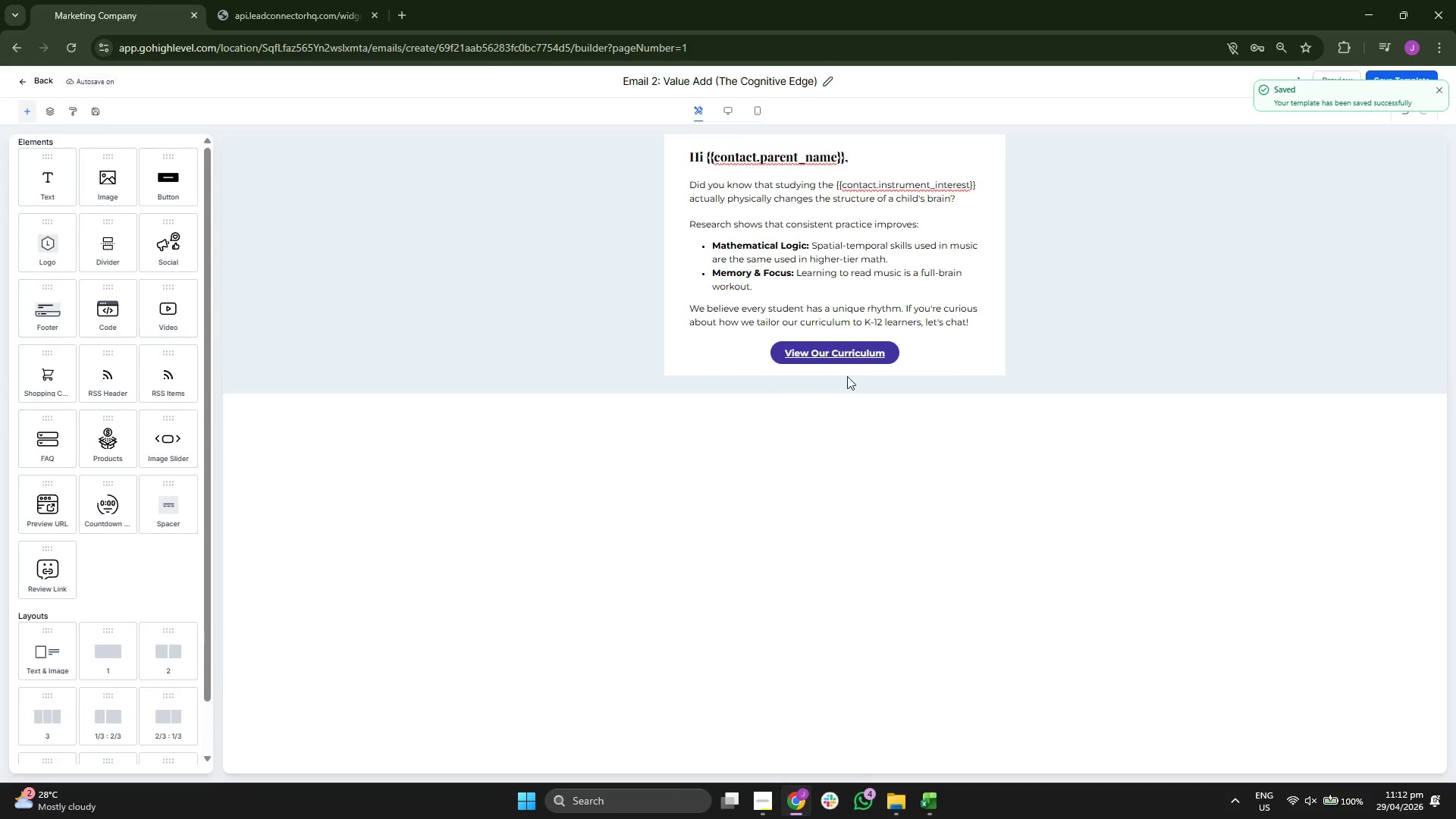 
left_click([842, 356])
 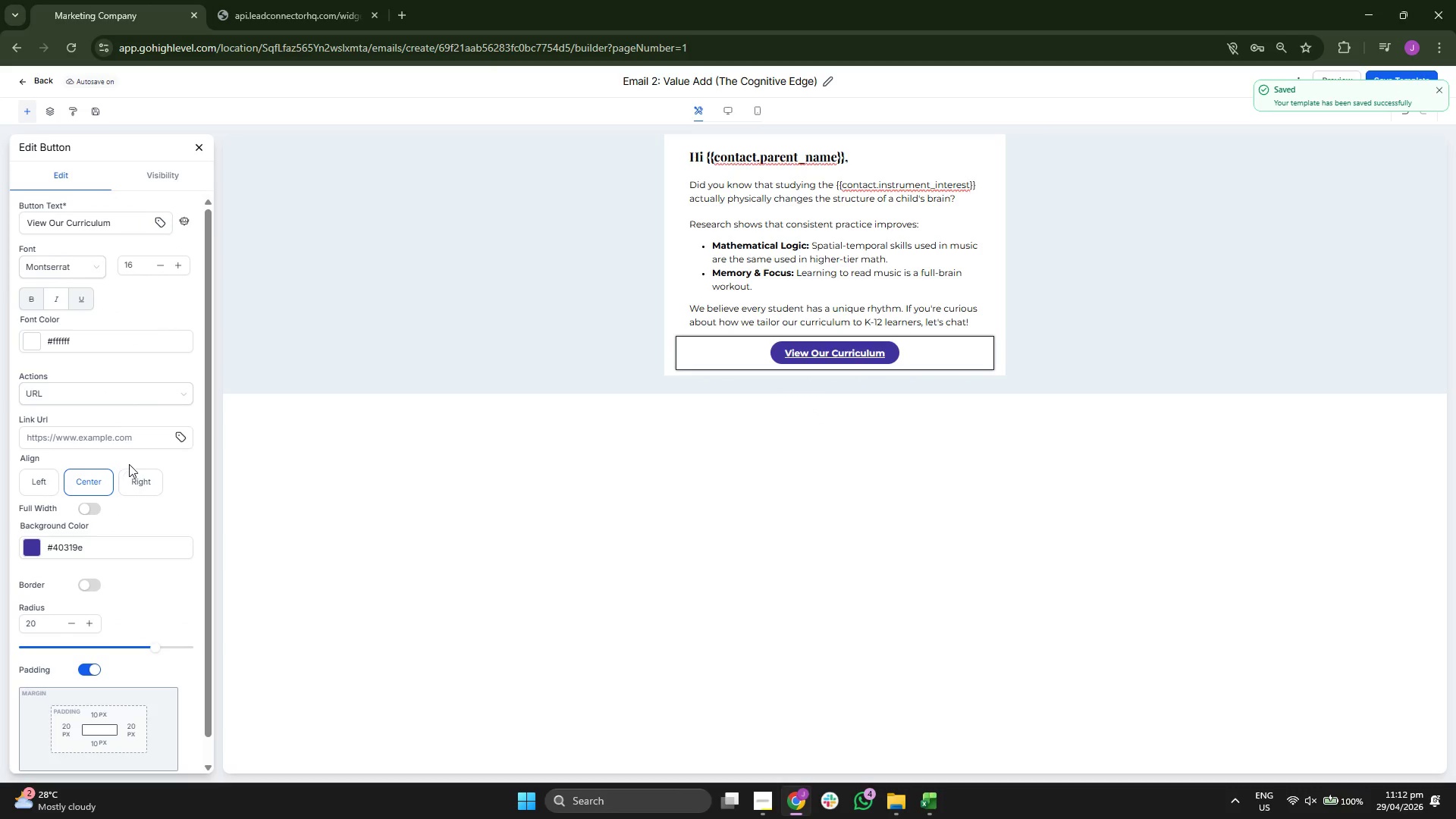 
scroll: coordinate [149, 447], scroll_direction: up, amount: 1.0
 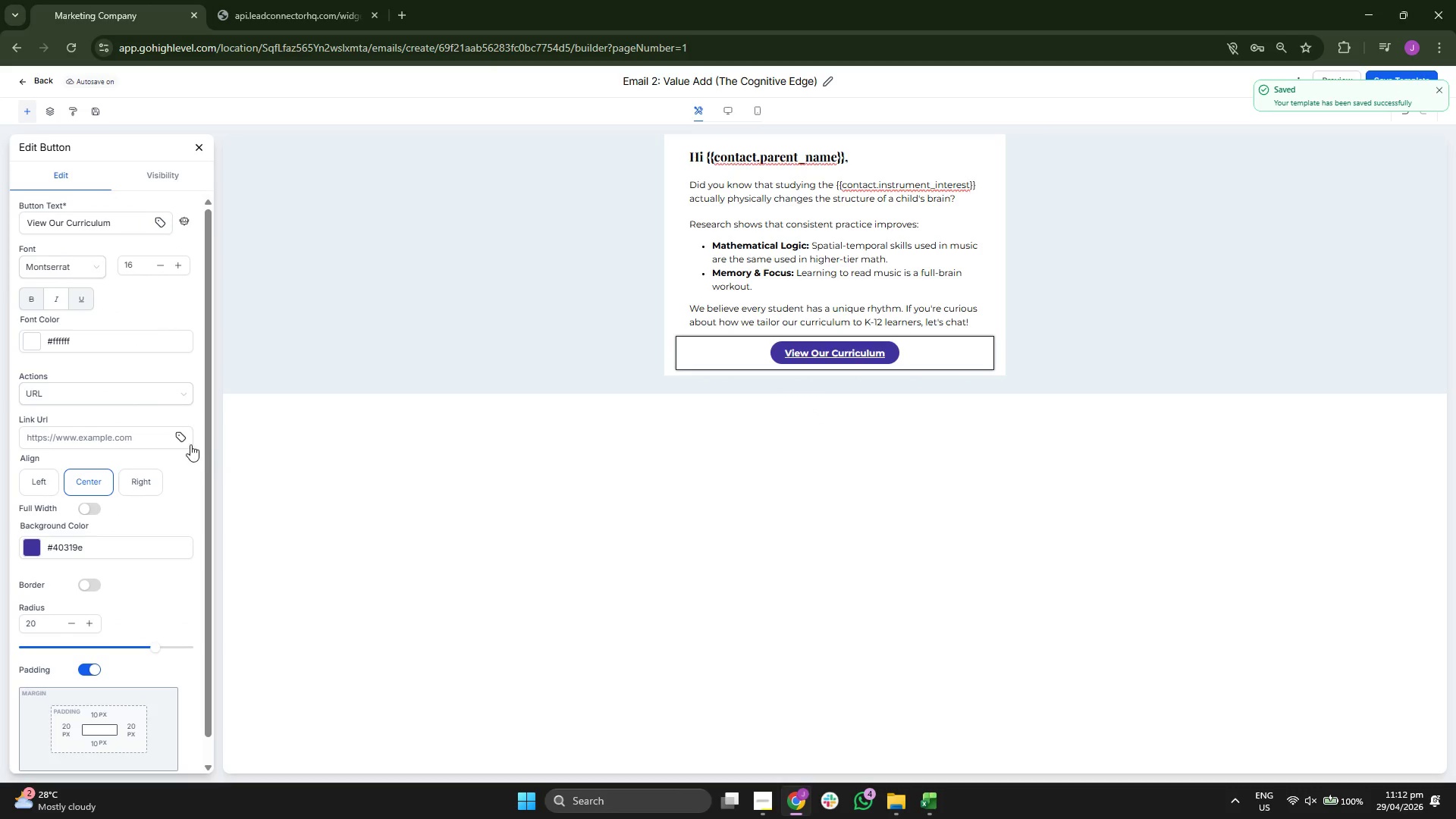 
left_click([187, 441])
 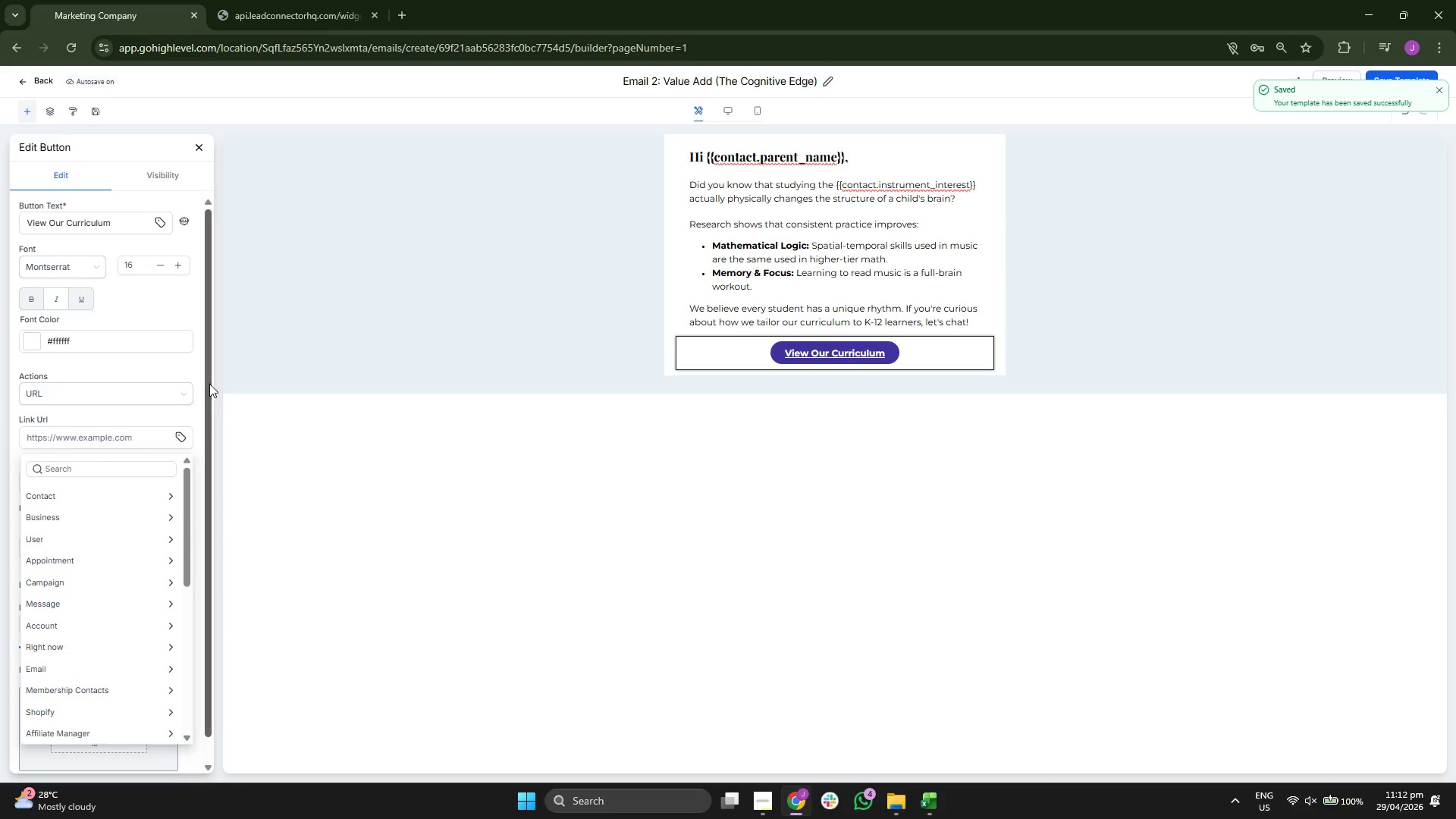 
left_click([190, 370])
 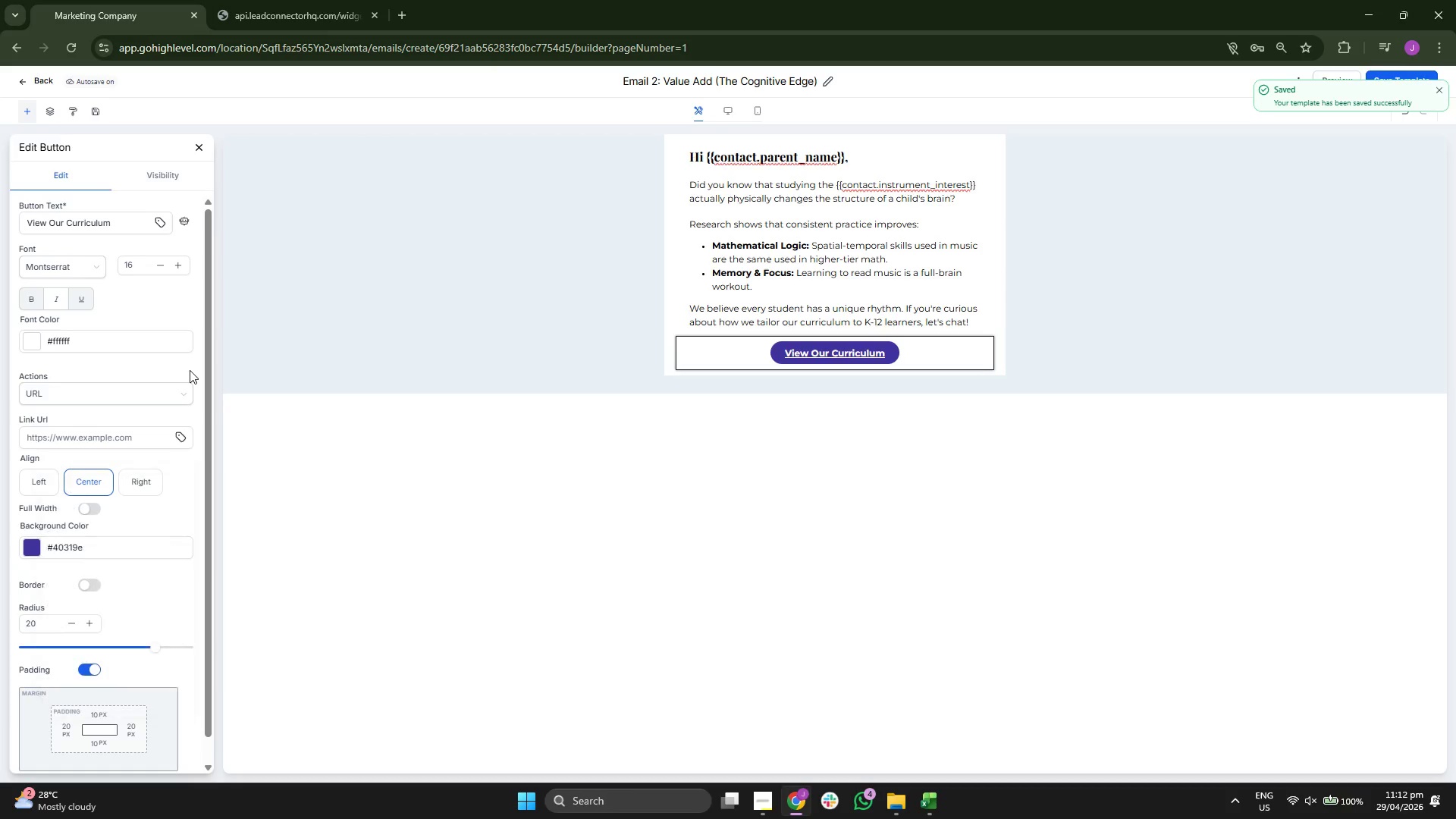 
scroll: coordinate [190, 370], scroll_direction: up, amount: 1.0
 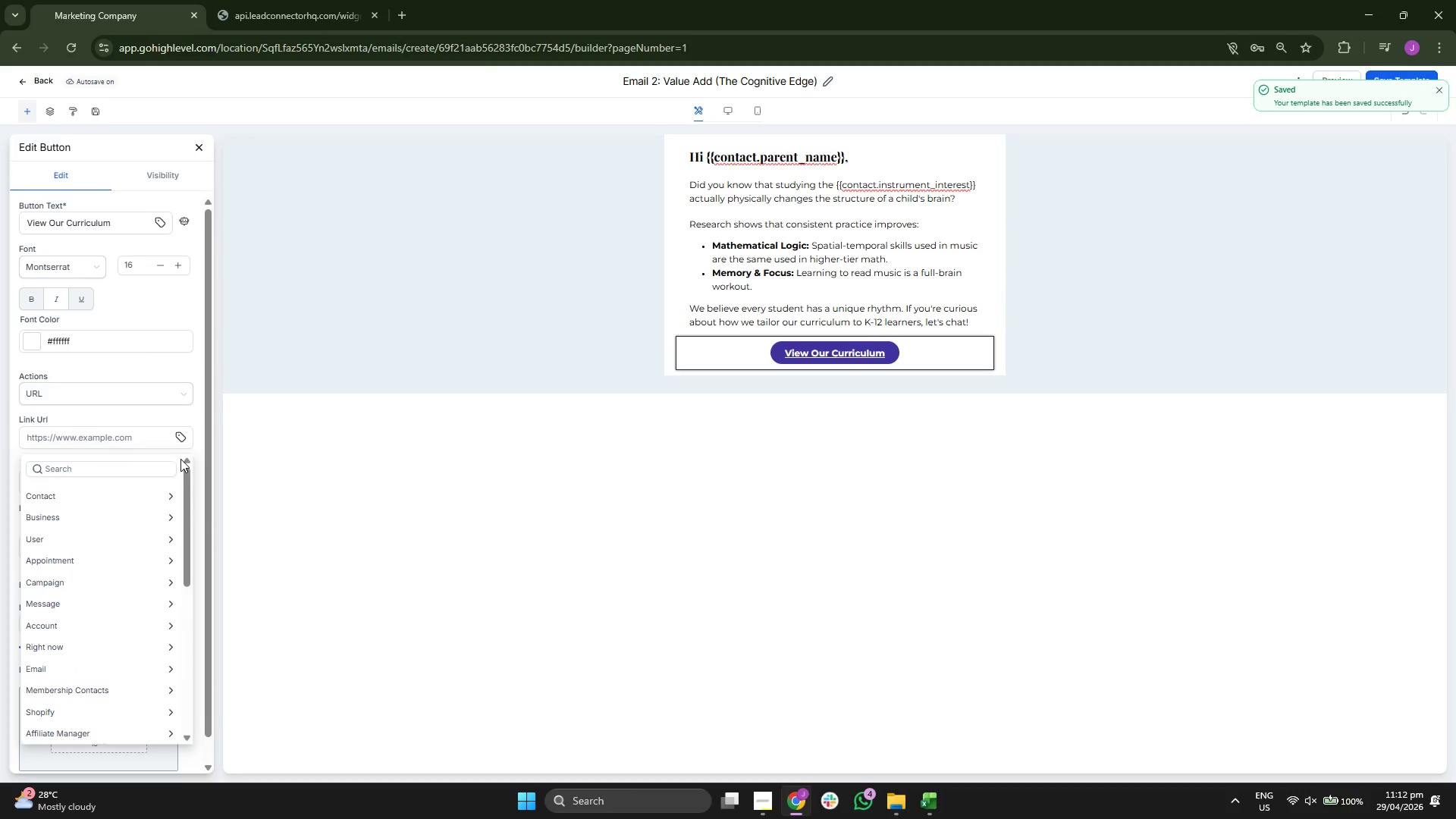 
scroll: coordinate [109, 695], scroll_direction: down, amount: 7.0
 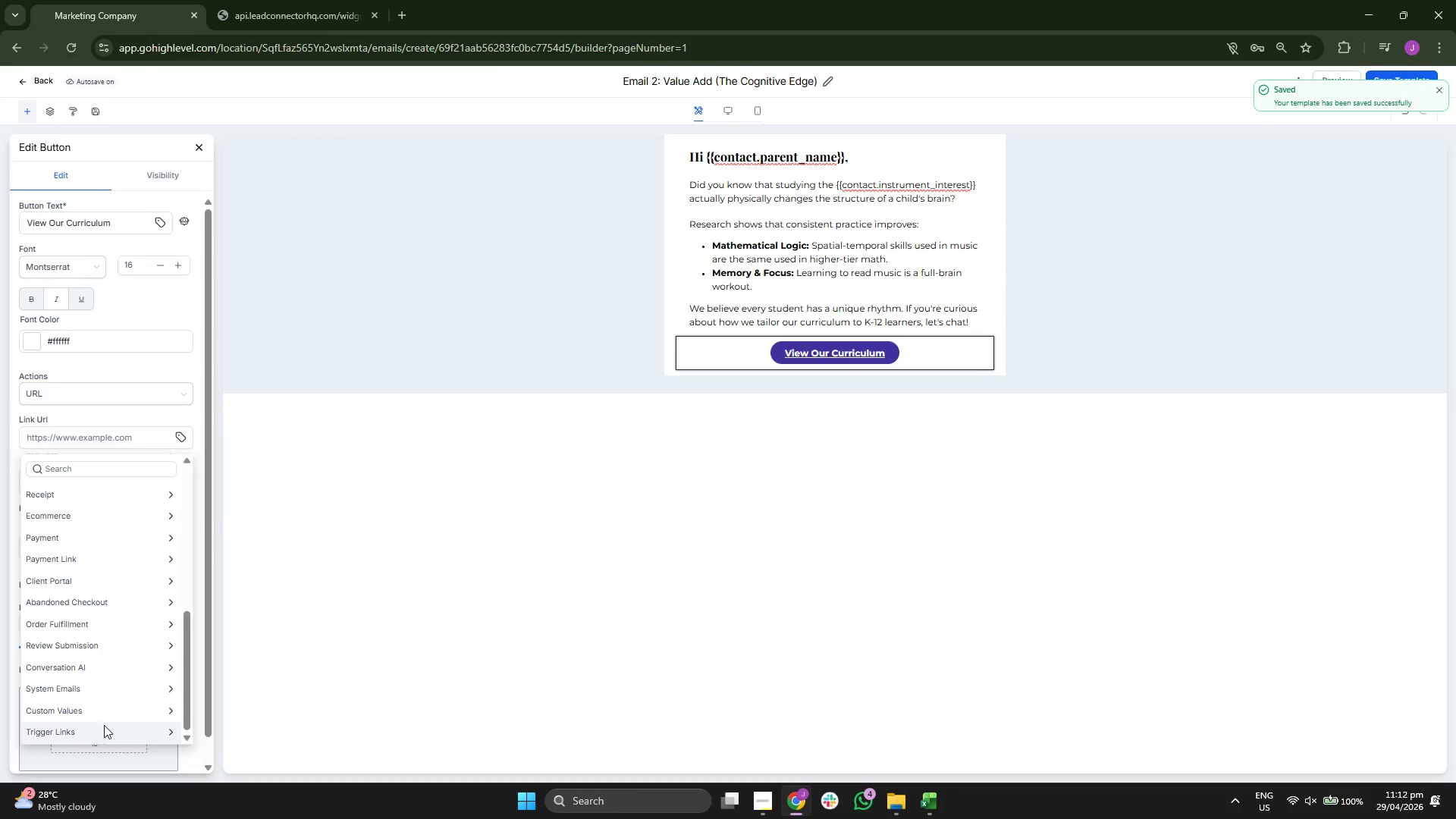 
left_click([104, 725])
 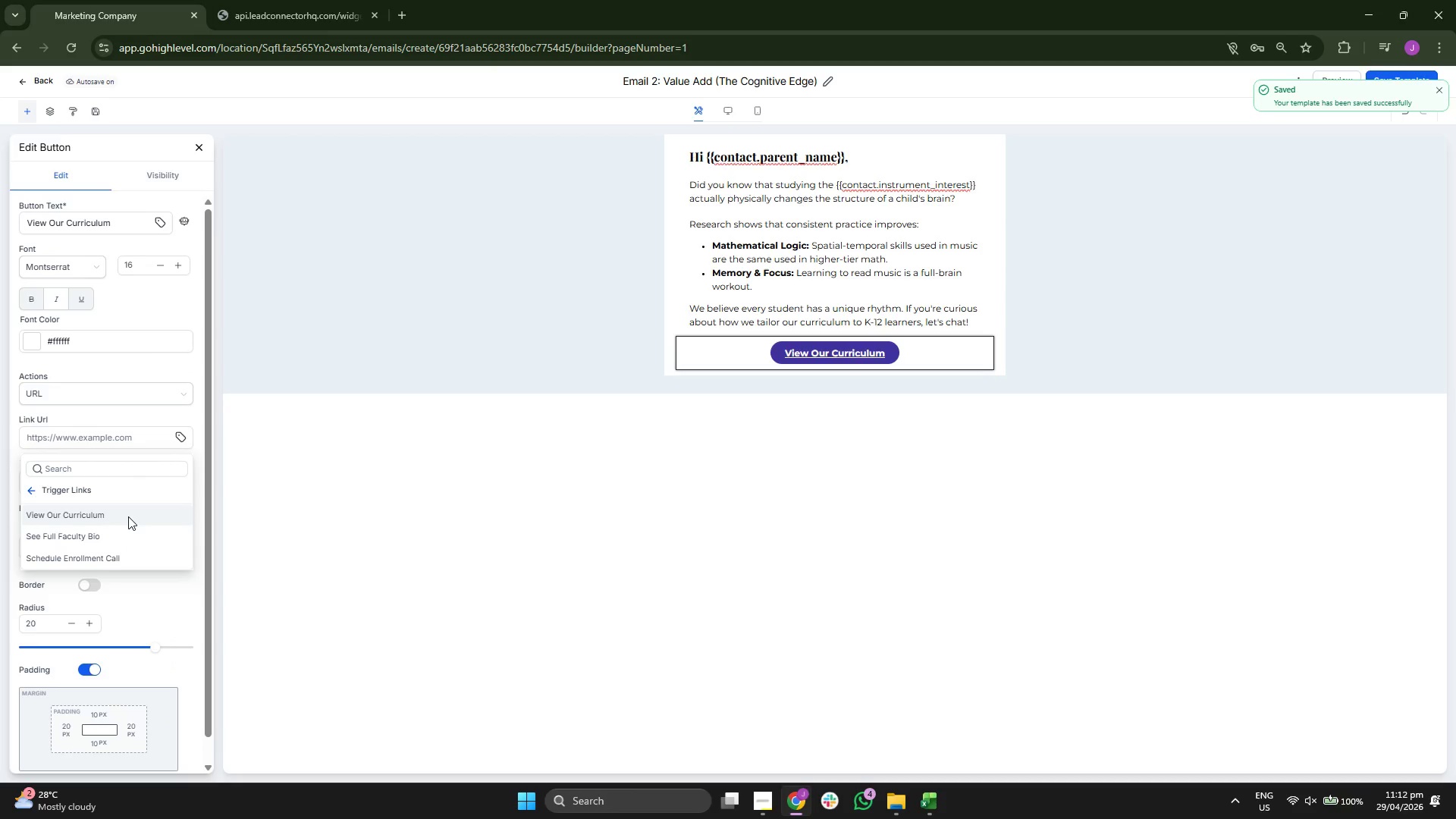 
left_click([128, 516])
 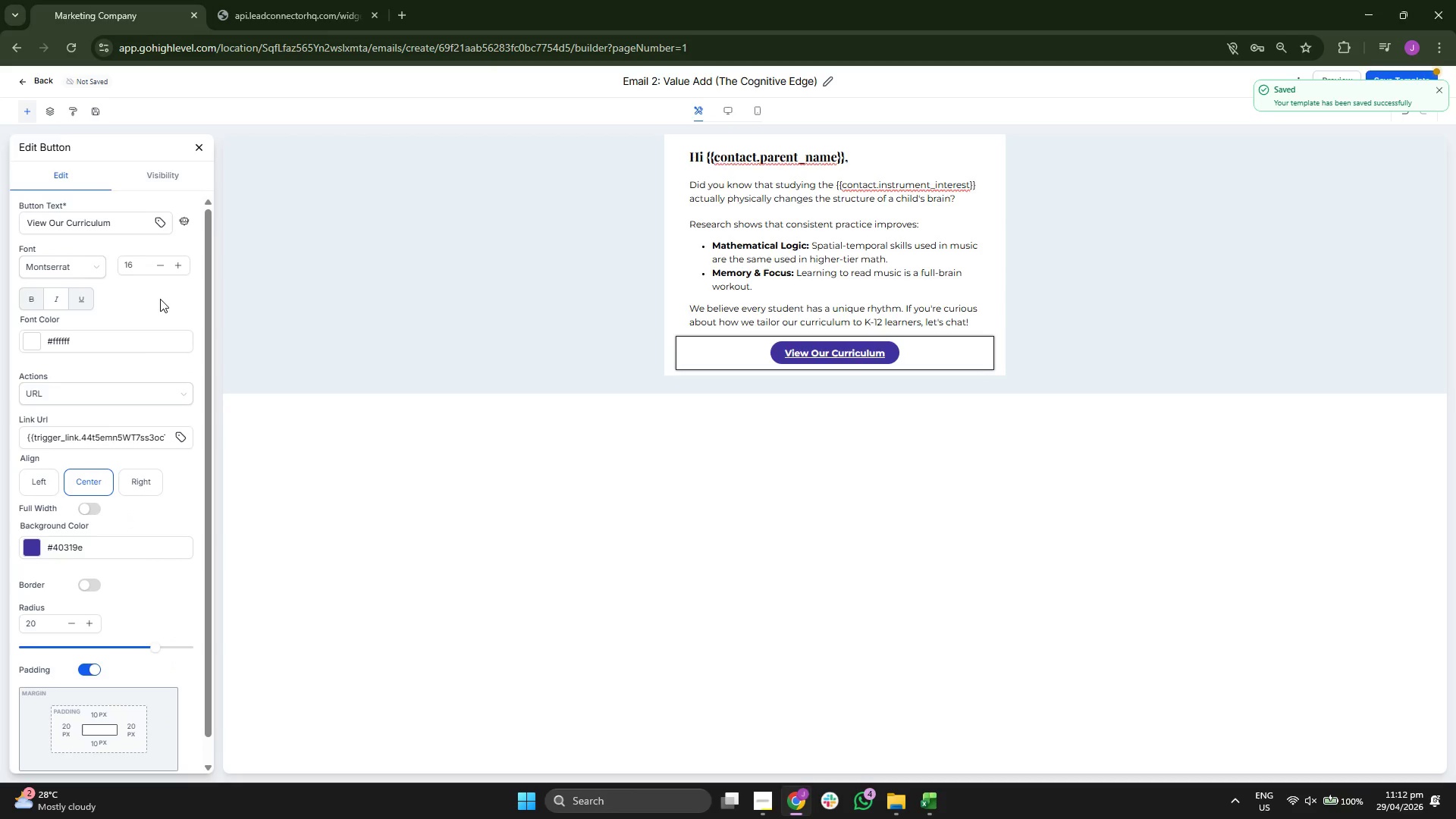 
scroll: coordinate [161, 297], scroll_direction: up, amount: 2.0
 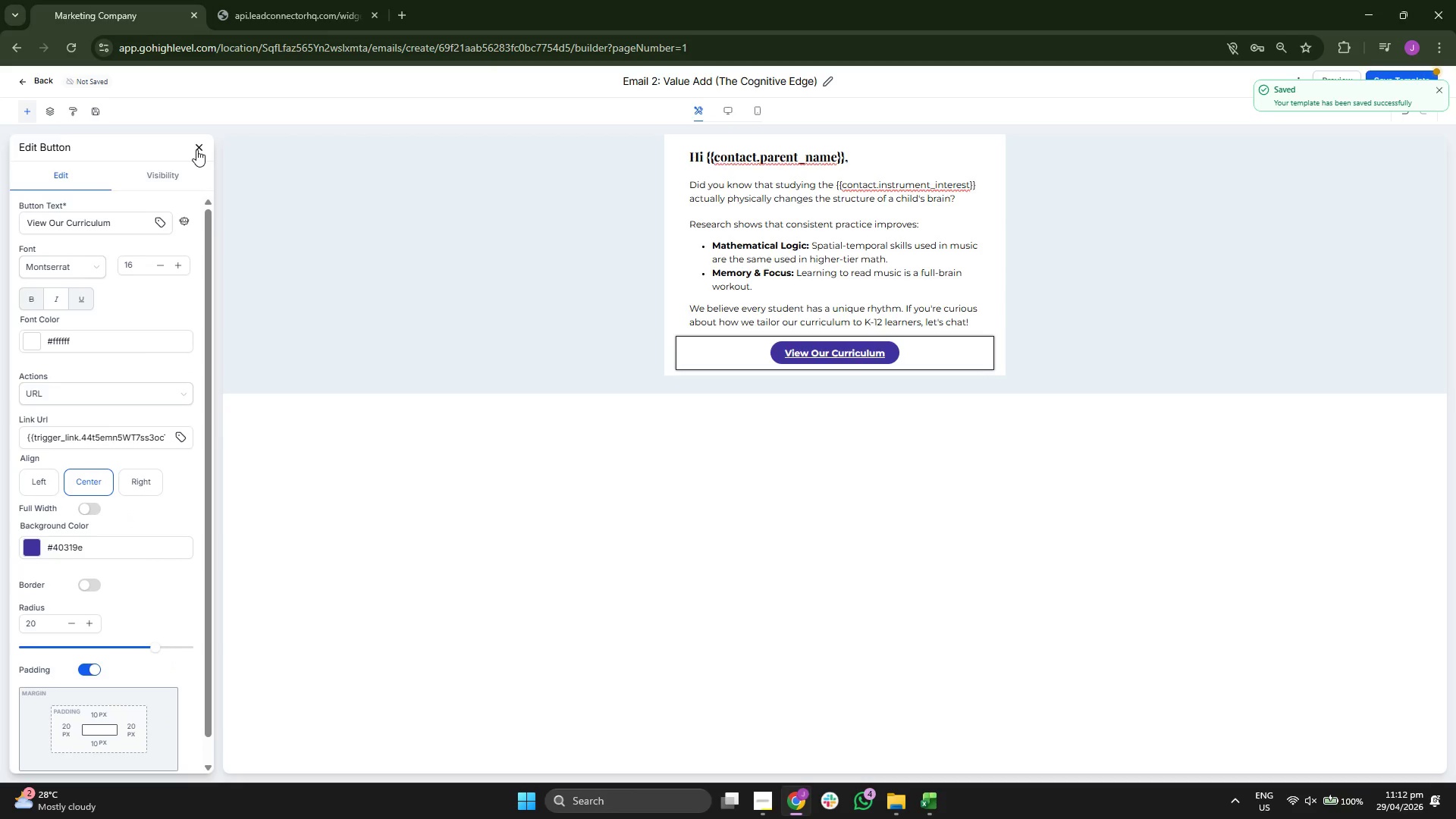 
left_click([196, 148])
 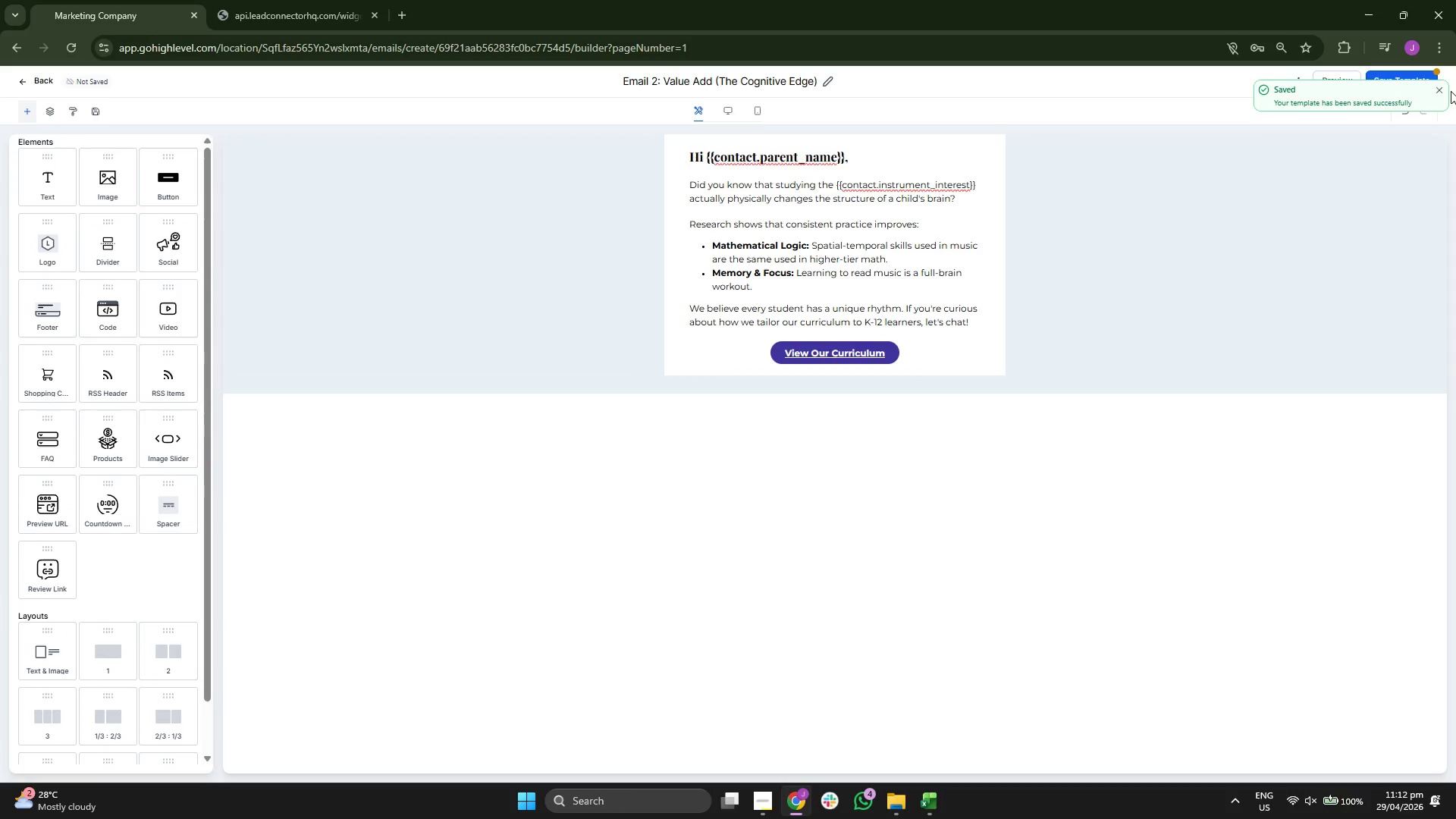 
left_click([1442, 93])
 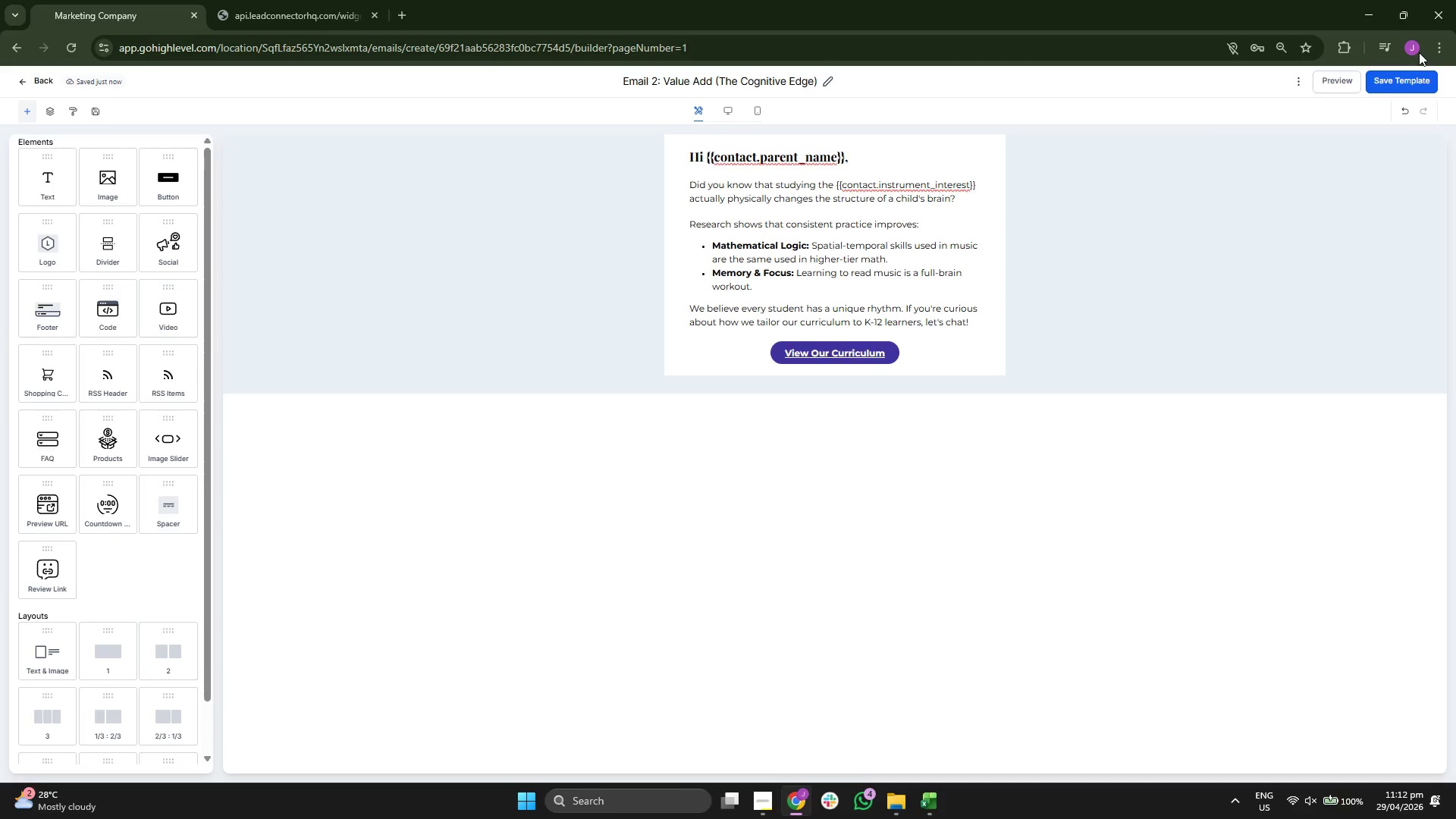 
left_click([1419, 77])
 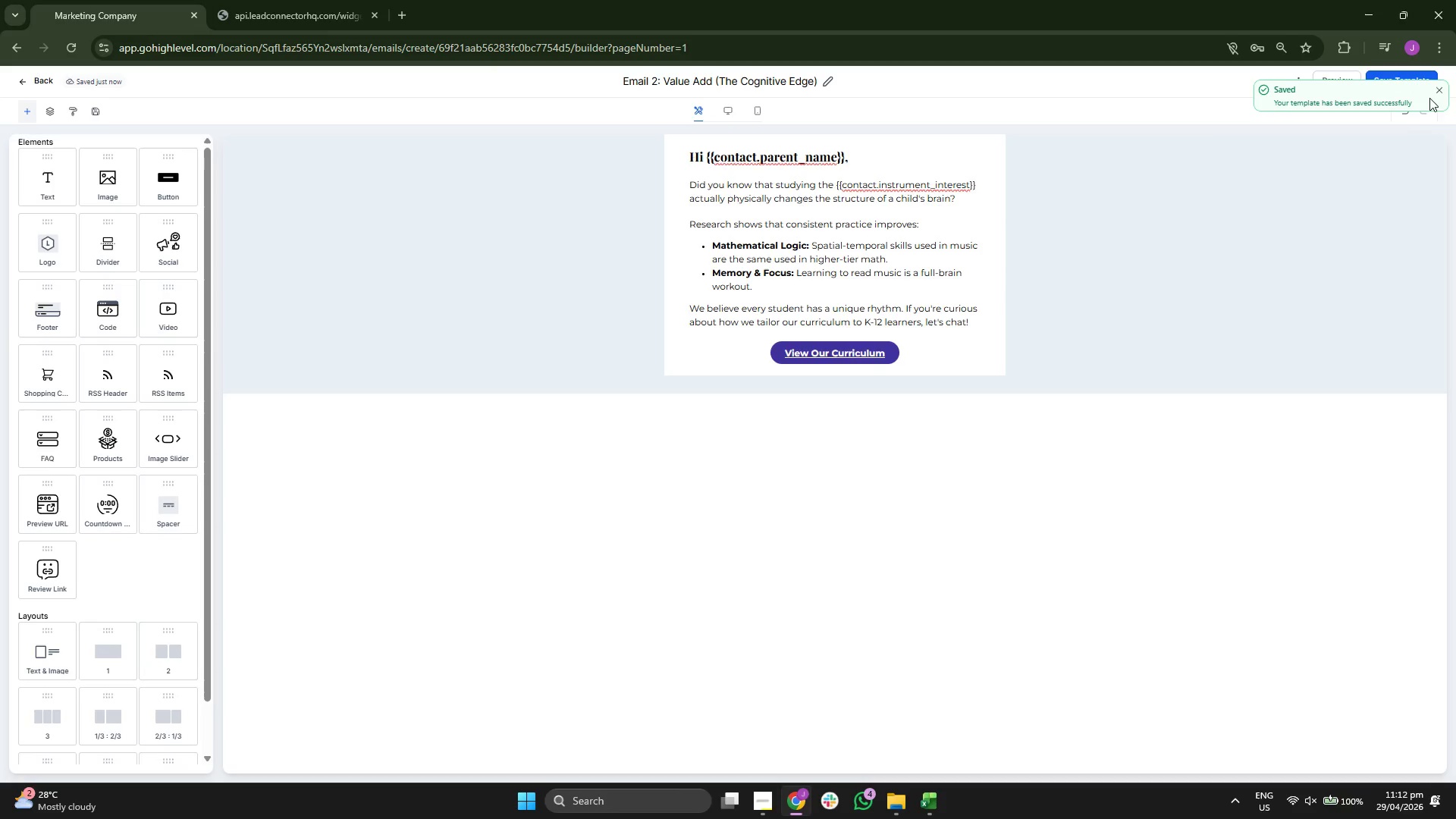 
left_click([1435, 93])
 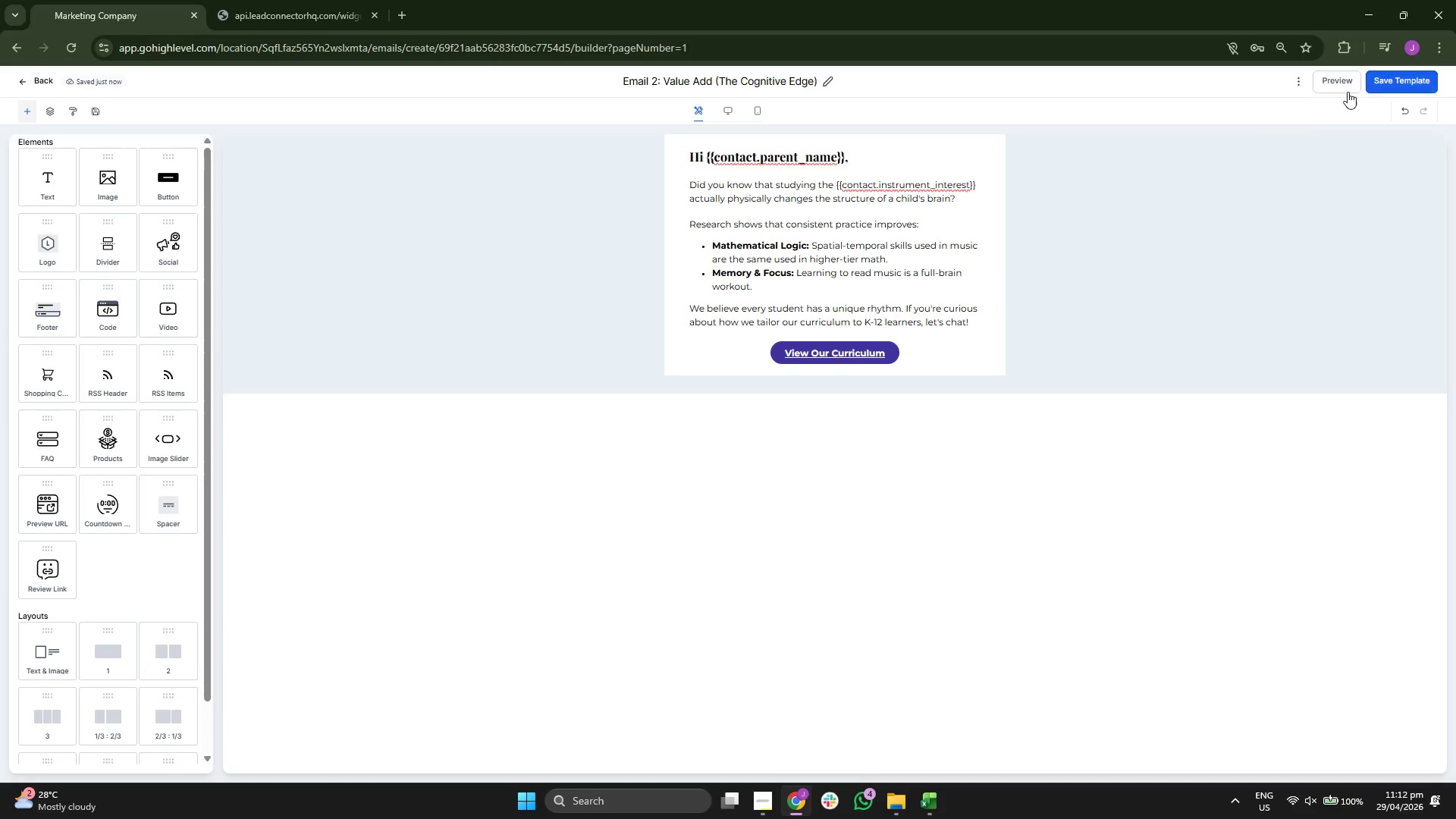 
left_click([1337, 89])
 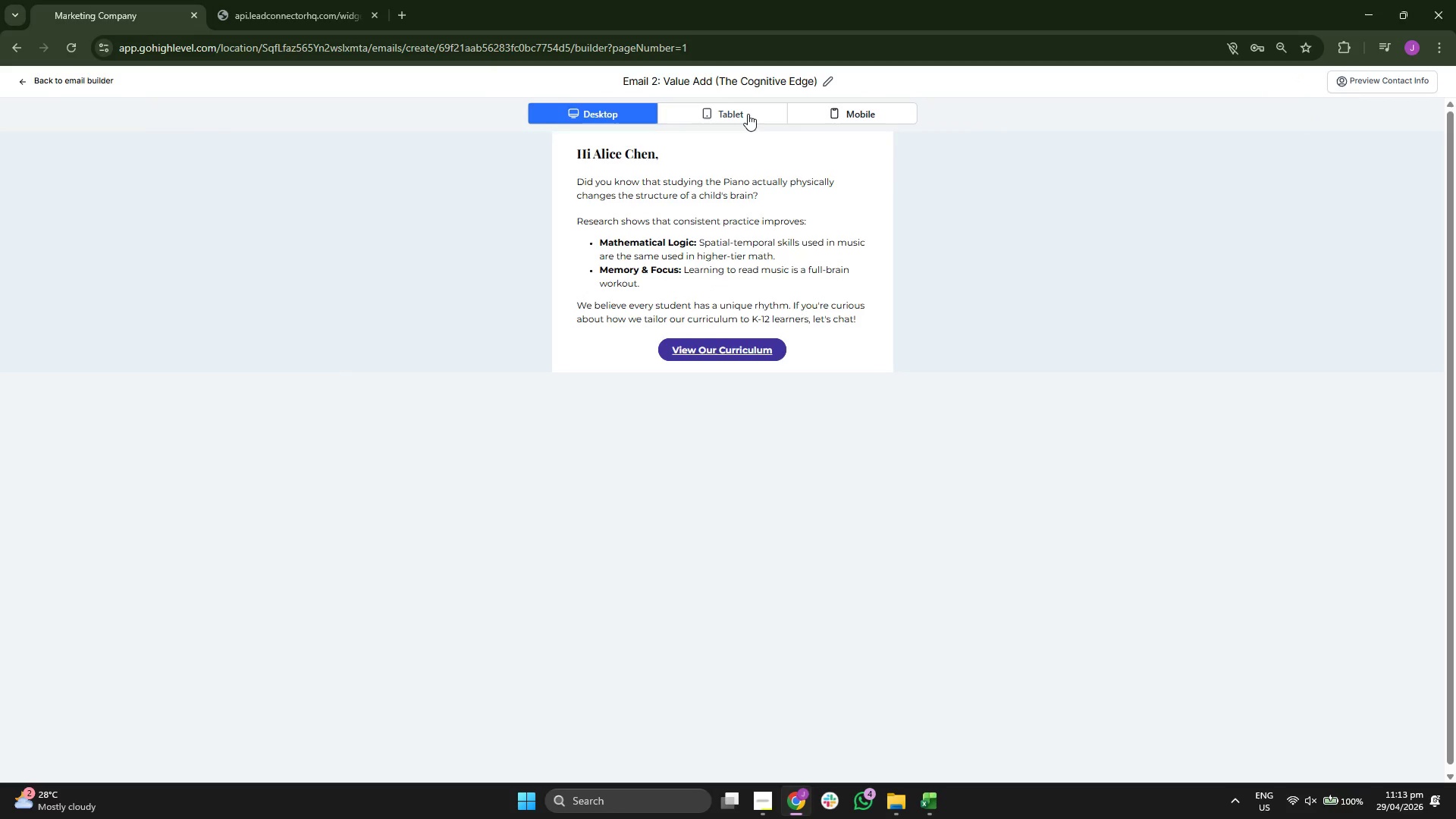 
left_click([836, 111])
 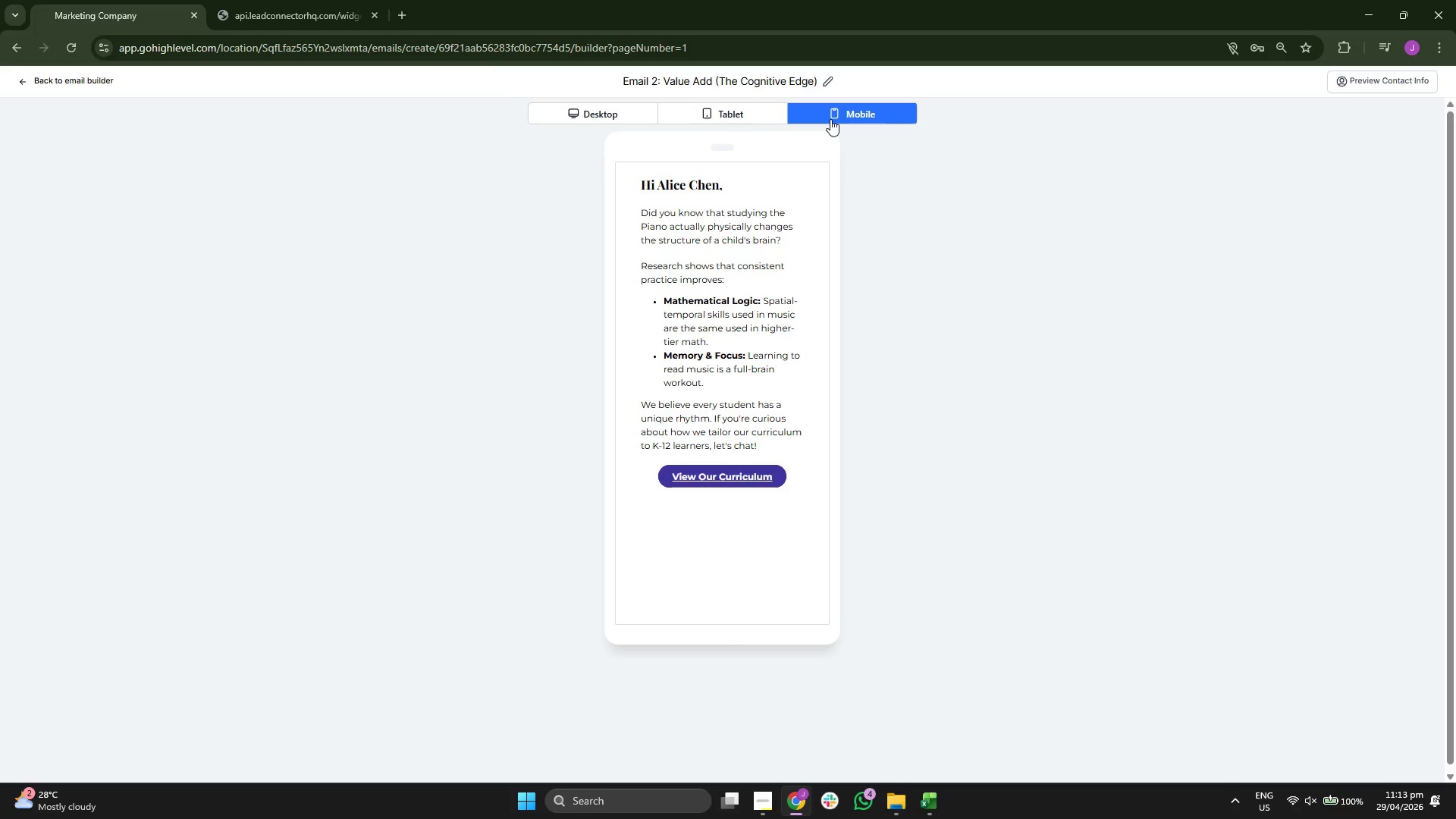 
left_click([725, 106])
 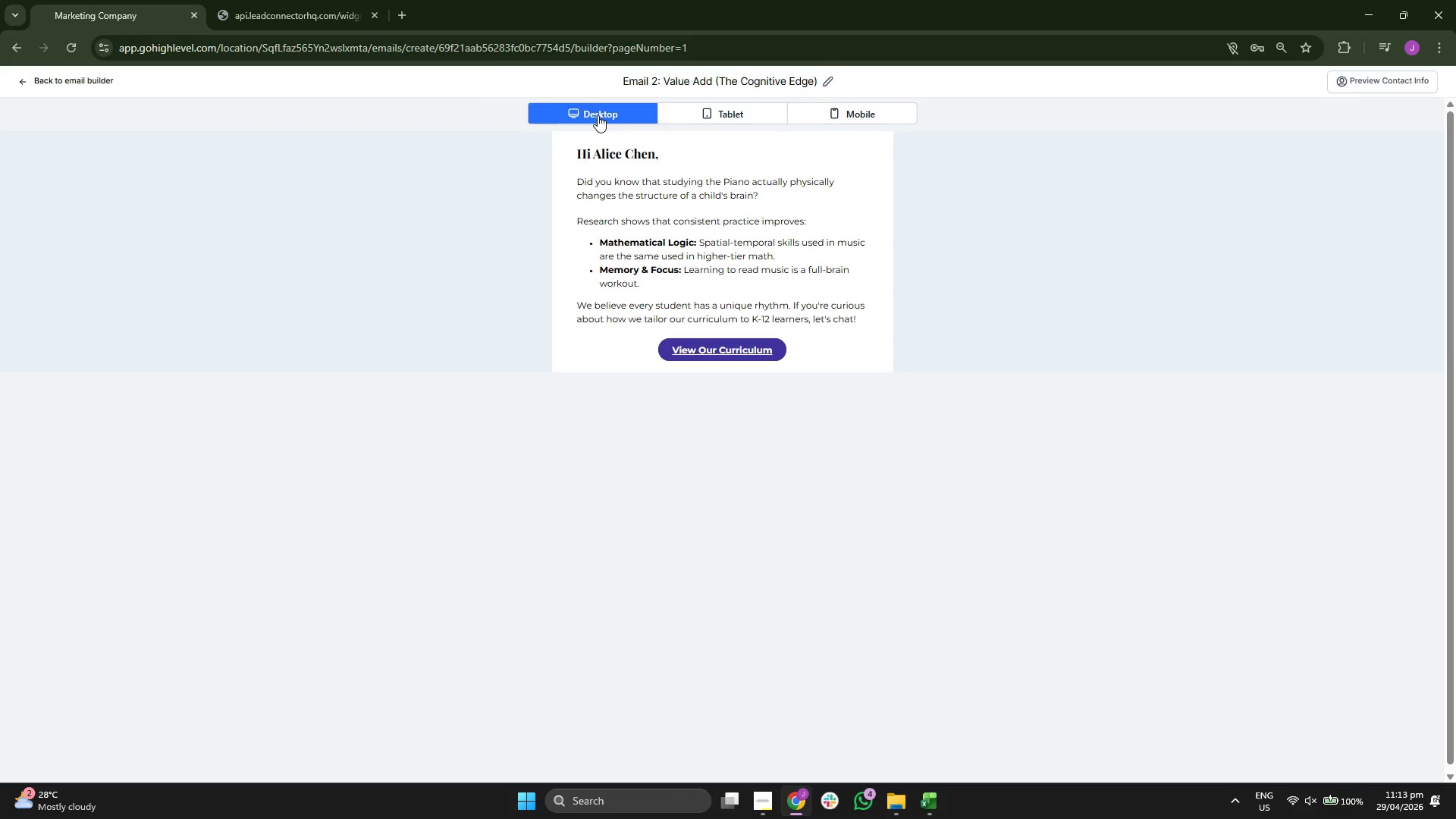 
wait(5.14)
 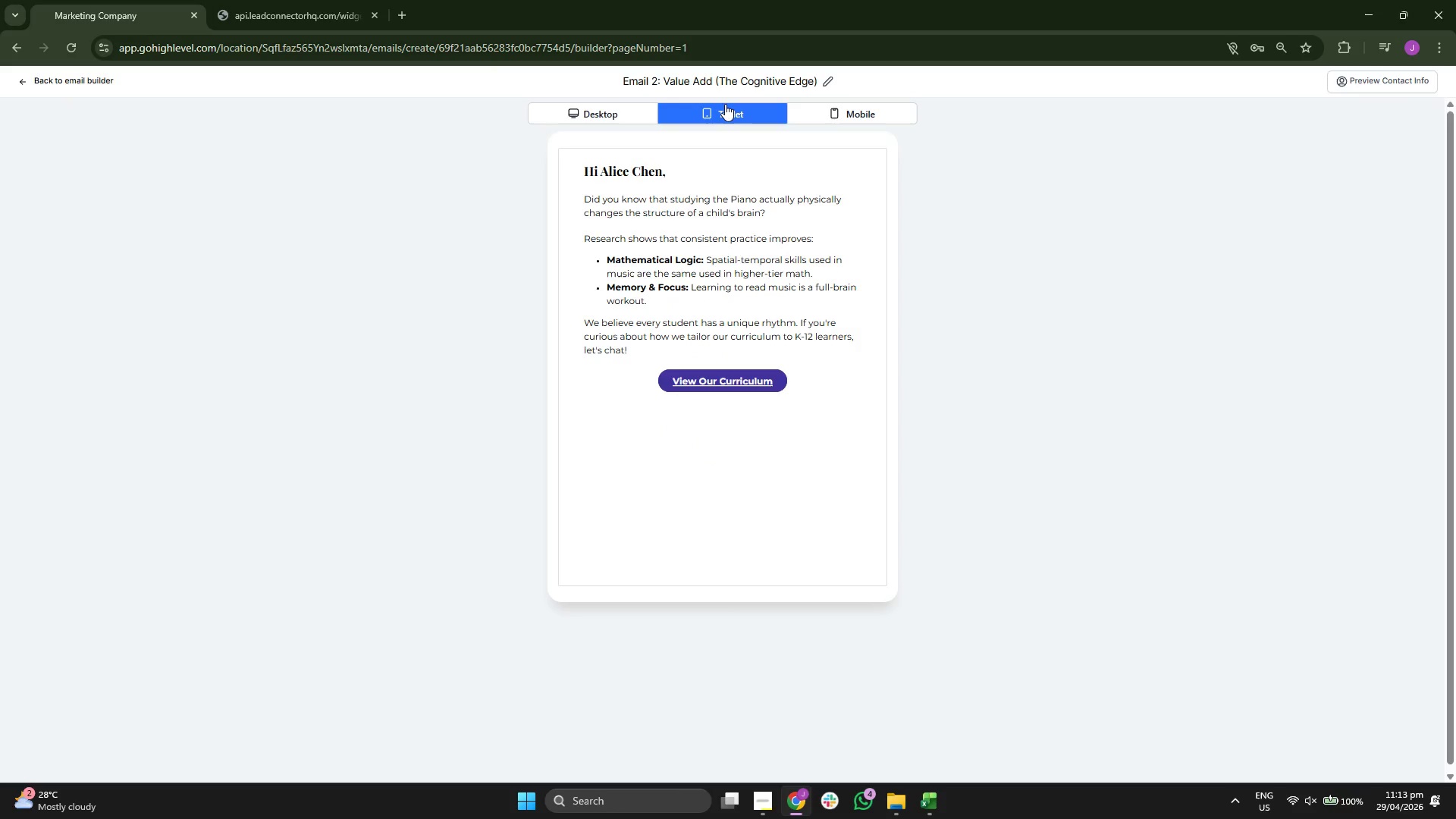 
left_click([59, 86])
 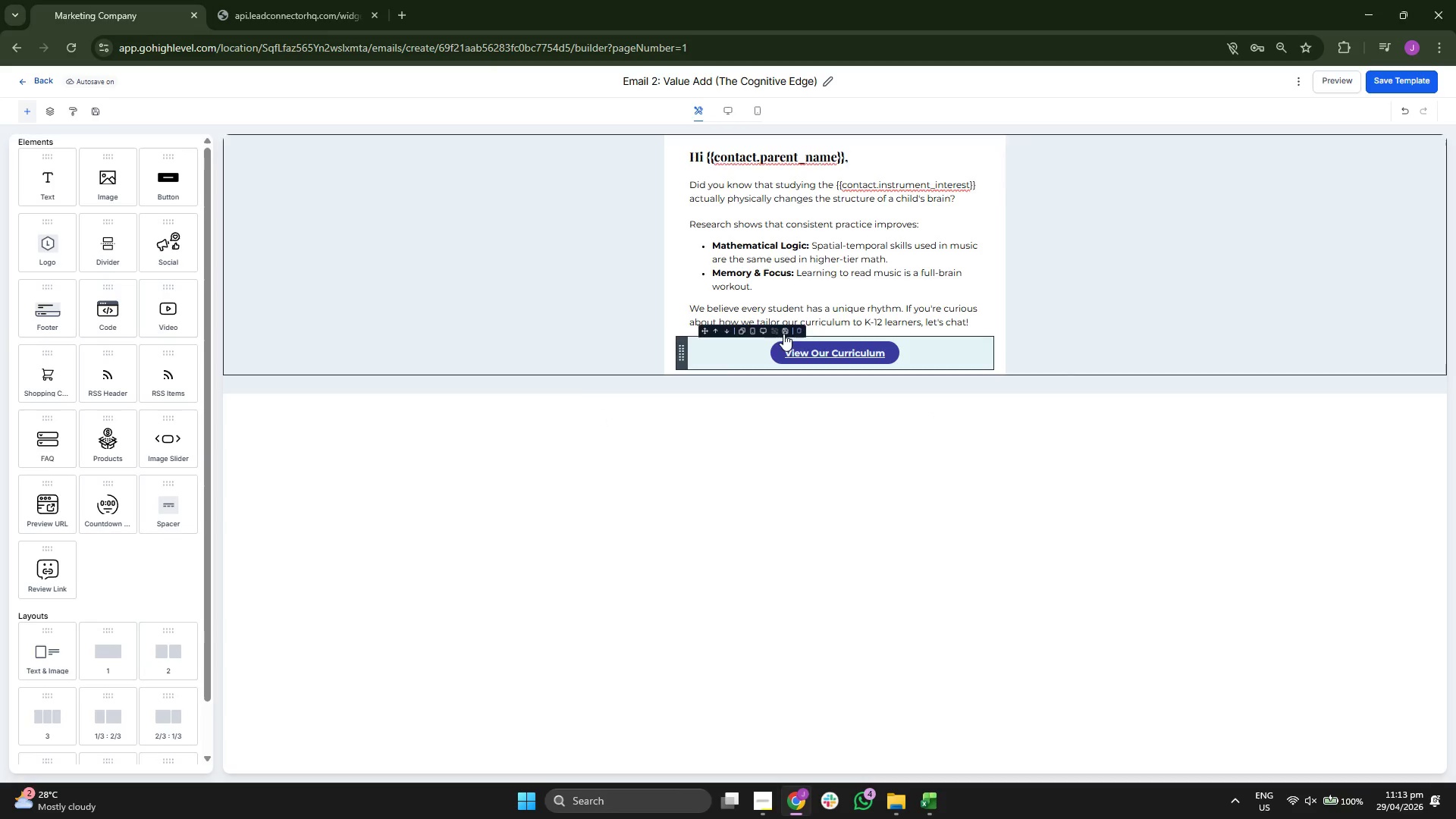 
wait(7.39)
 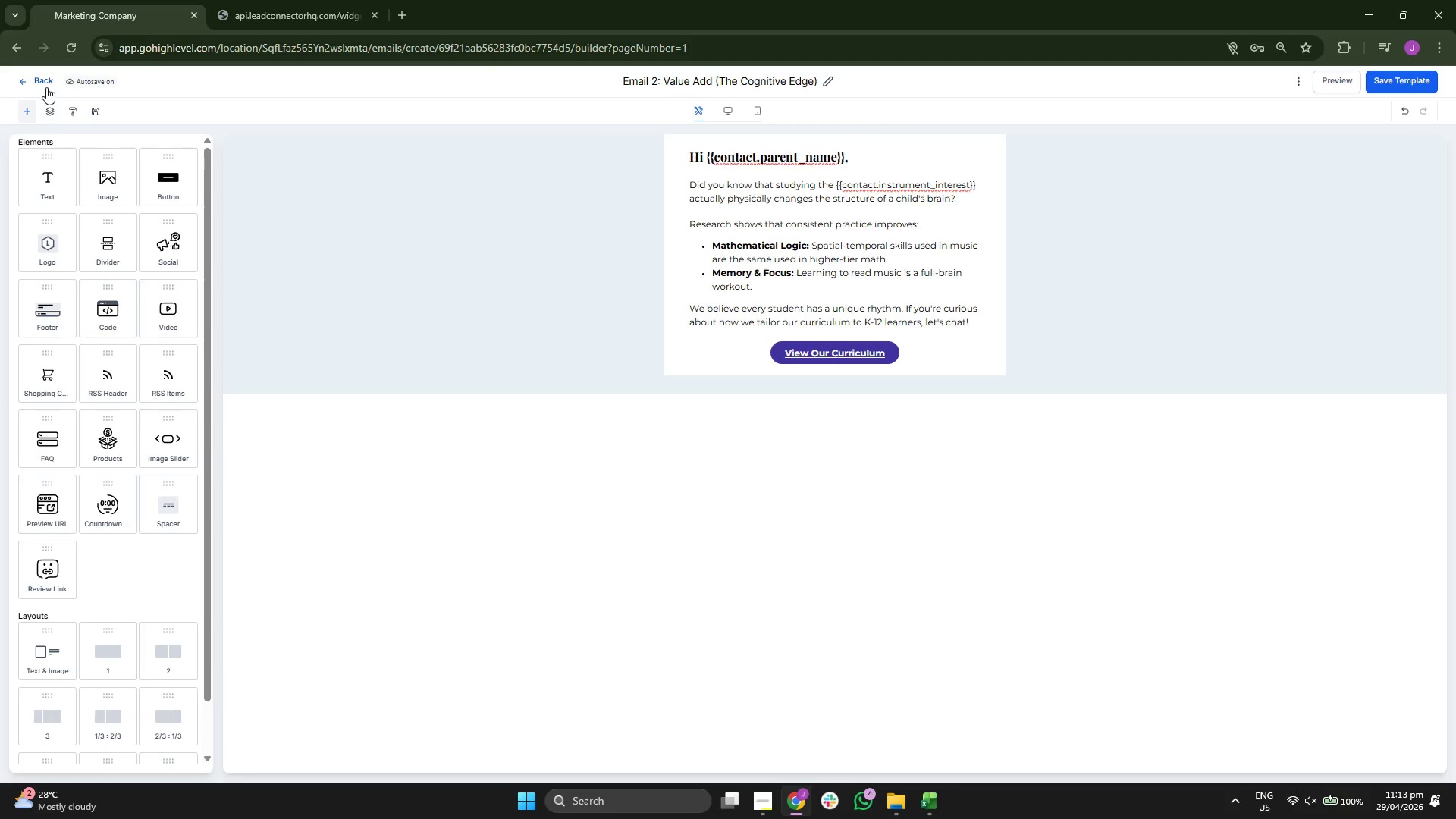 
scroll: coordinate [175, 415], scroll_direction: down, amount: 3.0
 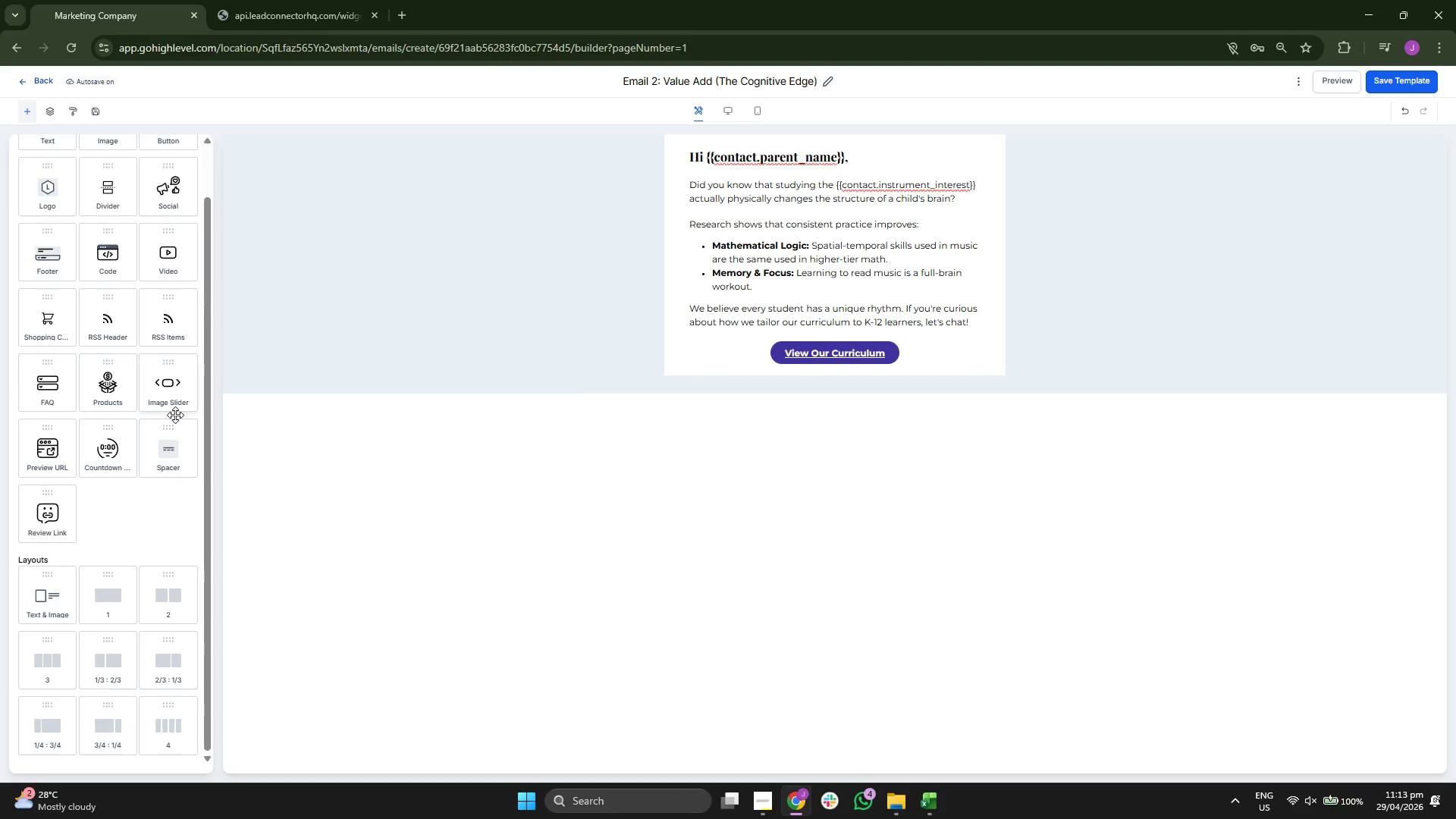 
scroll: coordinate [177, 414], scroll_direction: up, amount: 4.0
 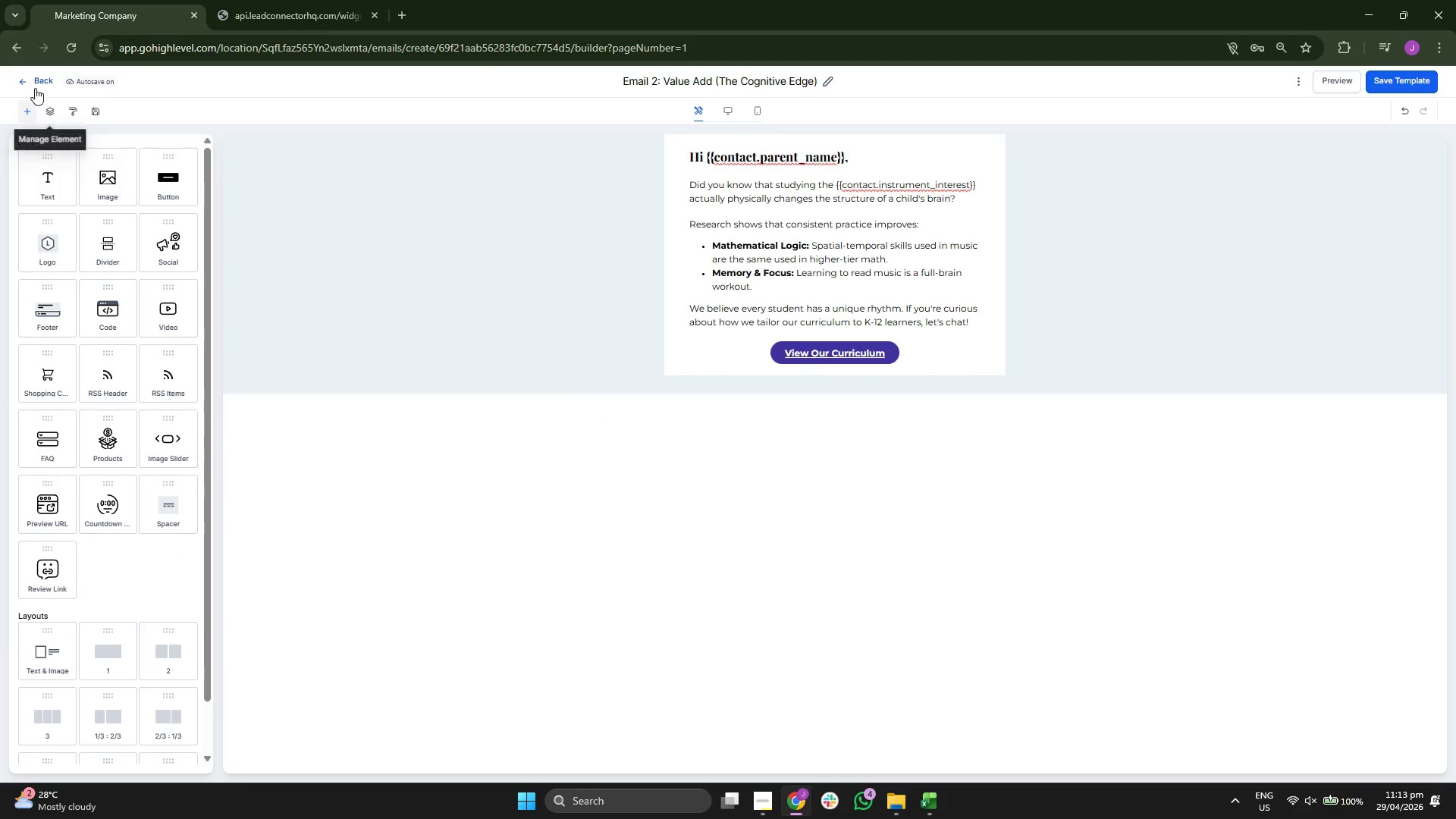 
left_click([34, 80])
 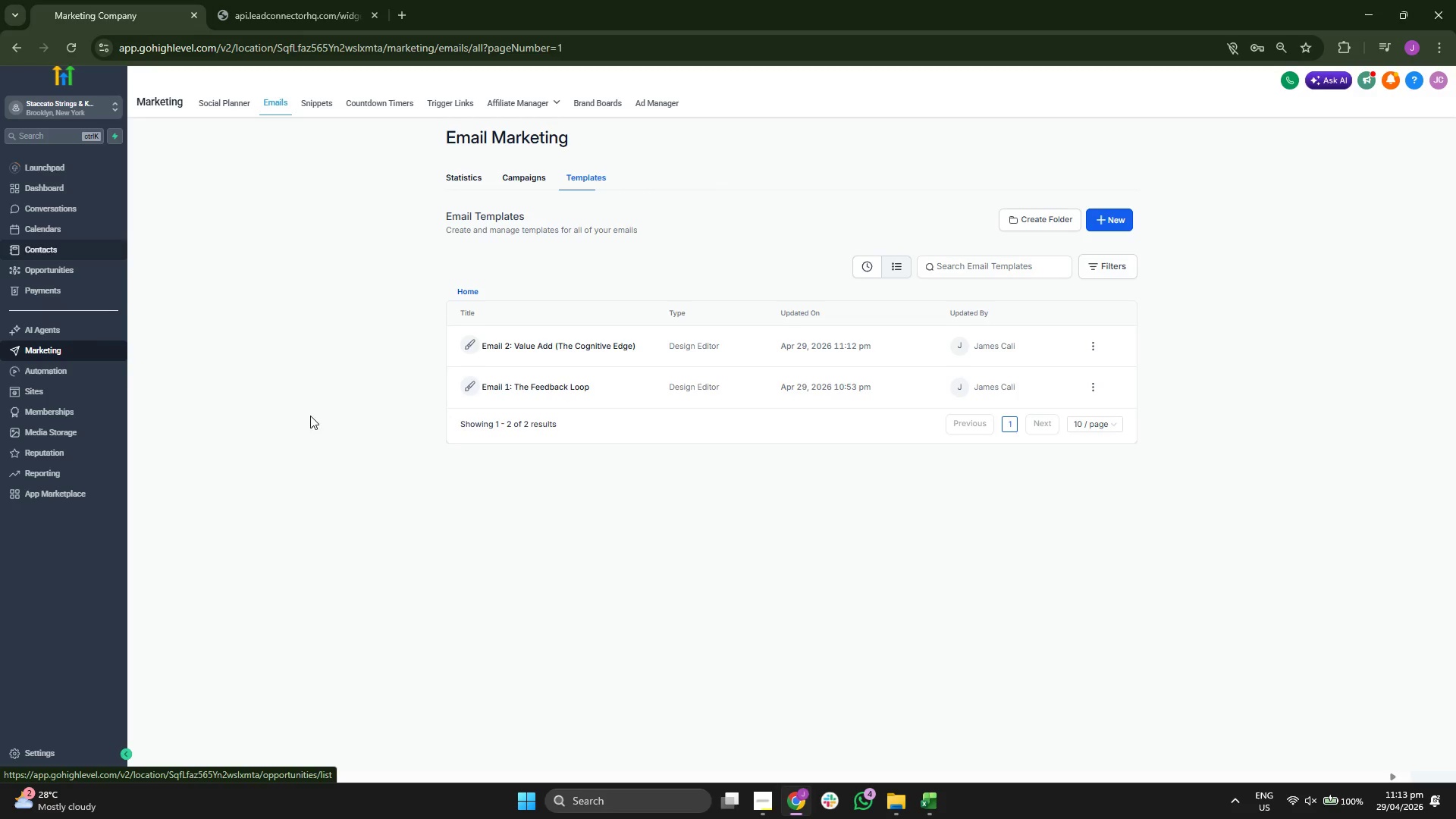 
wait(7.03)
 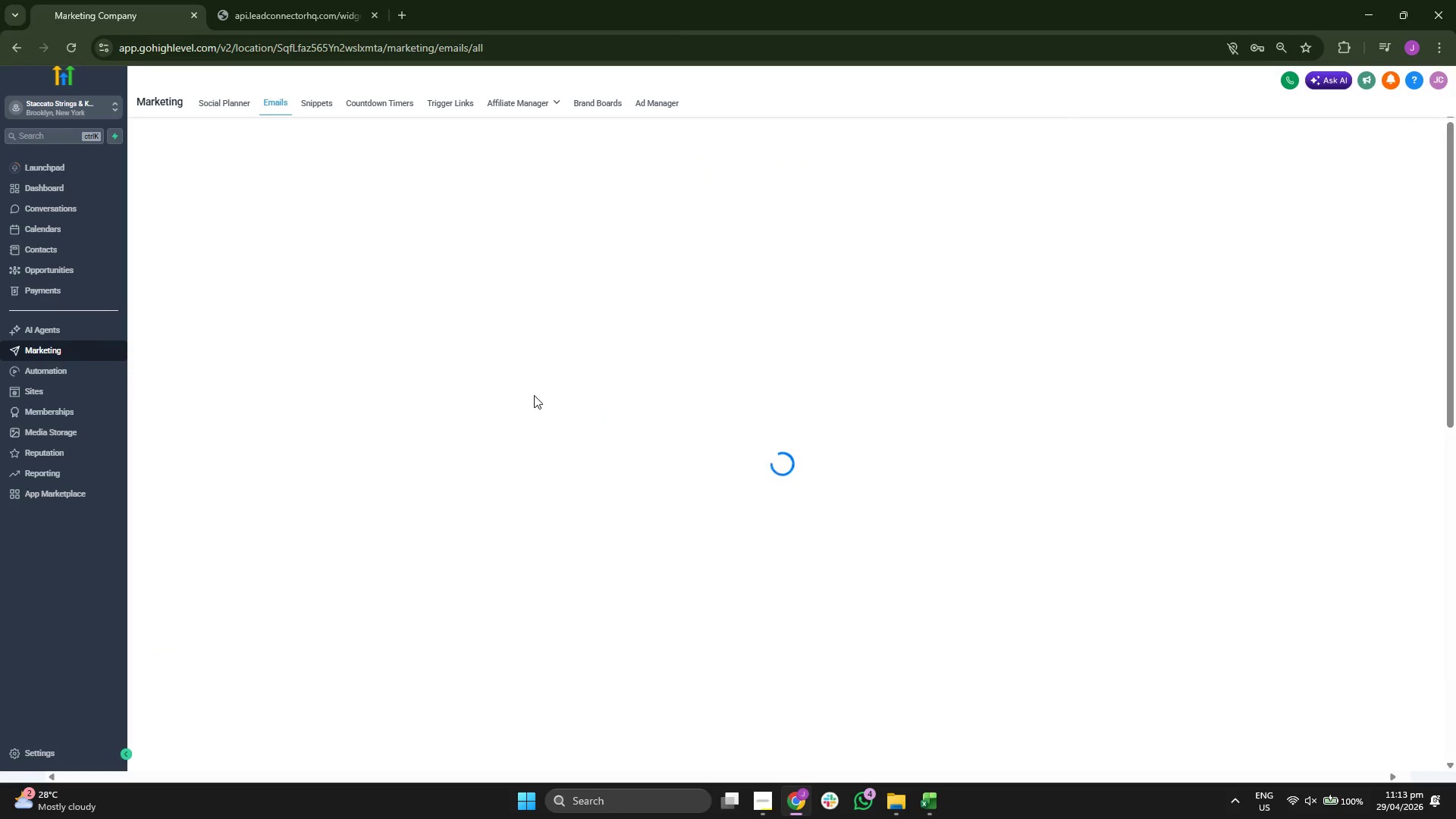 
left_click([81, 249])
 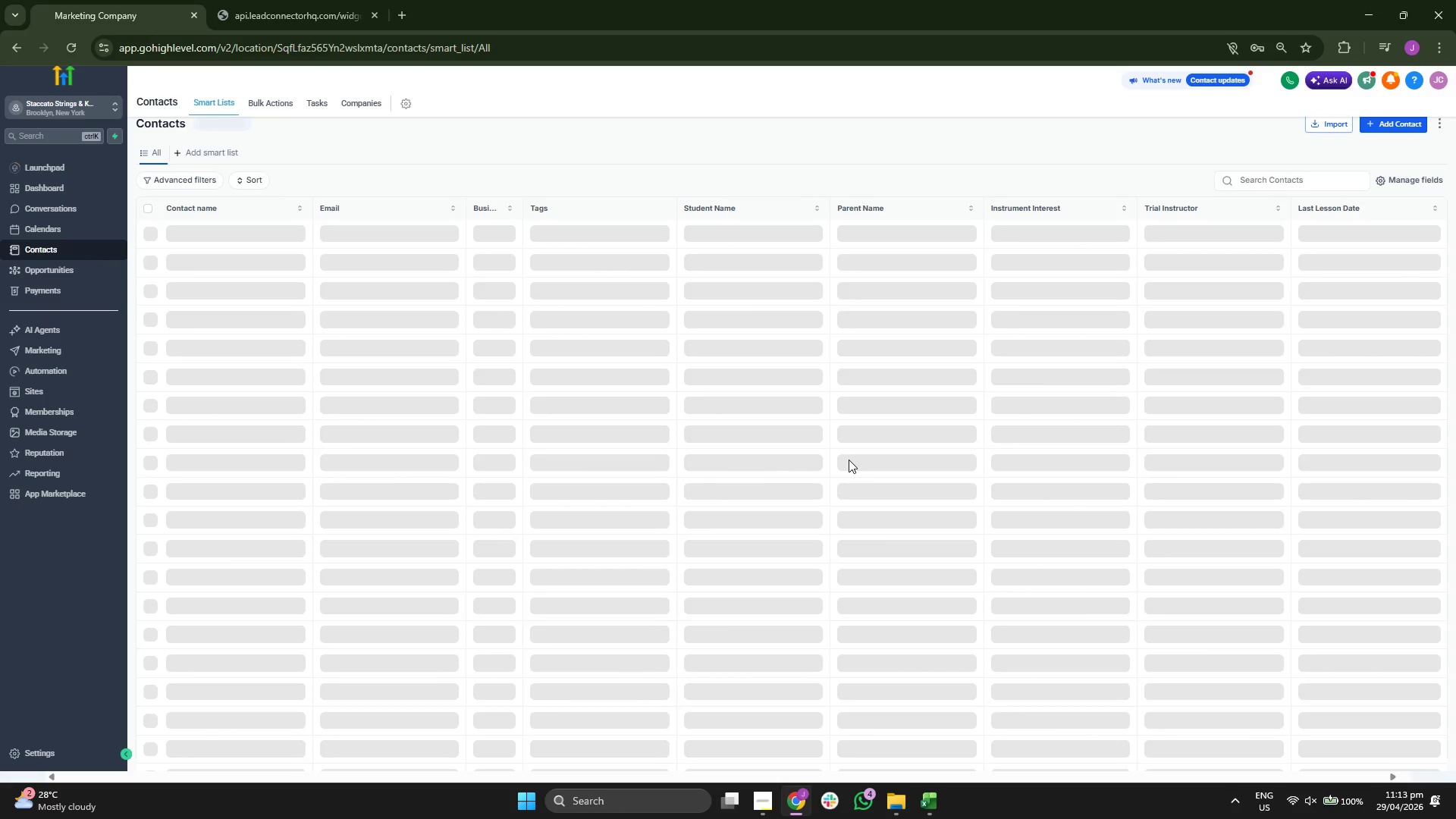 
scroll: coordinate [849, 460], scroll_direction: down, amount: 14.0
 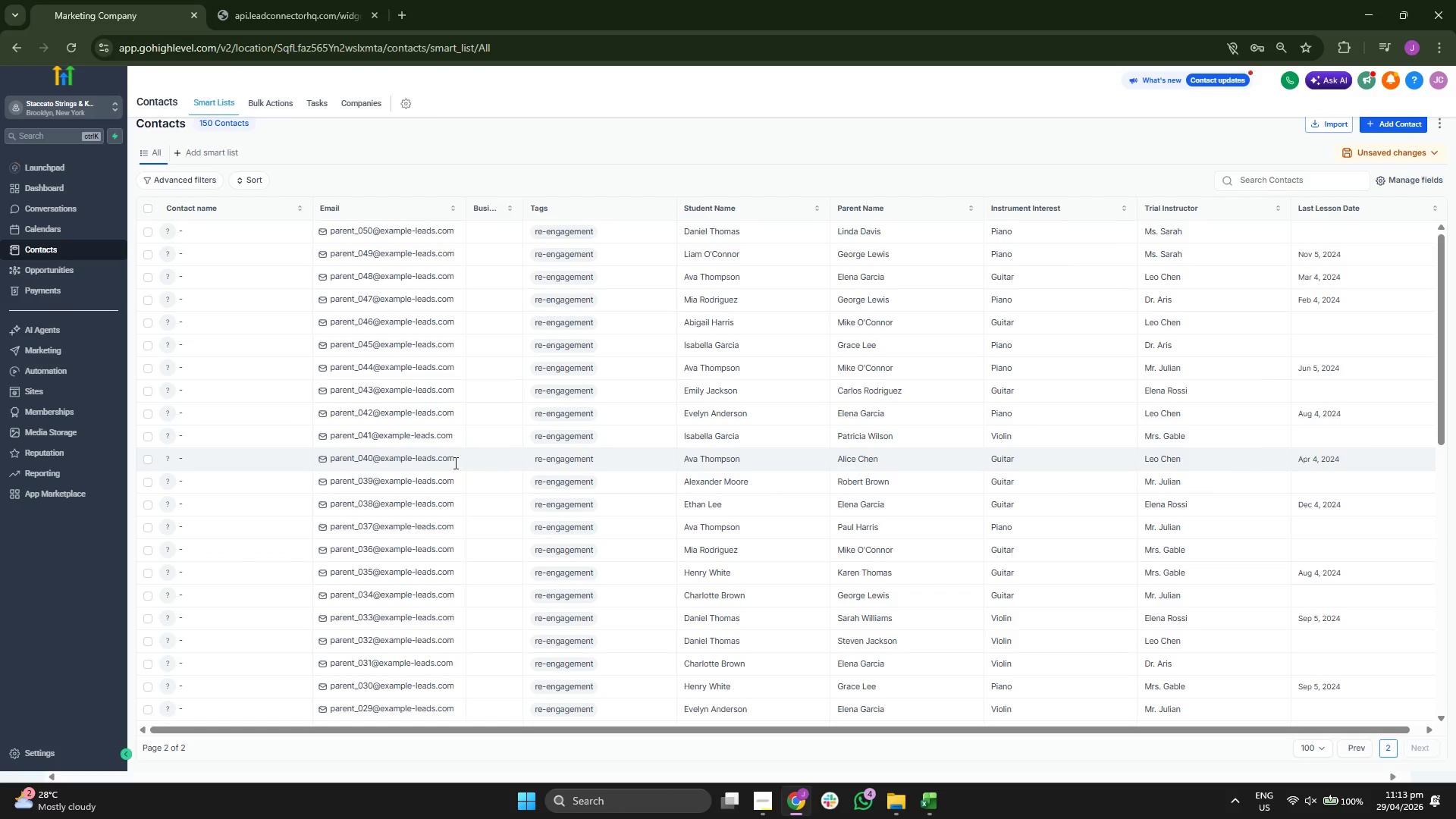 
wait(6.72)
 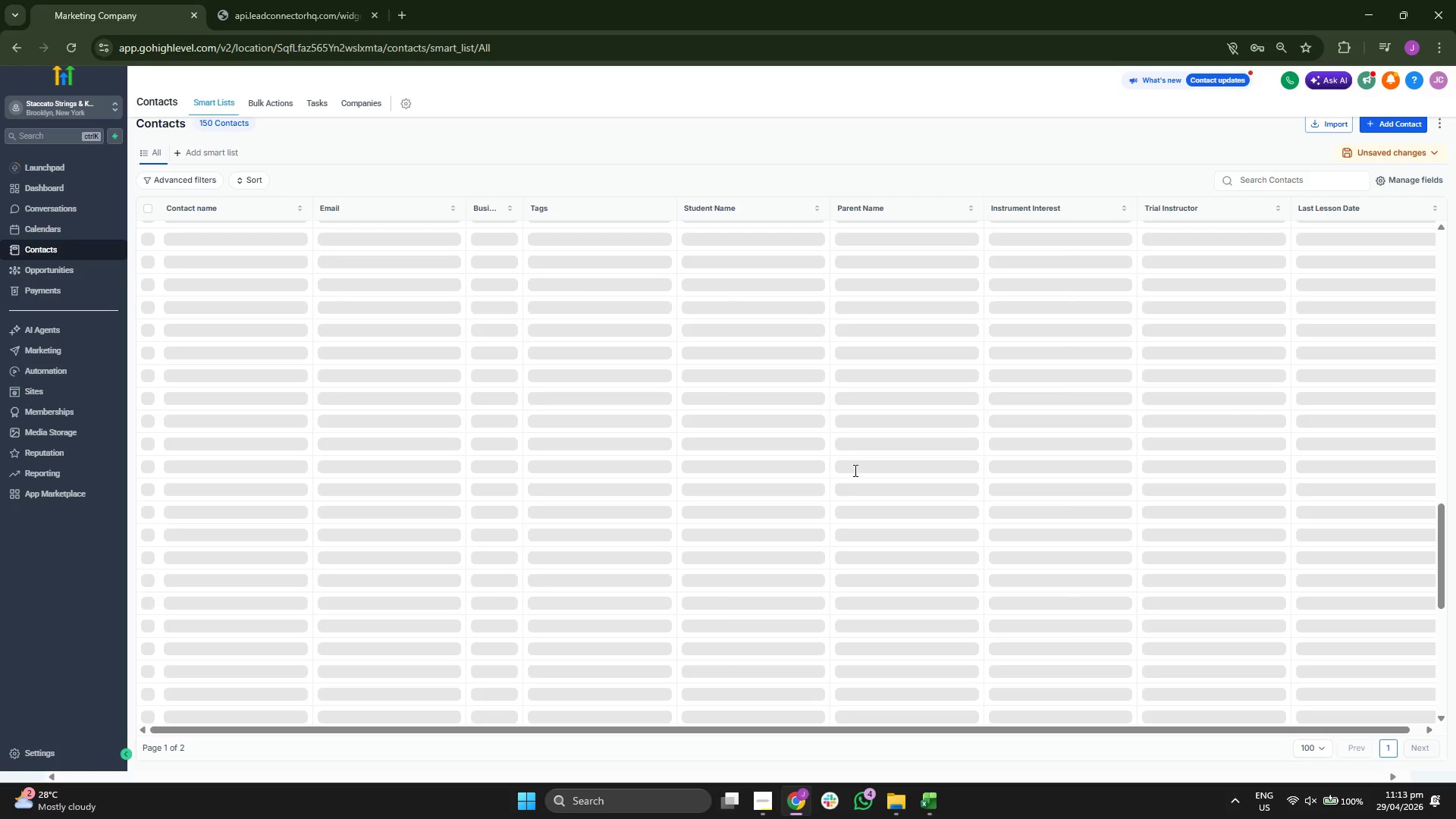 
left_click([82, 749])
 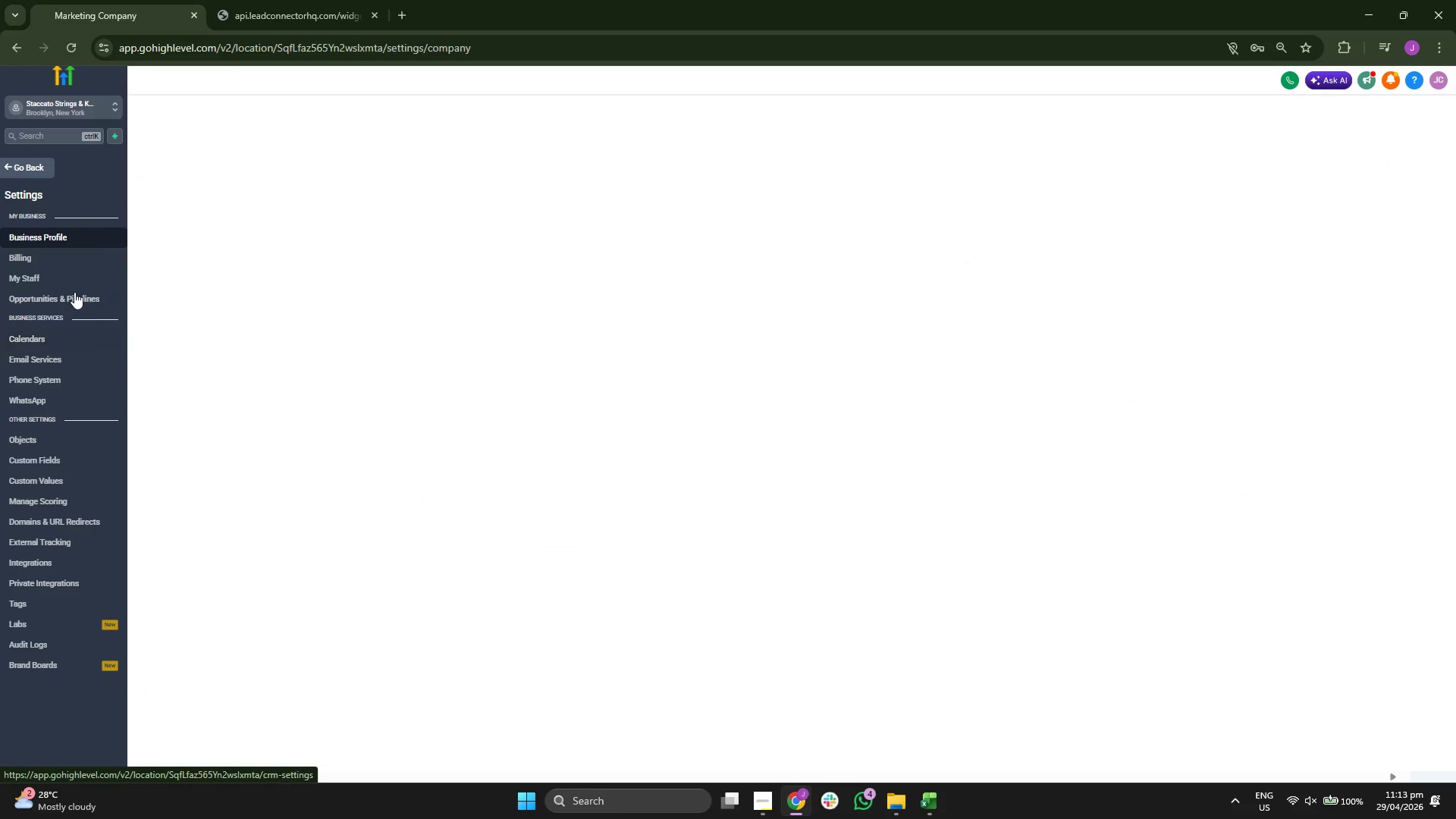 
left_click([74, 277])
 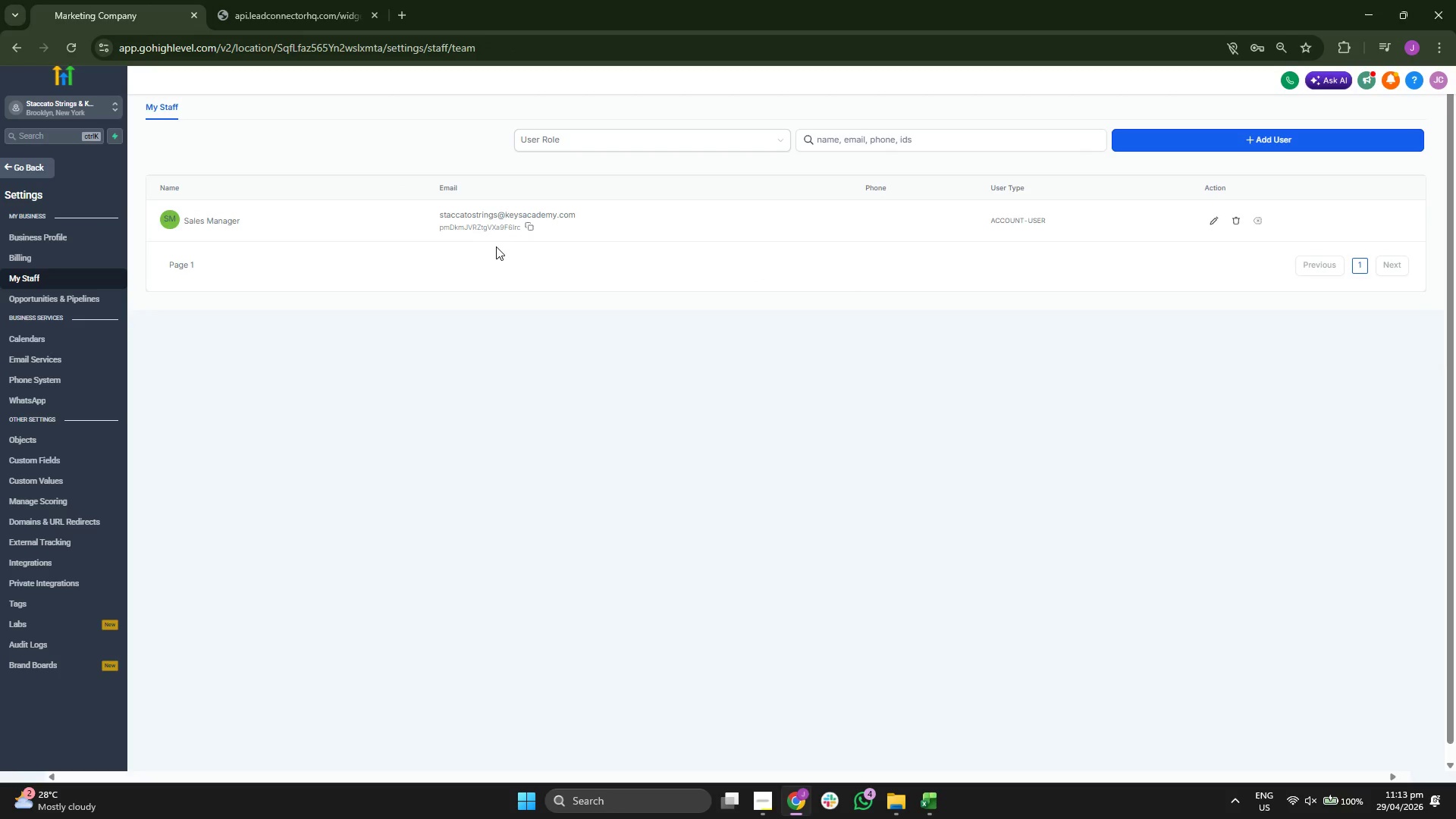 
wait(5.91)
 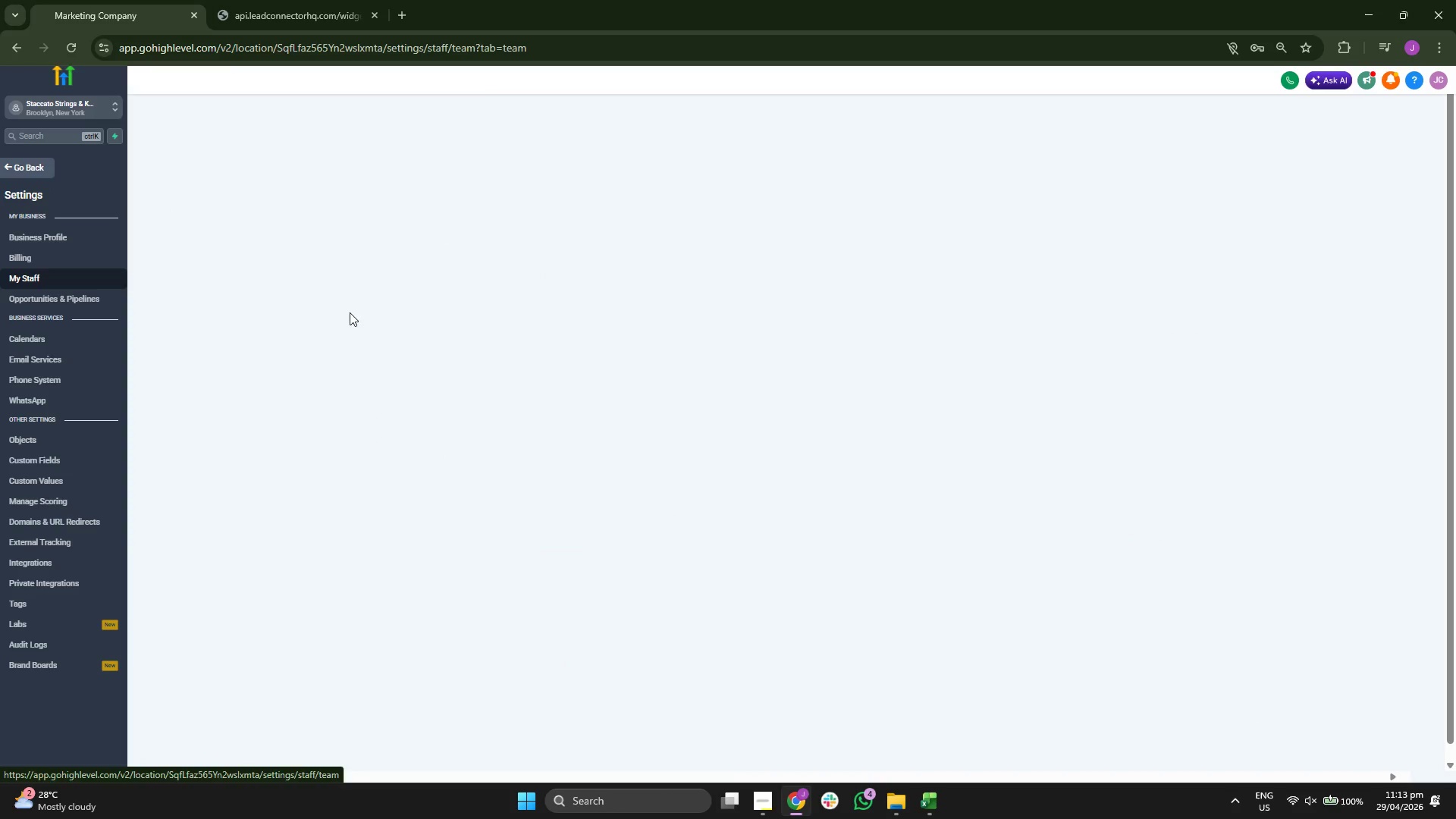 
left_click([1214, 218])
 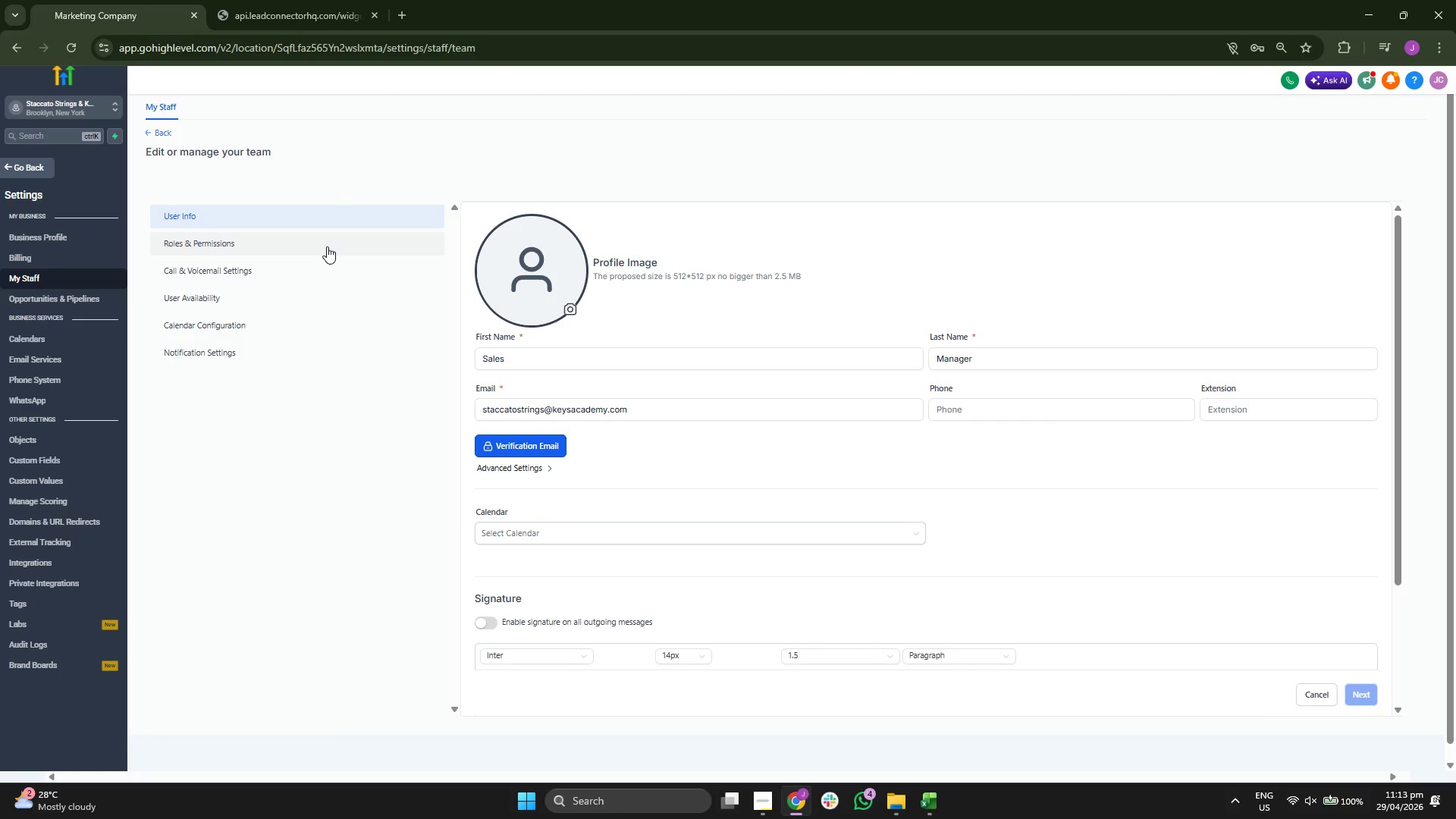 
left_click([327, 246])
 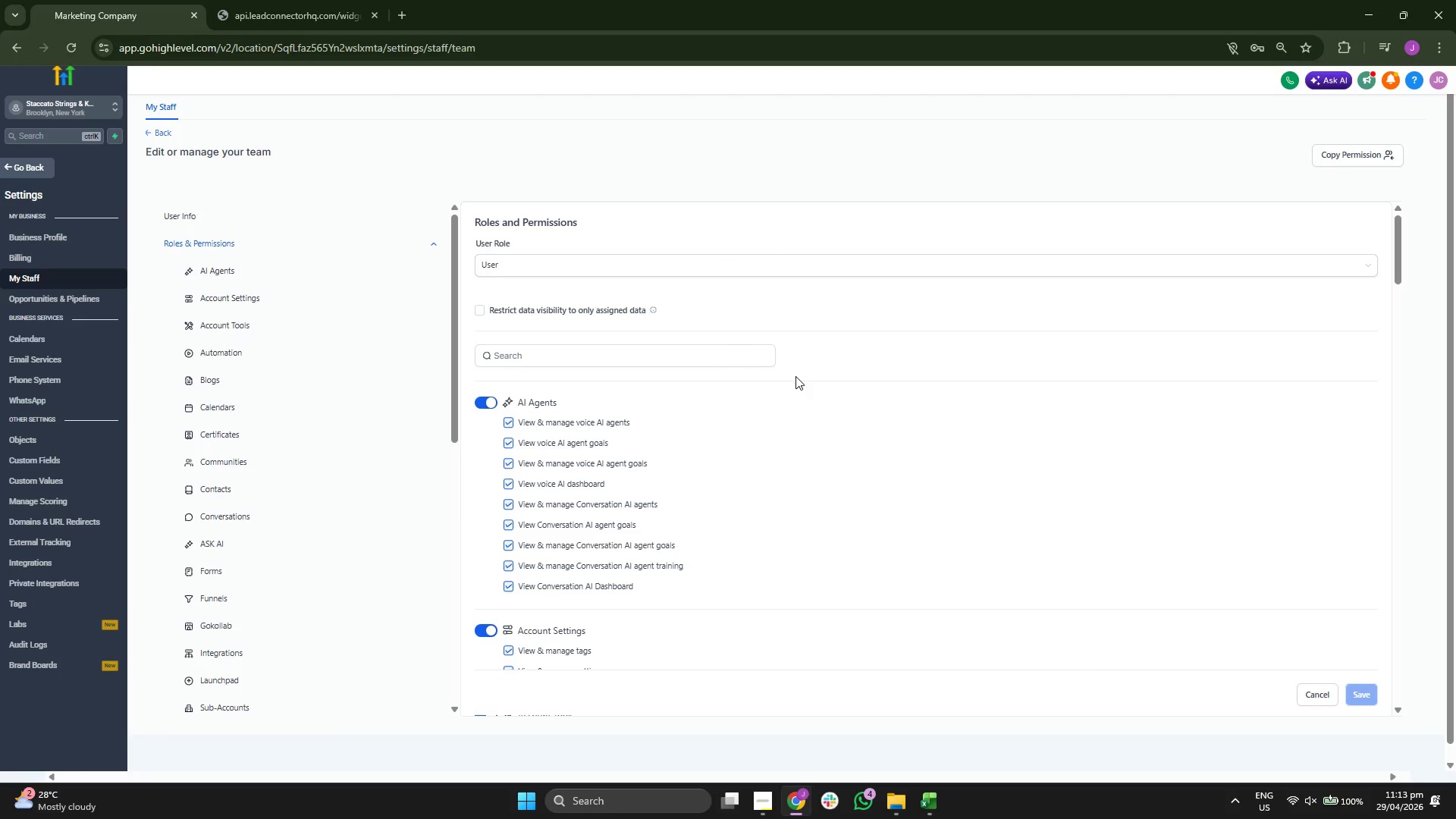 
scroll: coordinate [952, 431], scroll_direction: down, amount: 5.0
 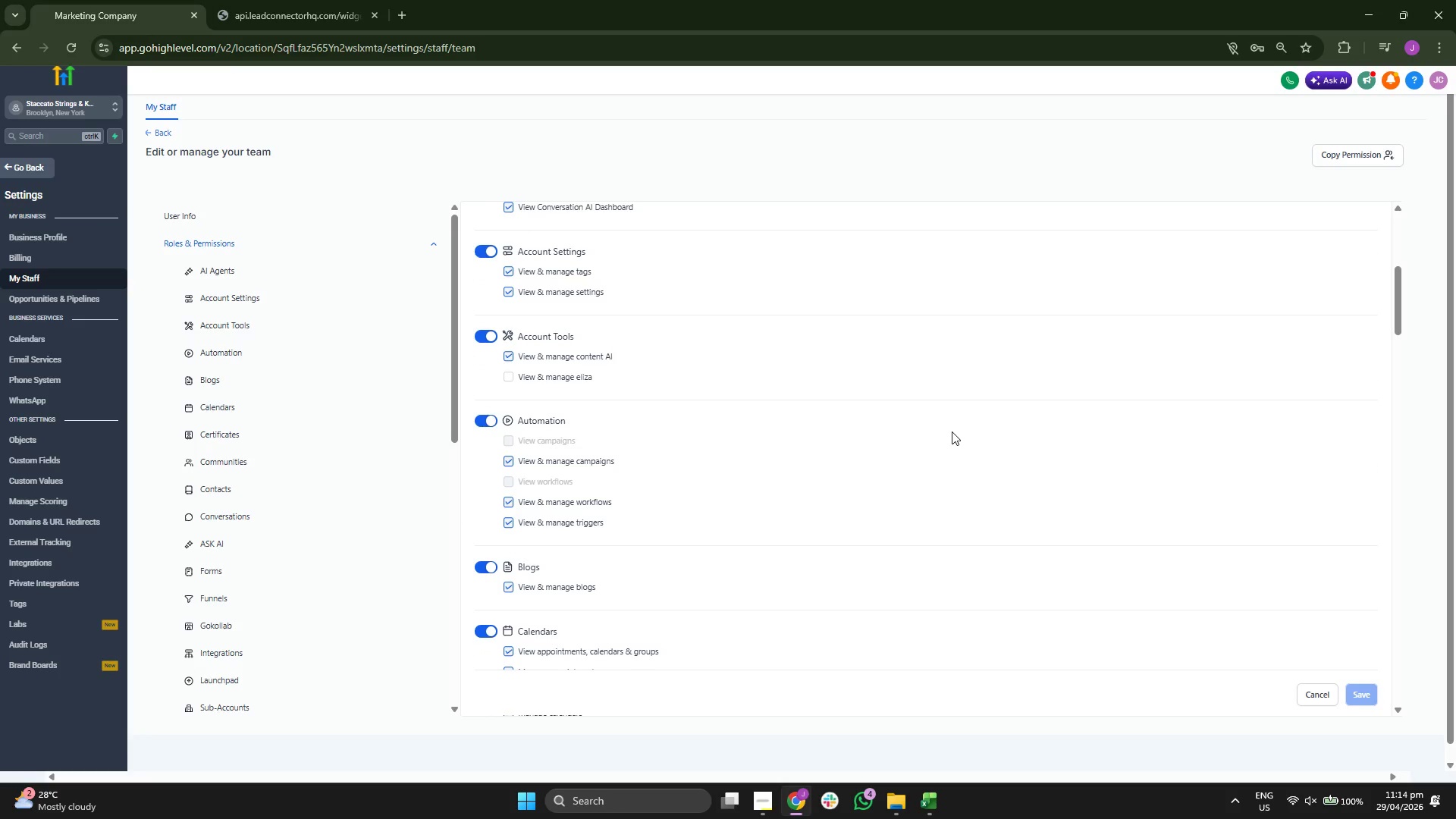 
scroll: coordinate [952, 431], scroll_direction: down, amount: 5.0
 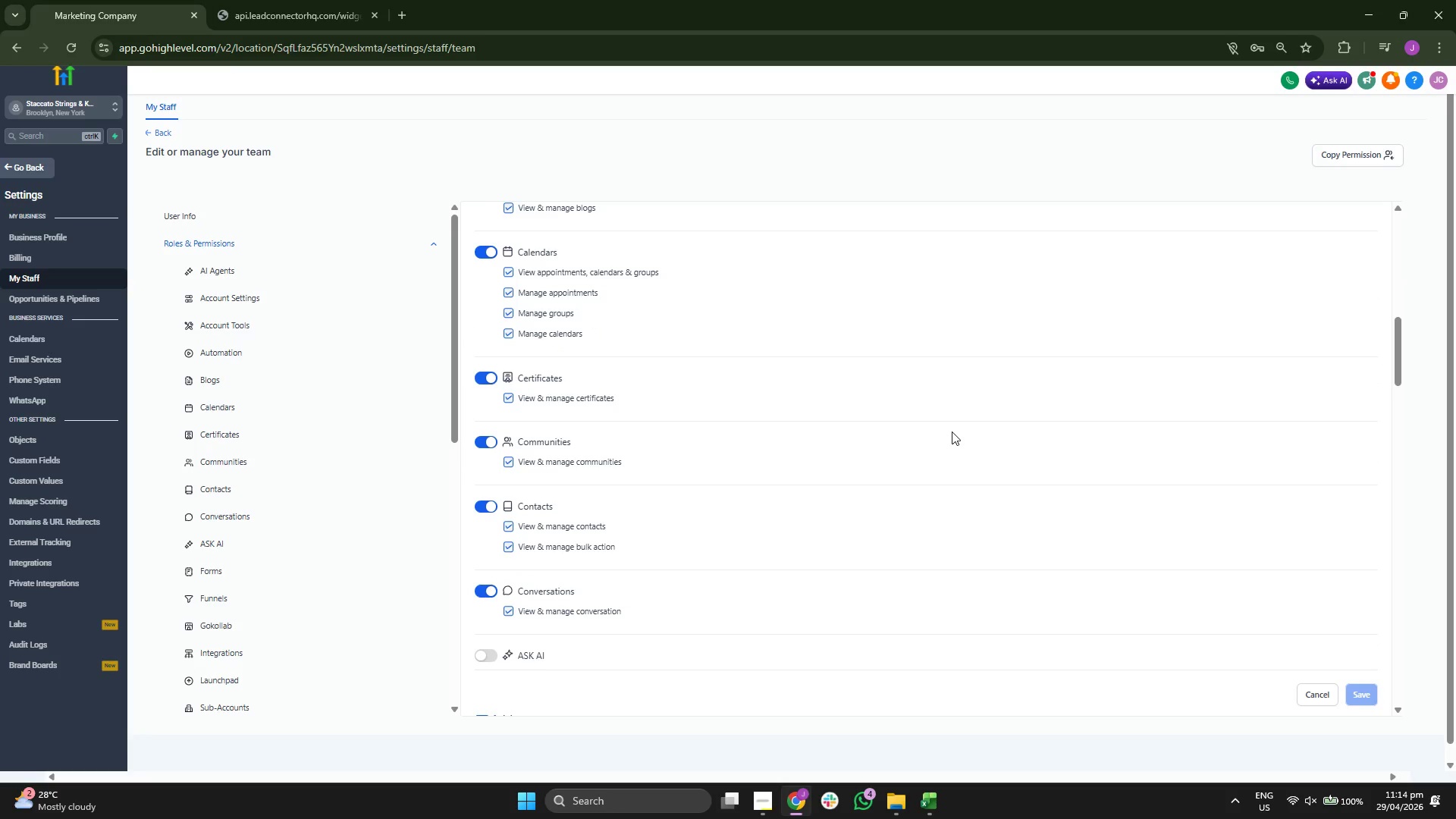 
scroll: coordinate [952, 431], scroll_direction: down, amount: 5.0
 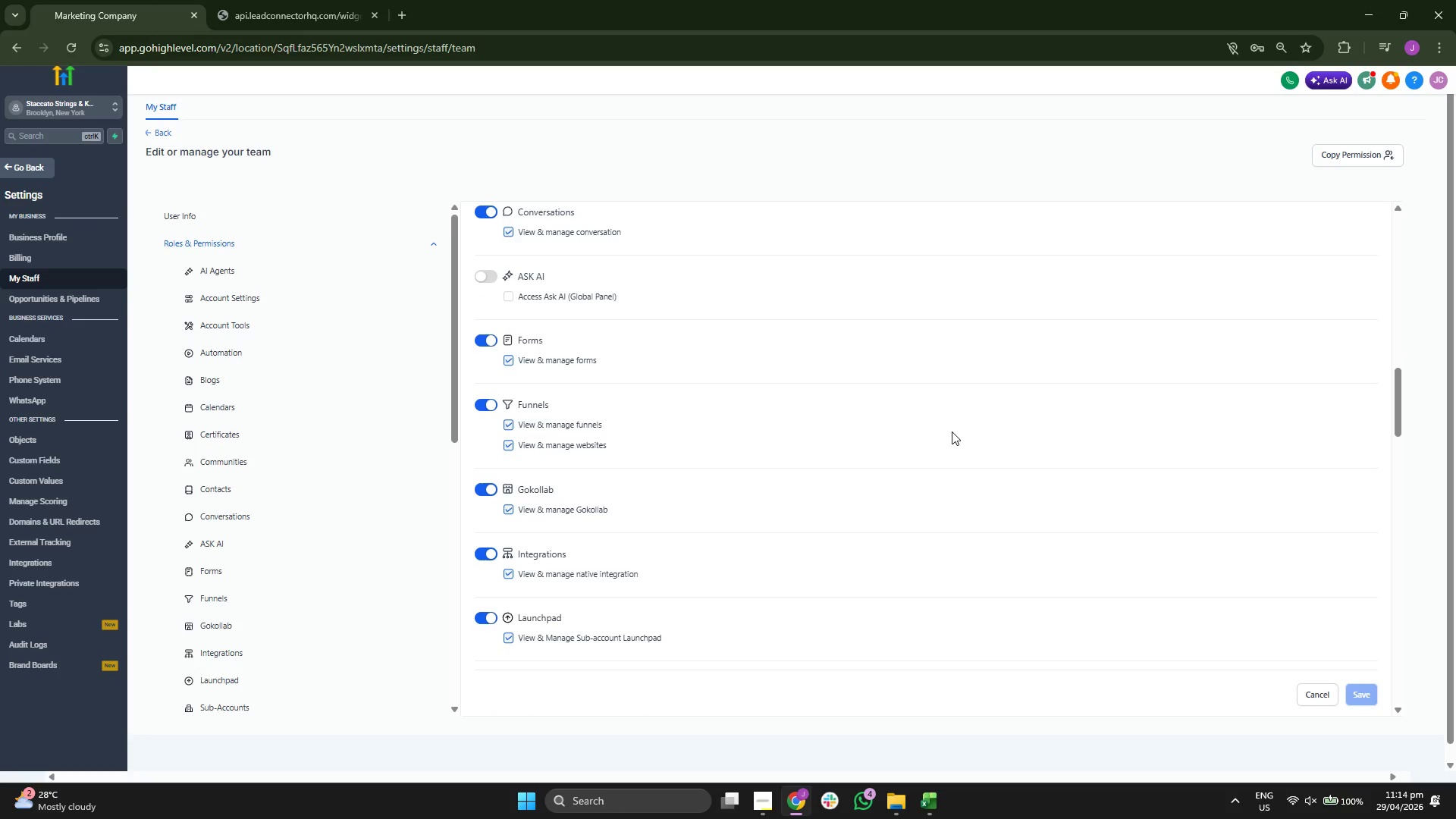 
scroll: coordinate [952, 431], scroll_direction: down, amount: 5.0
 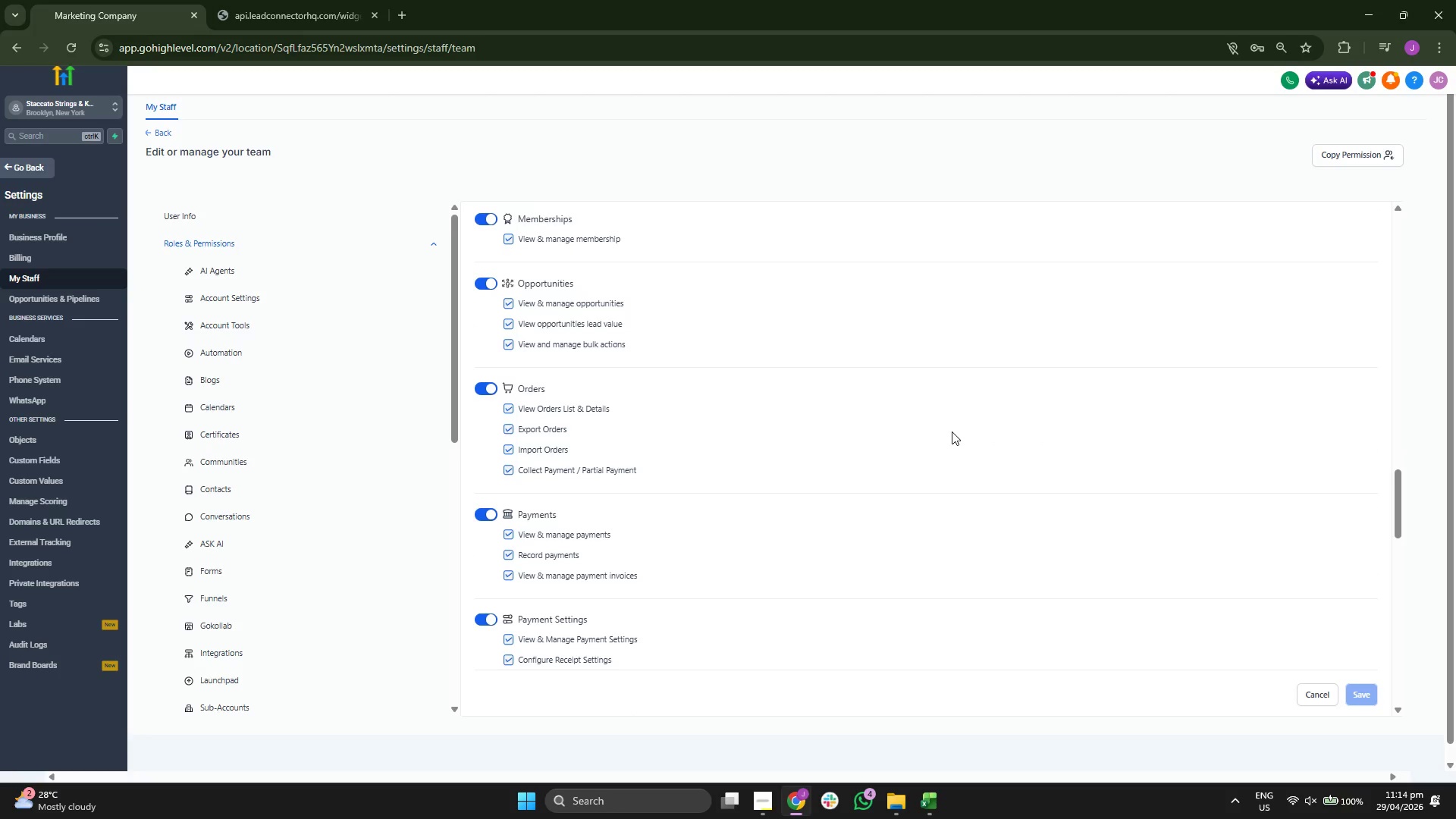 
scroll: coordinate [952, 431], scroll_direction: down, amount: 5.0
 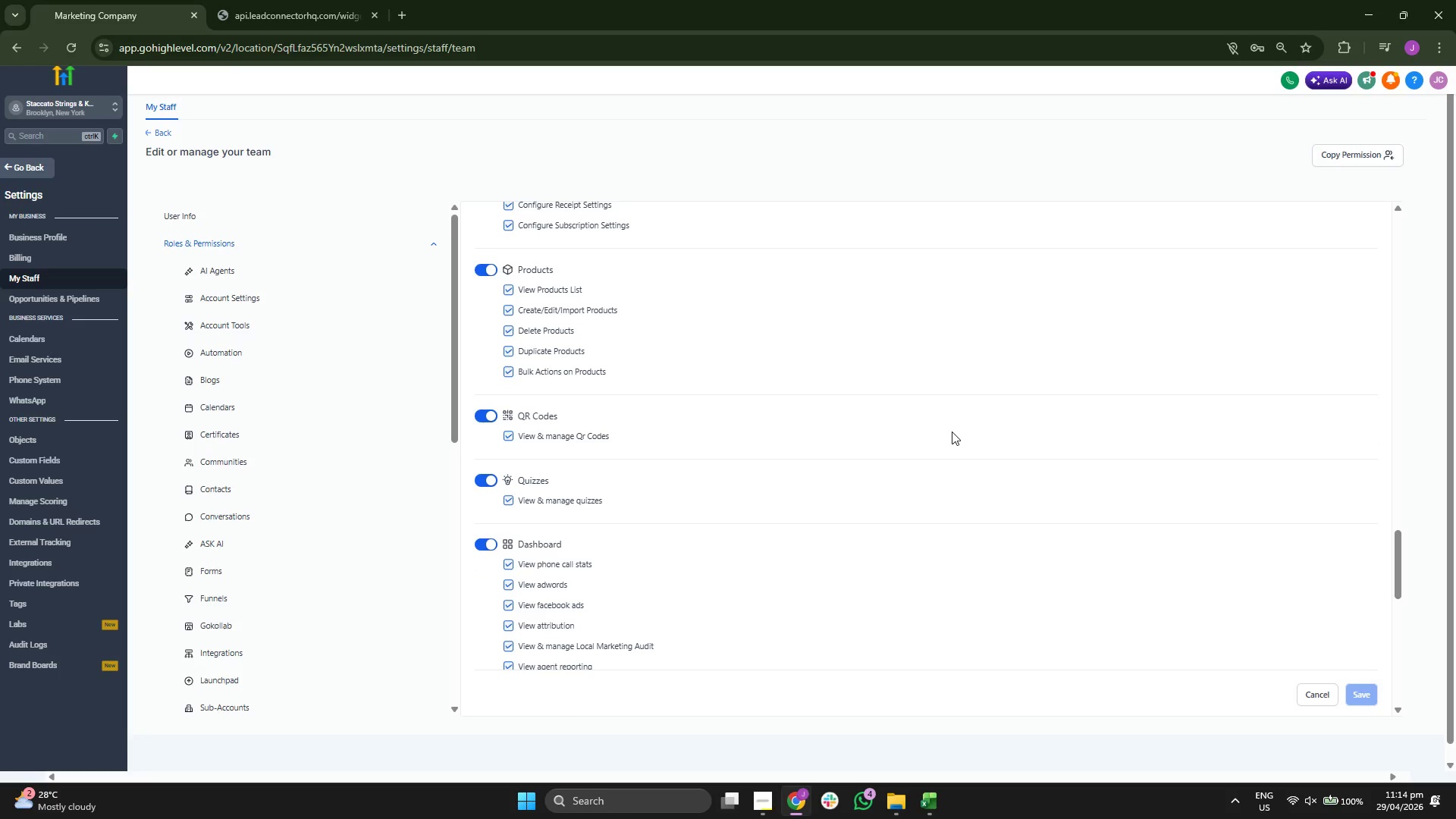 
scroll: coordinate [952, 431], scroll_direction: down, amount: 1.0
 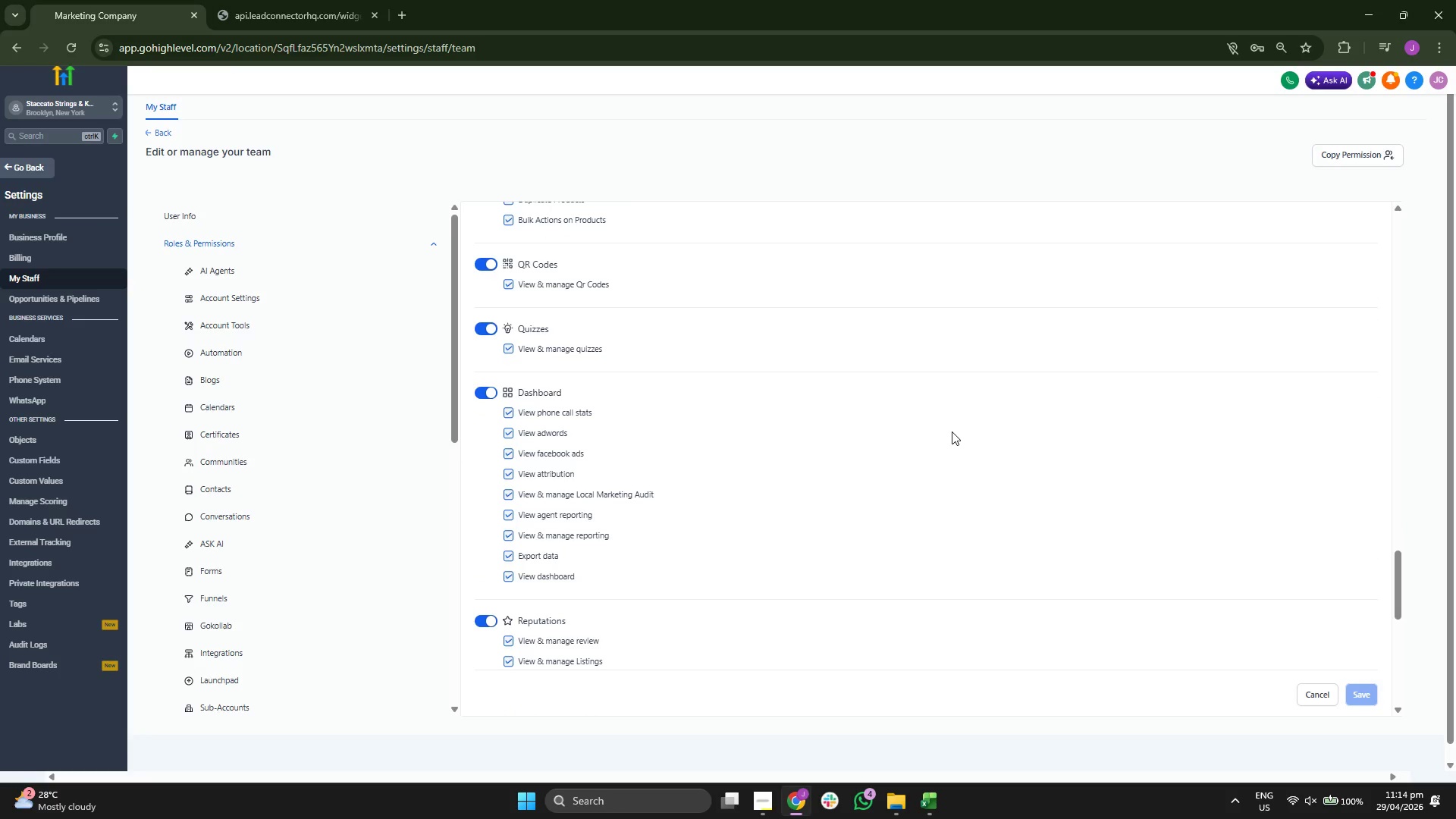 
scroll: coordinate [952, 431], scroll_direction: up, amount: 1.0
 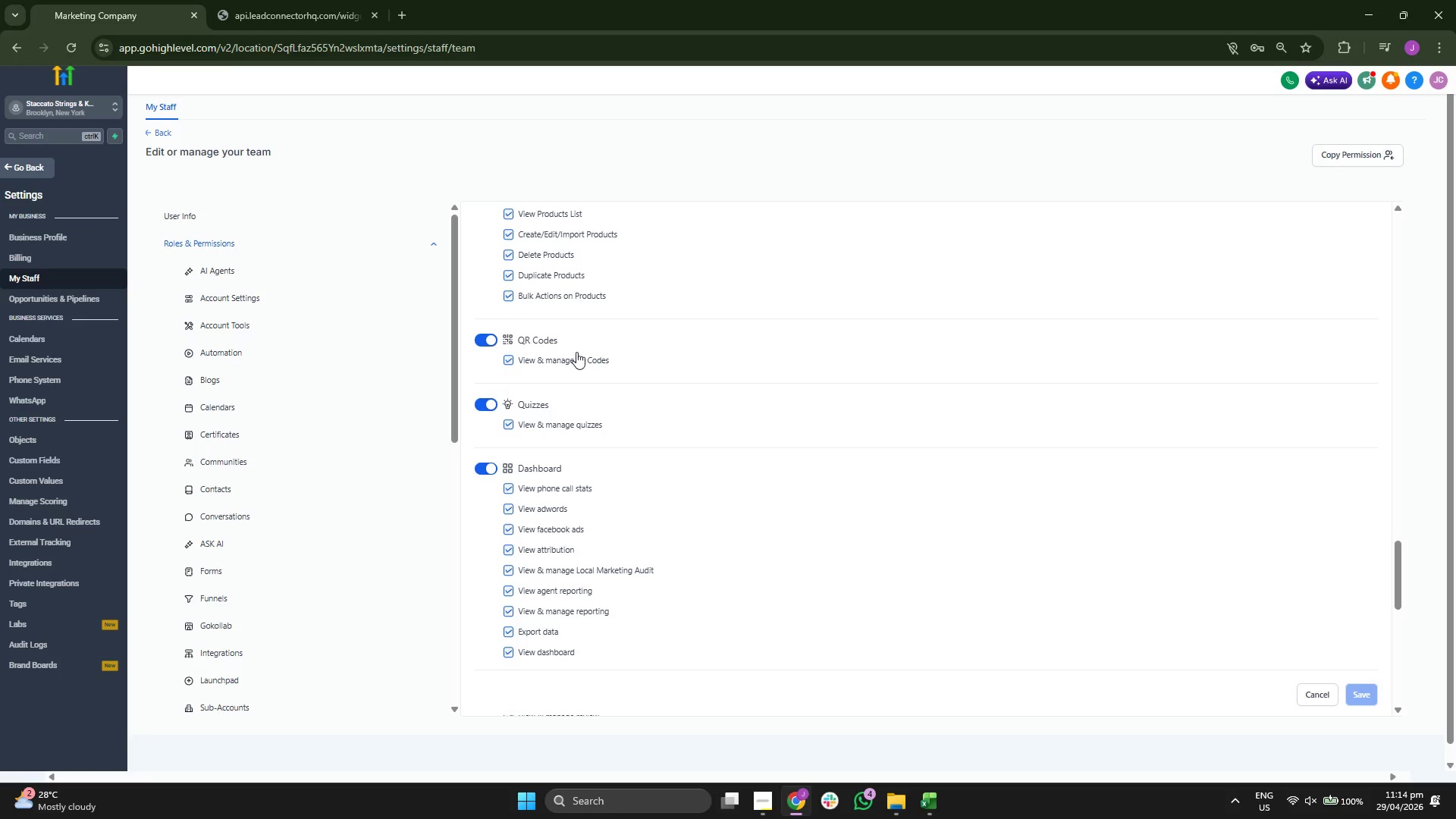 
scroll: coordinate [326, 374], scroll_direction: down, amount: 3.0
 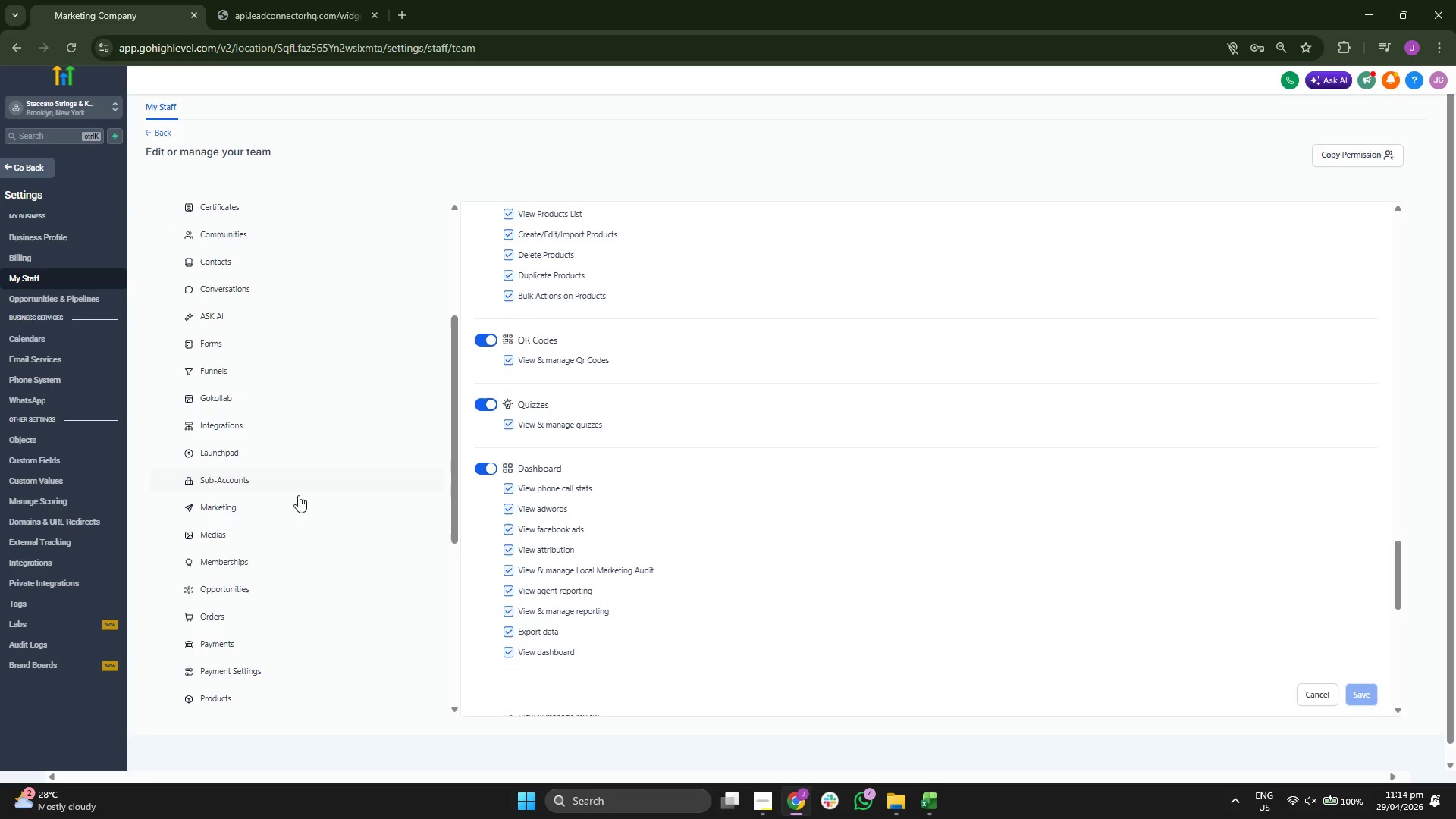 
left_click([293, 507])
 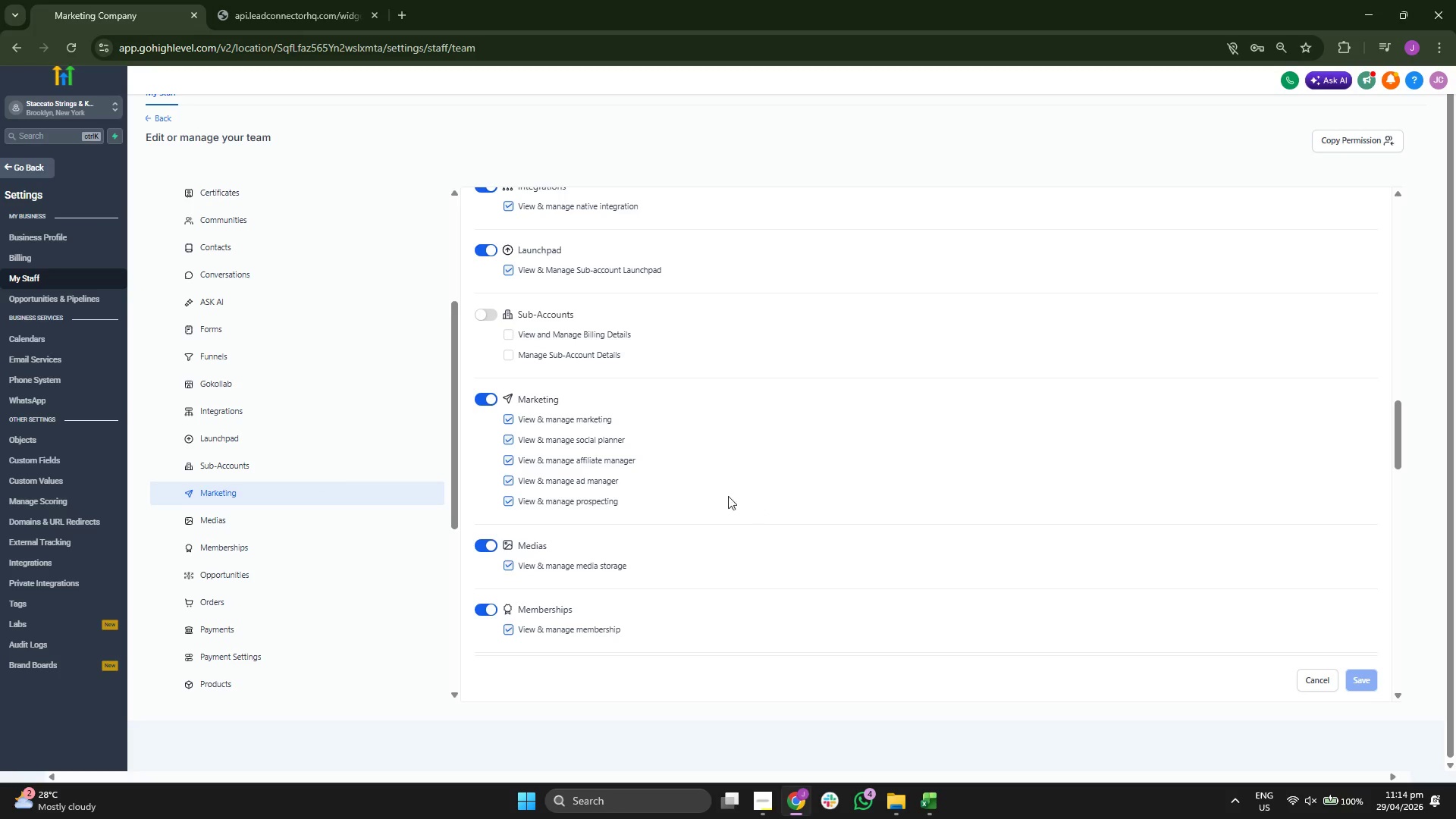 
scroll: coordinate [740, 477], scroll_direction: up, amount: 5.0
 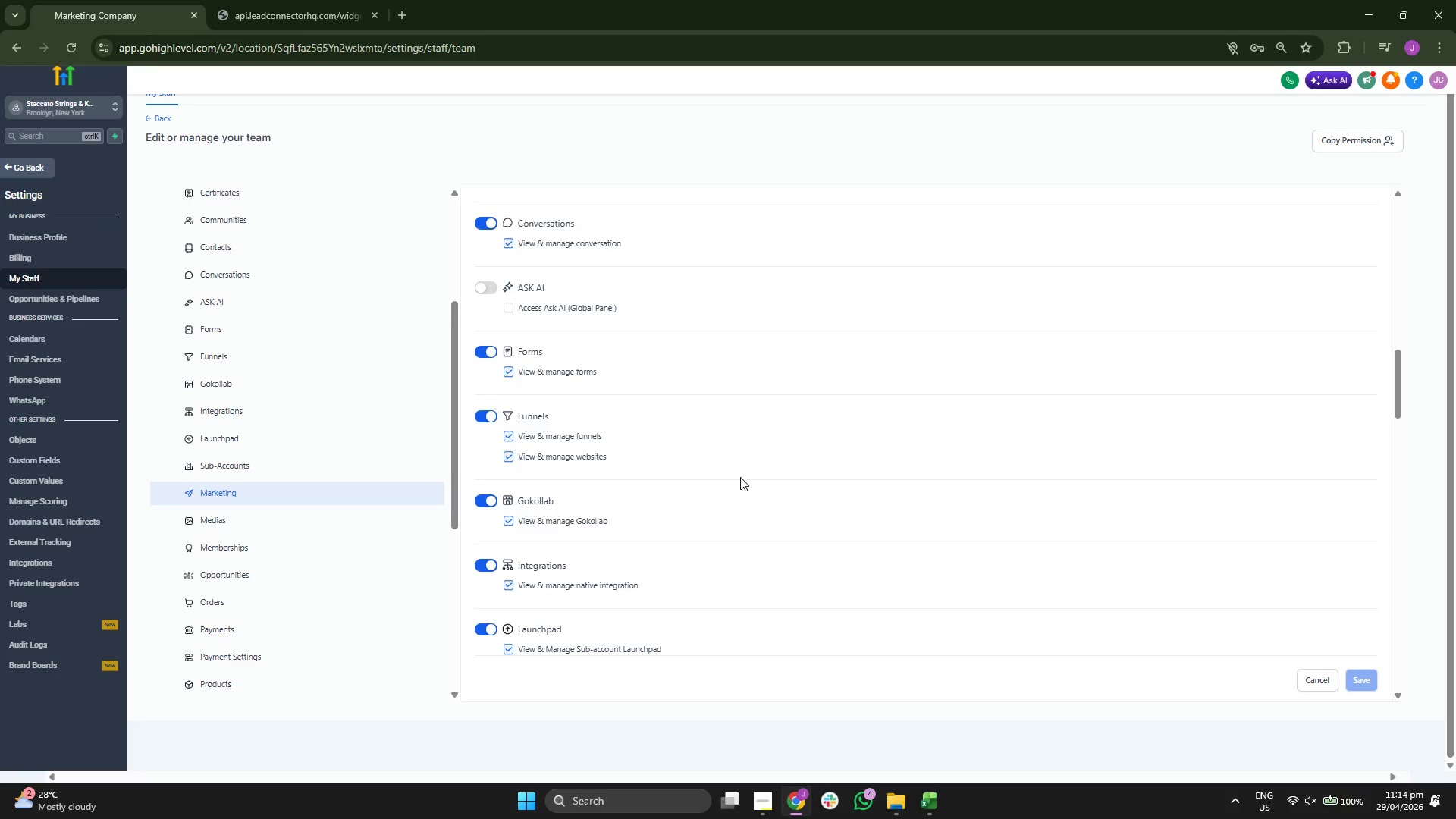 
scroll: coordinate [740, 477], scroll_direction: up, amount: 5.0
 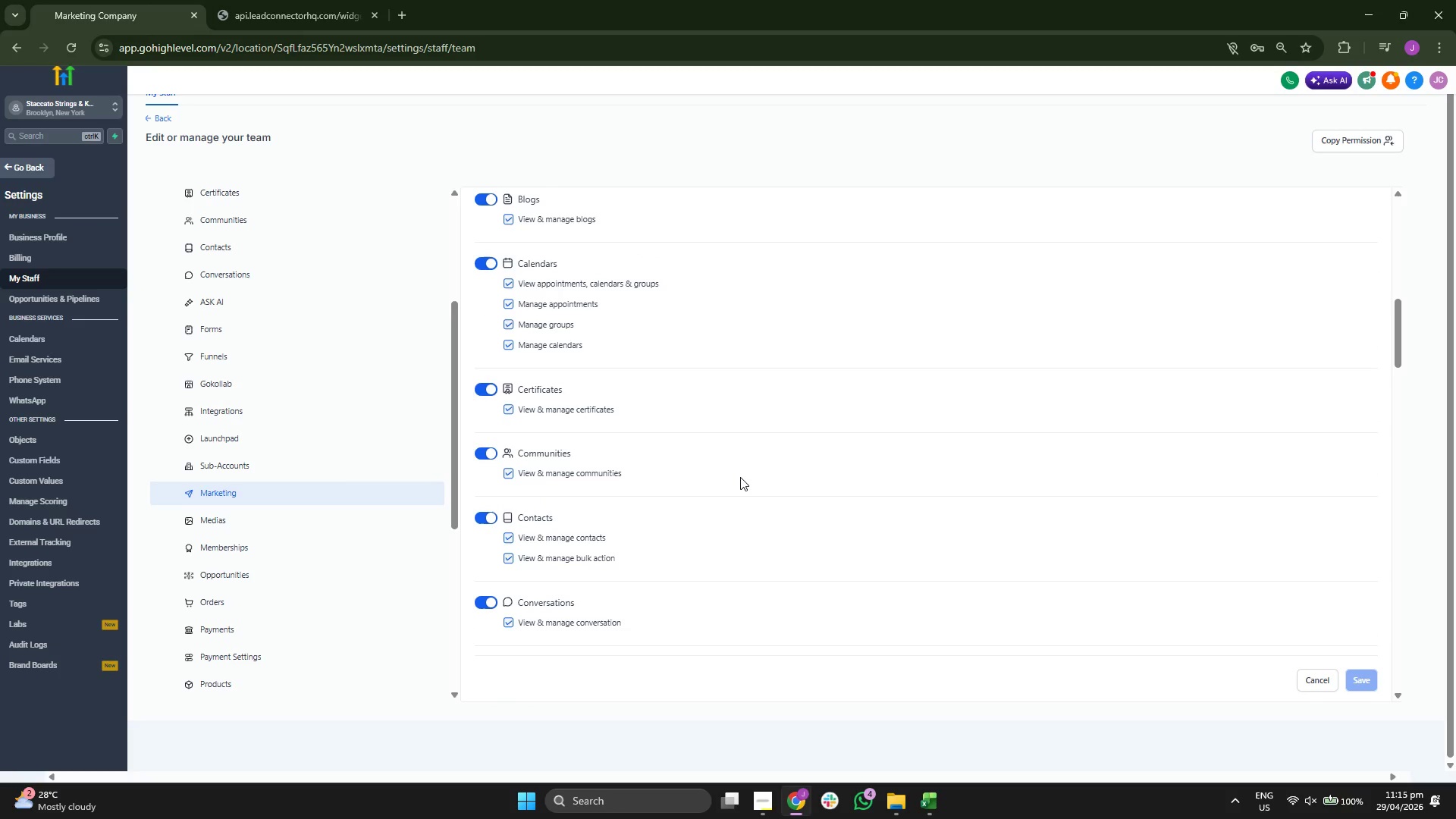 
scroll: coordinate [740, 477], scroll_direction: up, amount: 5.0
 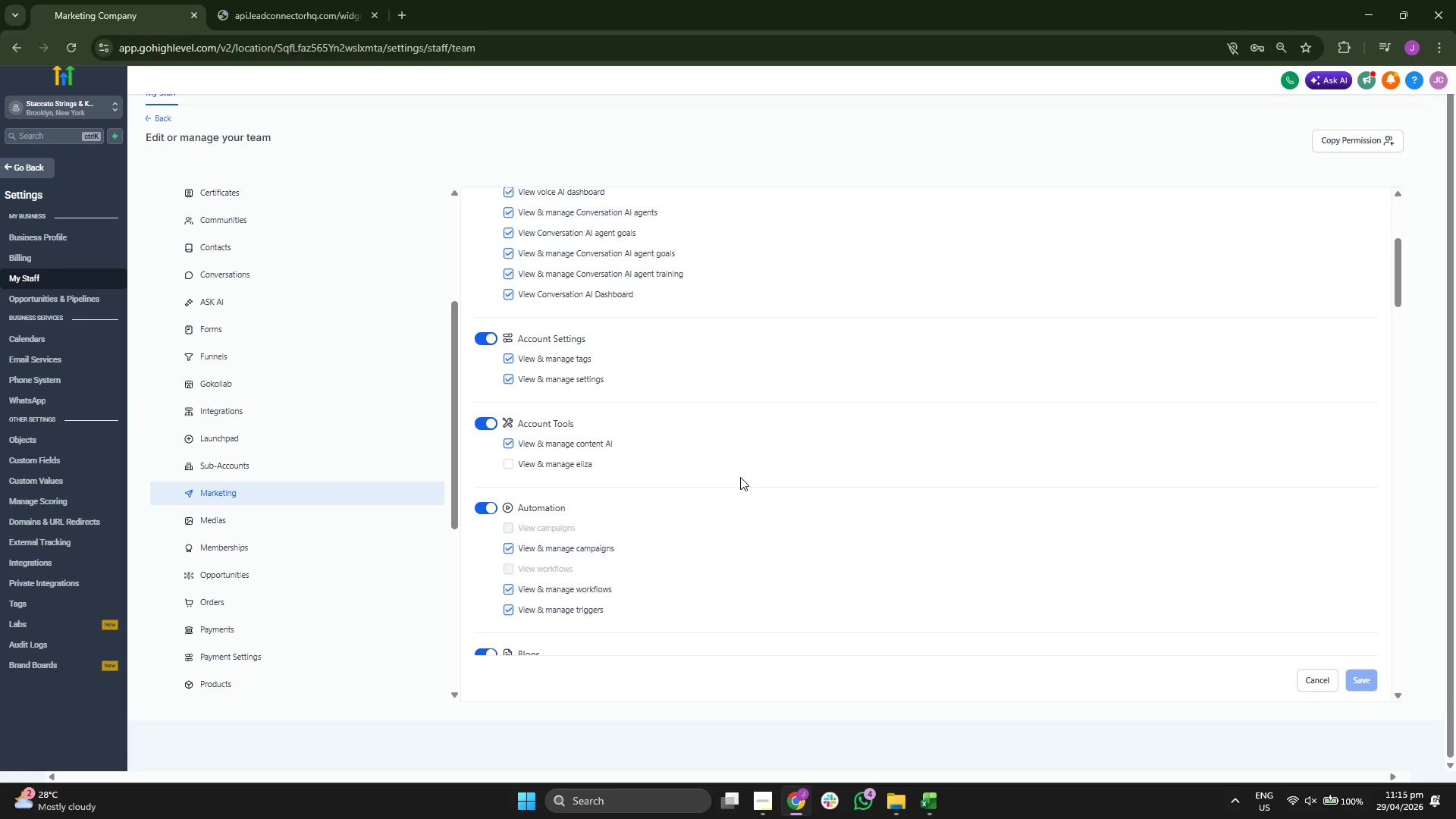 
scroll: coordinate [740, 477], scroll_direction: up, amount: 5.0
 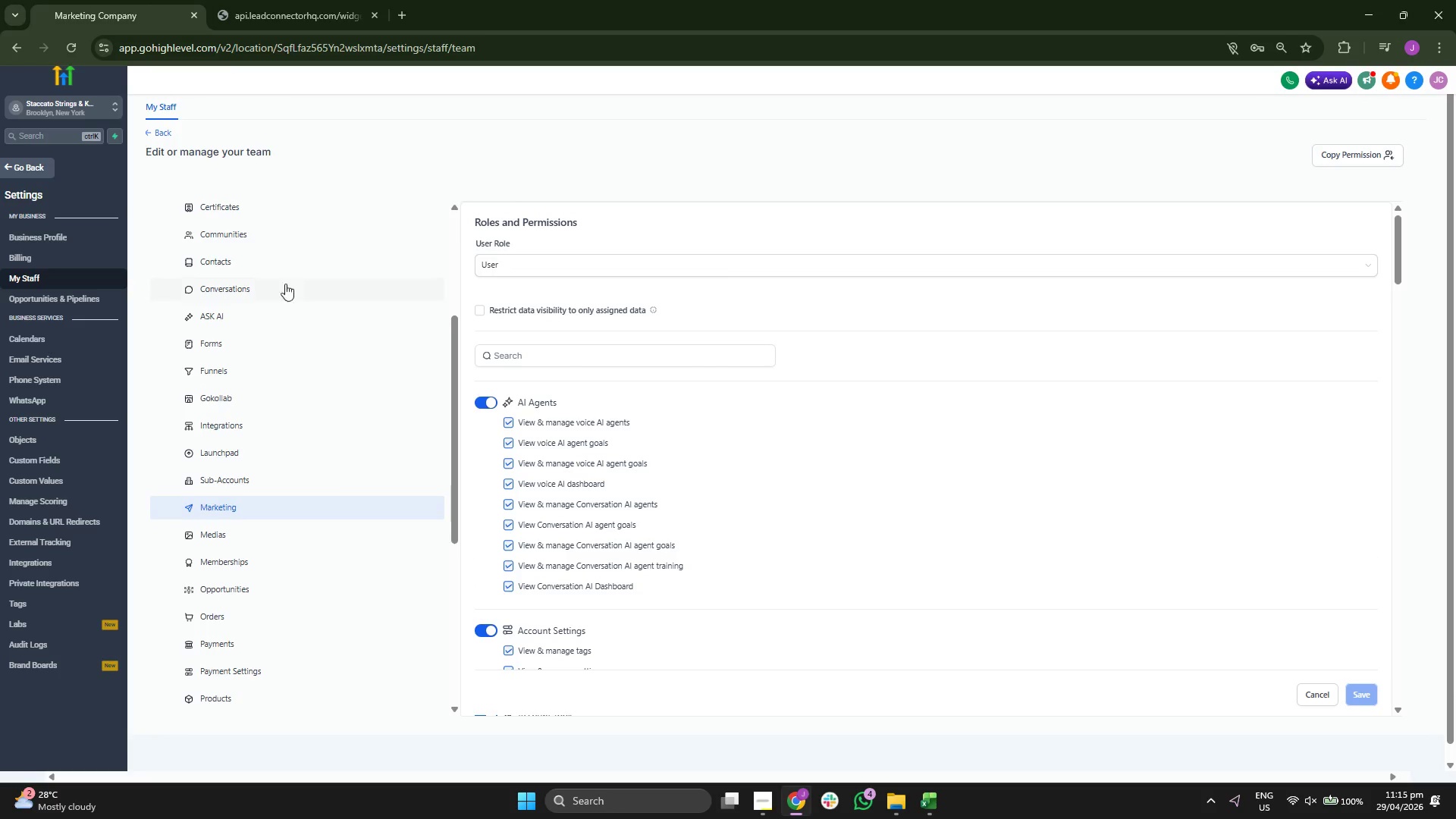 
left_click([300, 265])
 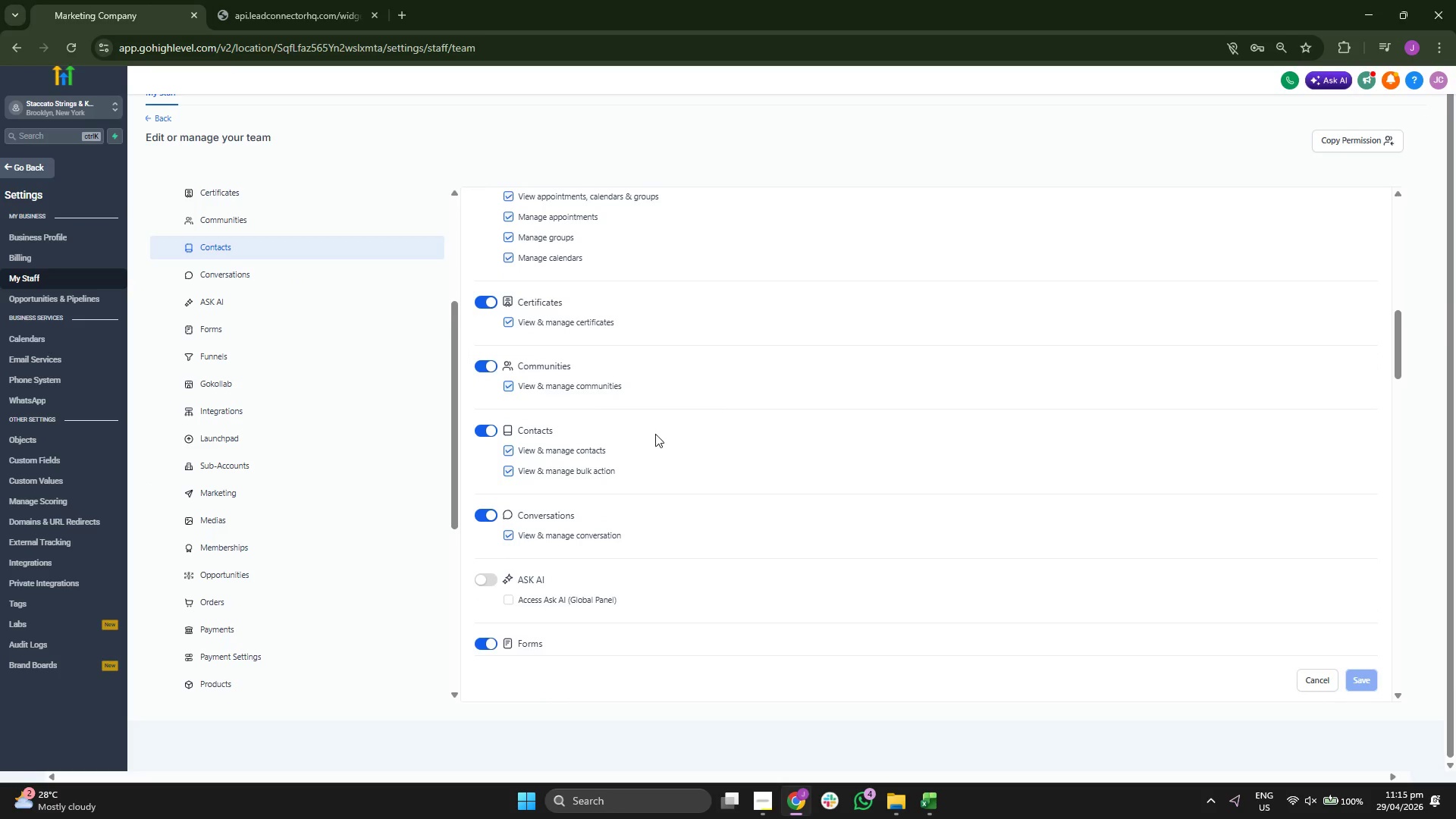 
scroll: coordinate [655, 434], scroll_direction: down, amount: 5.0
 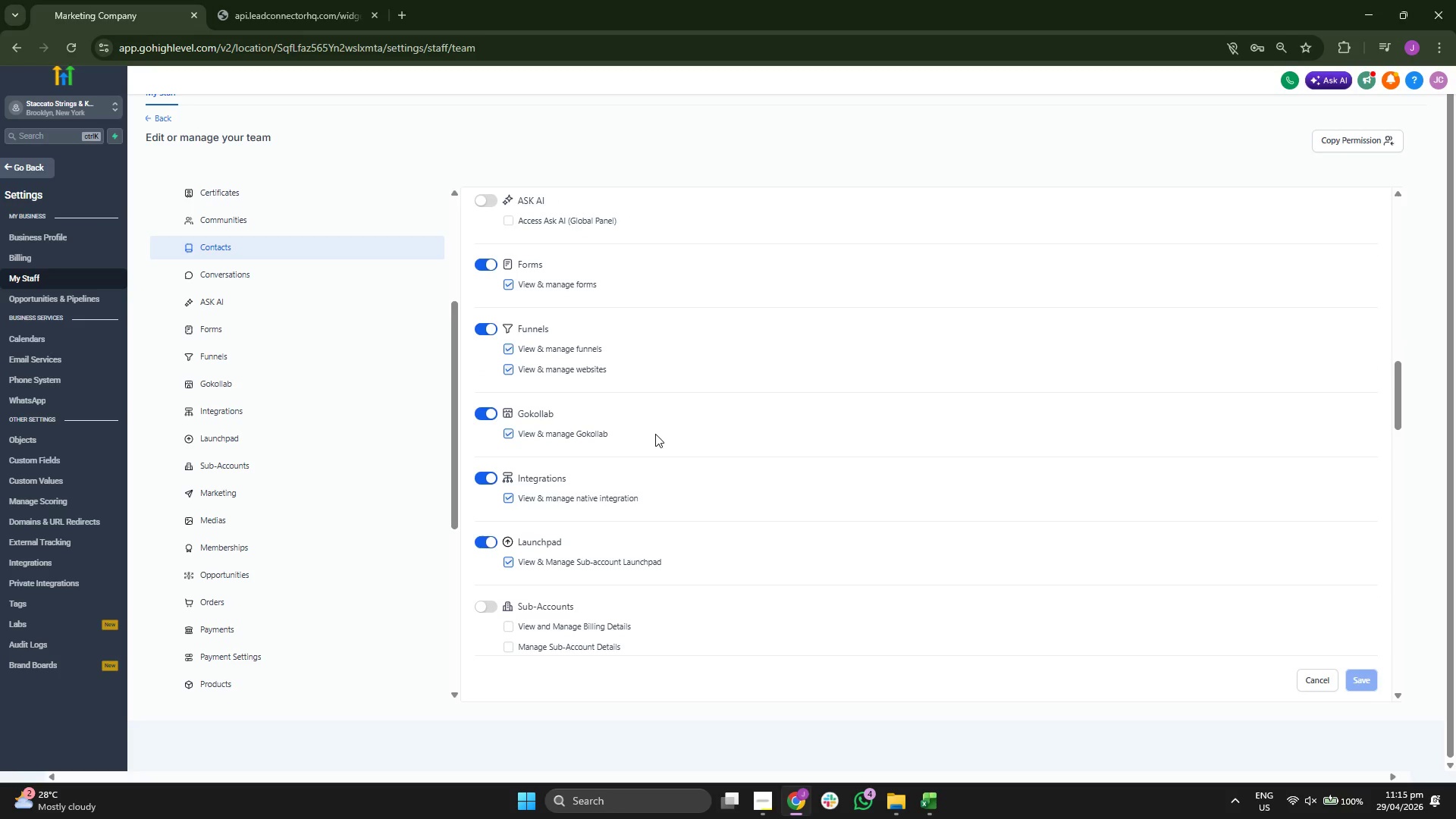 
scroll: coordinate [655, 418], scroll_direction: down, amount: 4.0